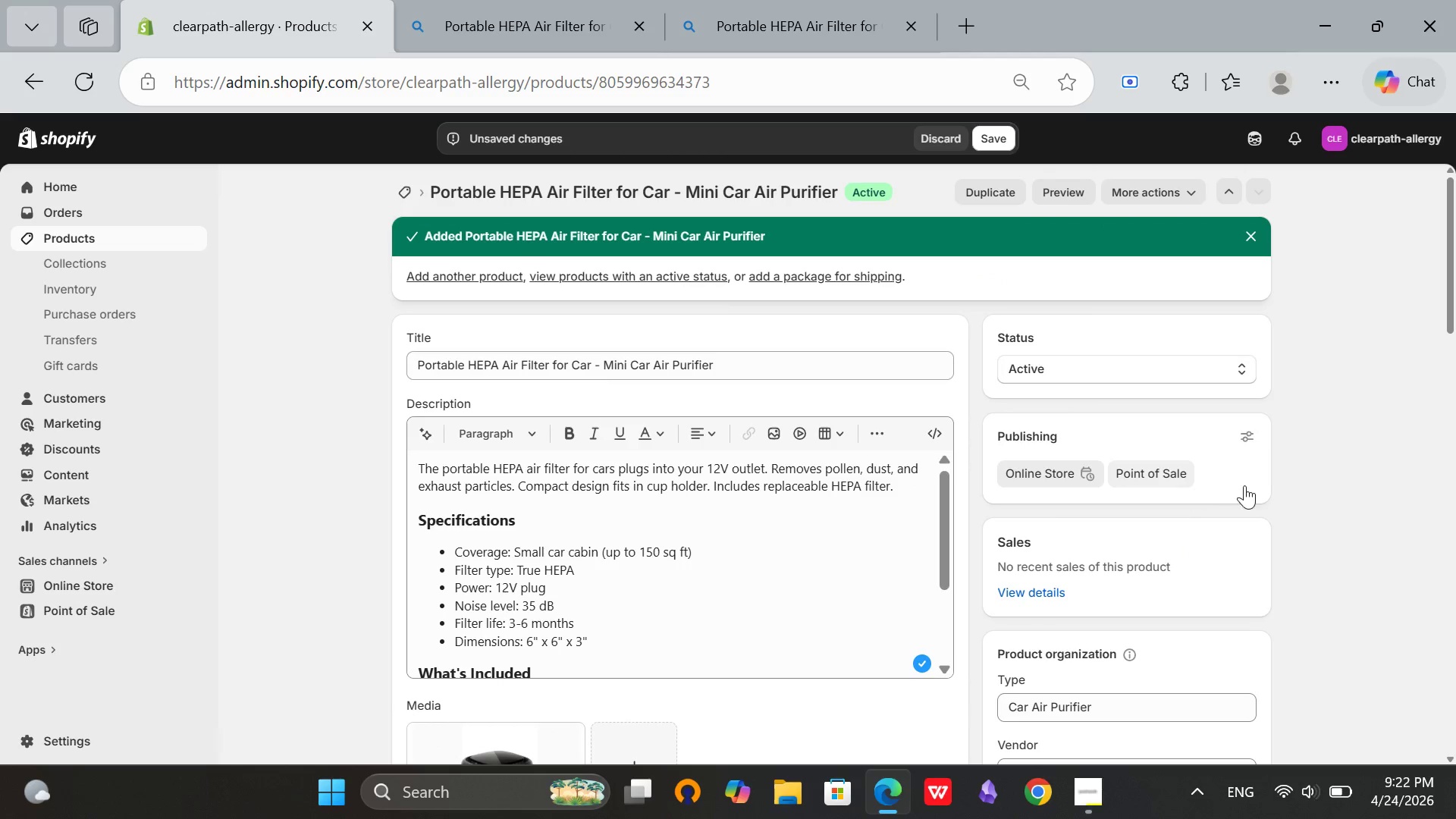 
scroll: coordinate [1249, 485], scroll_direction: down, amount: 14.0
 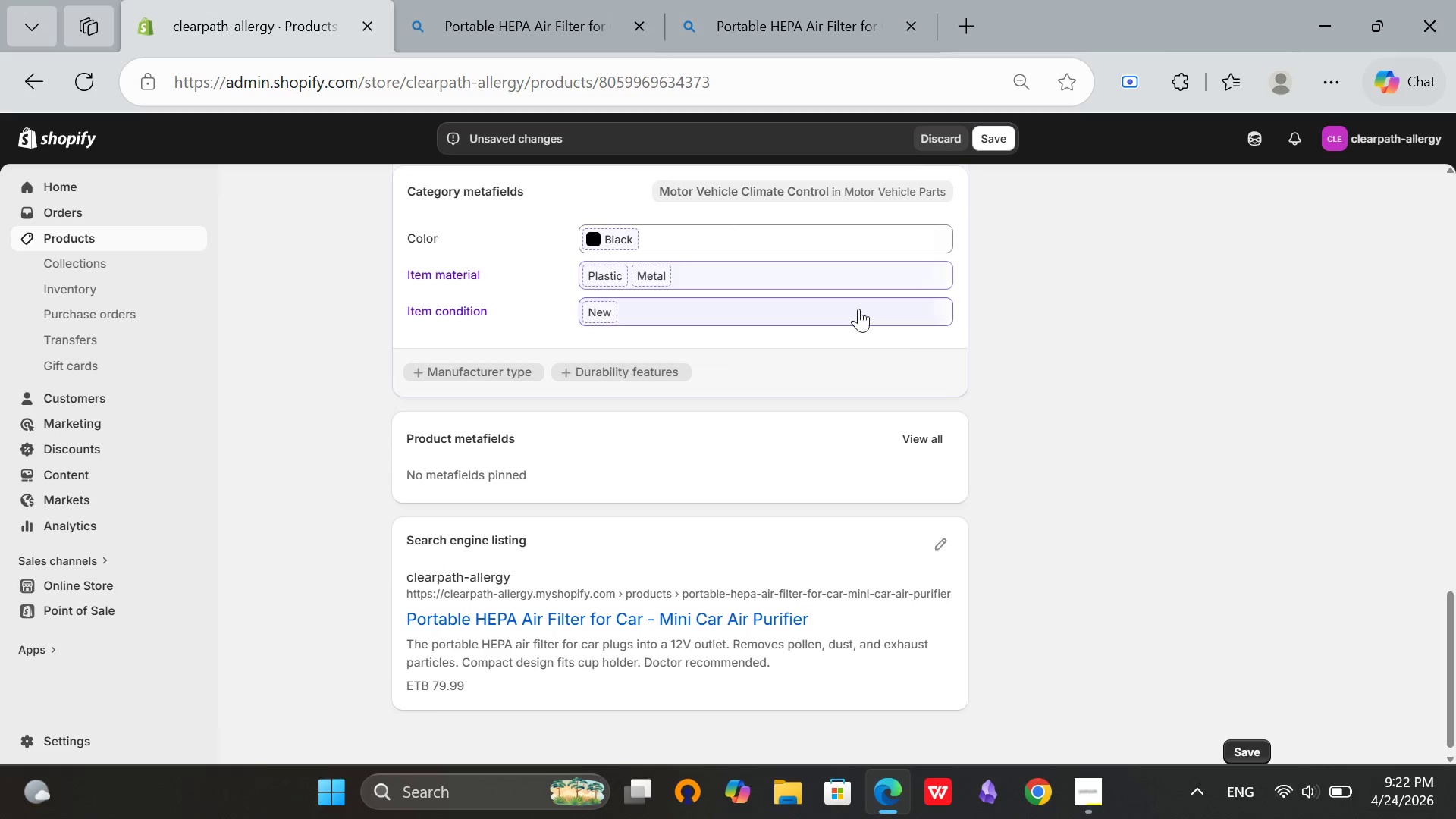 
scroll: coordinate [858, 309], scroll_direction: up, amount: 2.0
 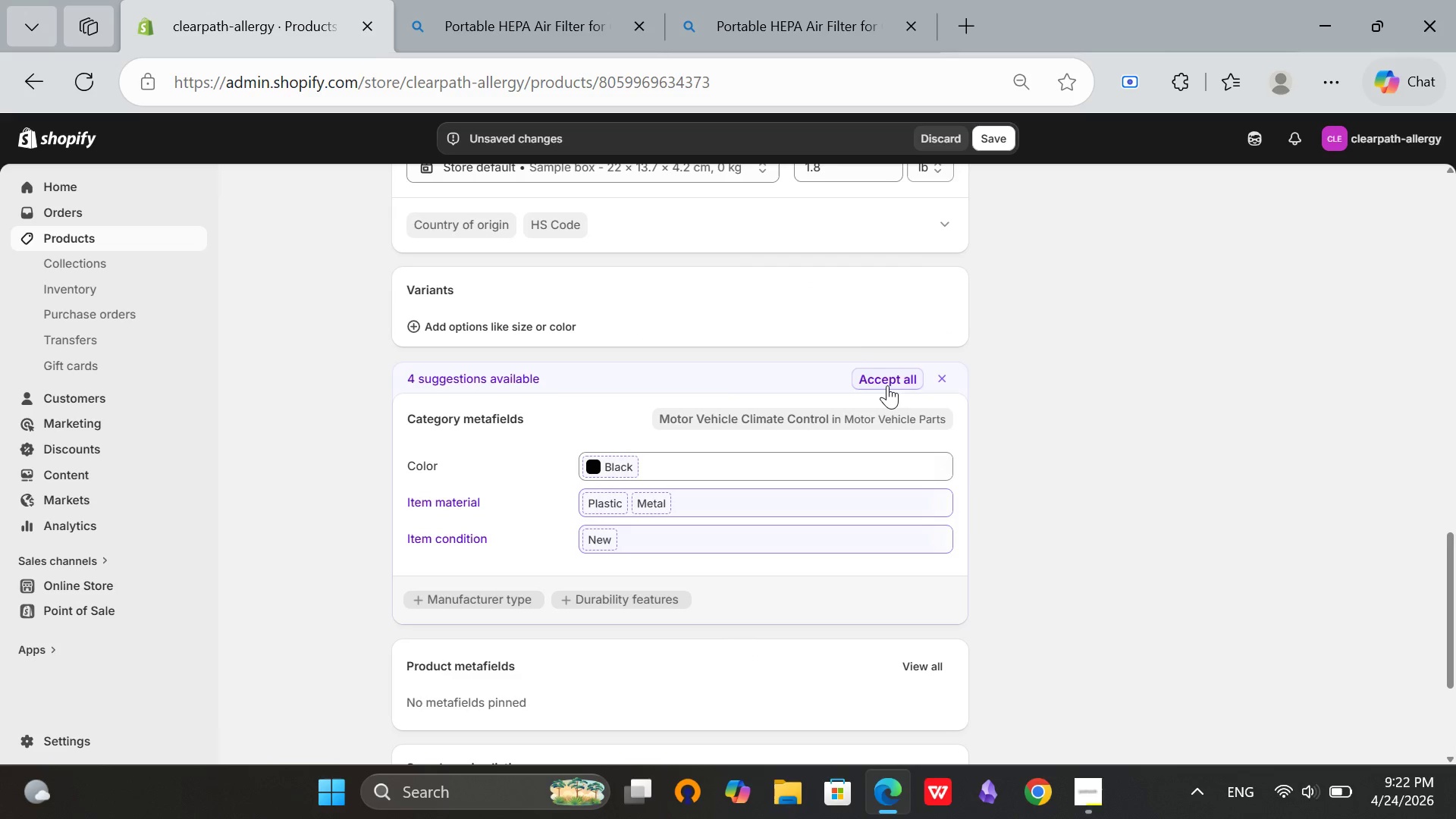 
left_click([887, 385])
 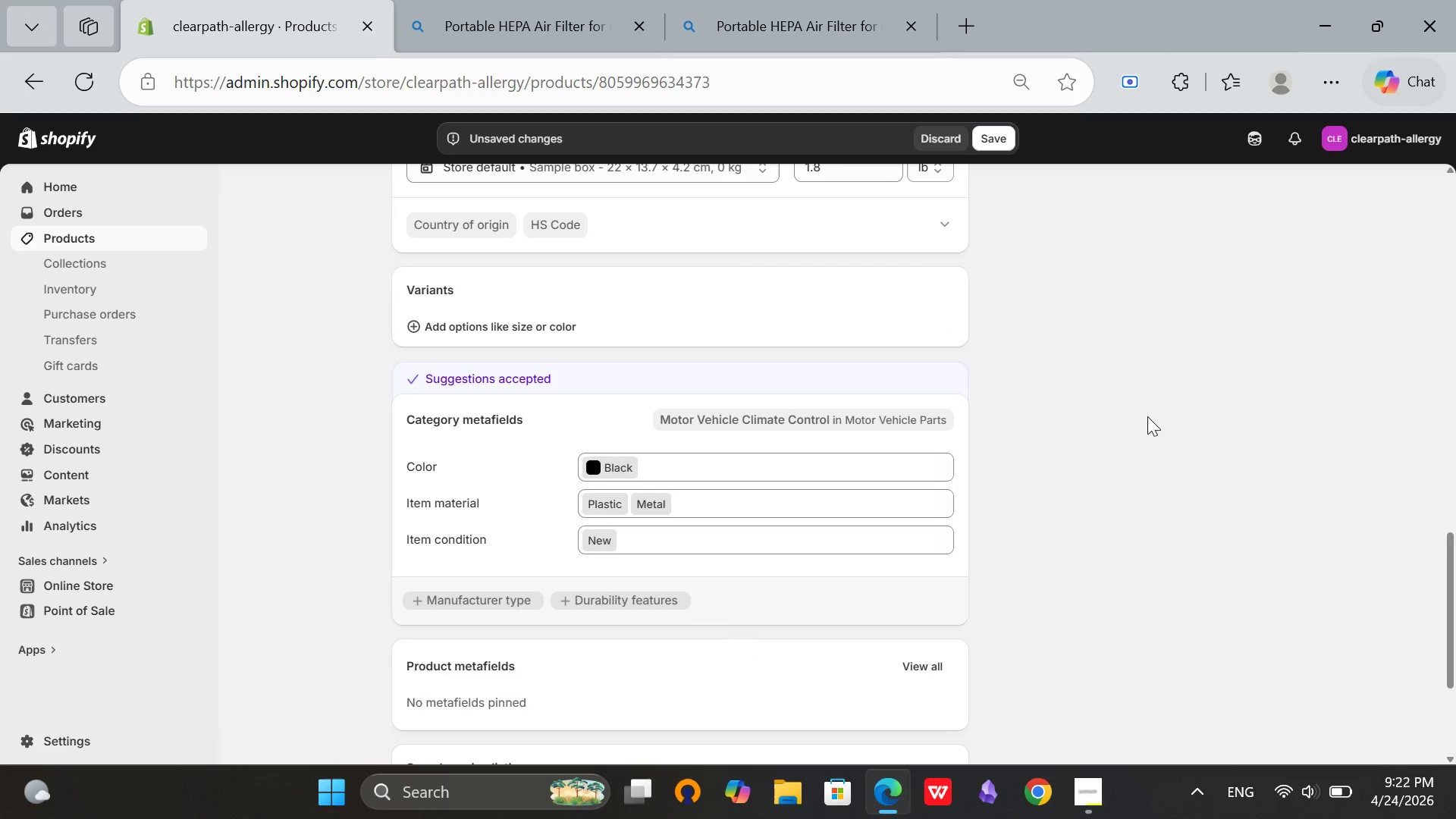 
scroll: coordinate [903, 350], scroll_direction: down, amount: 4.0
 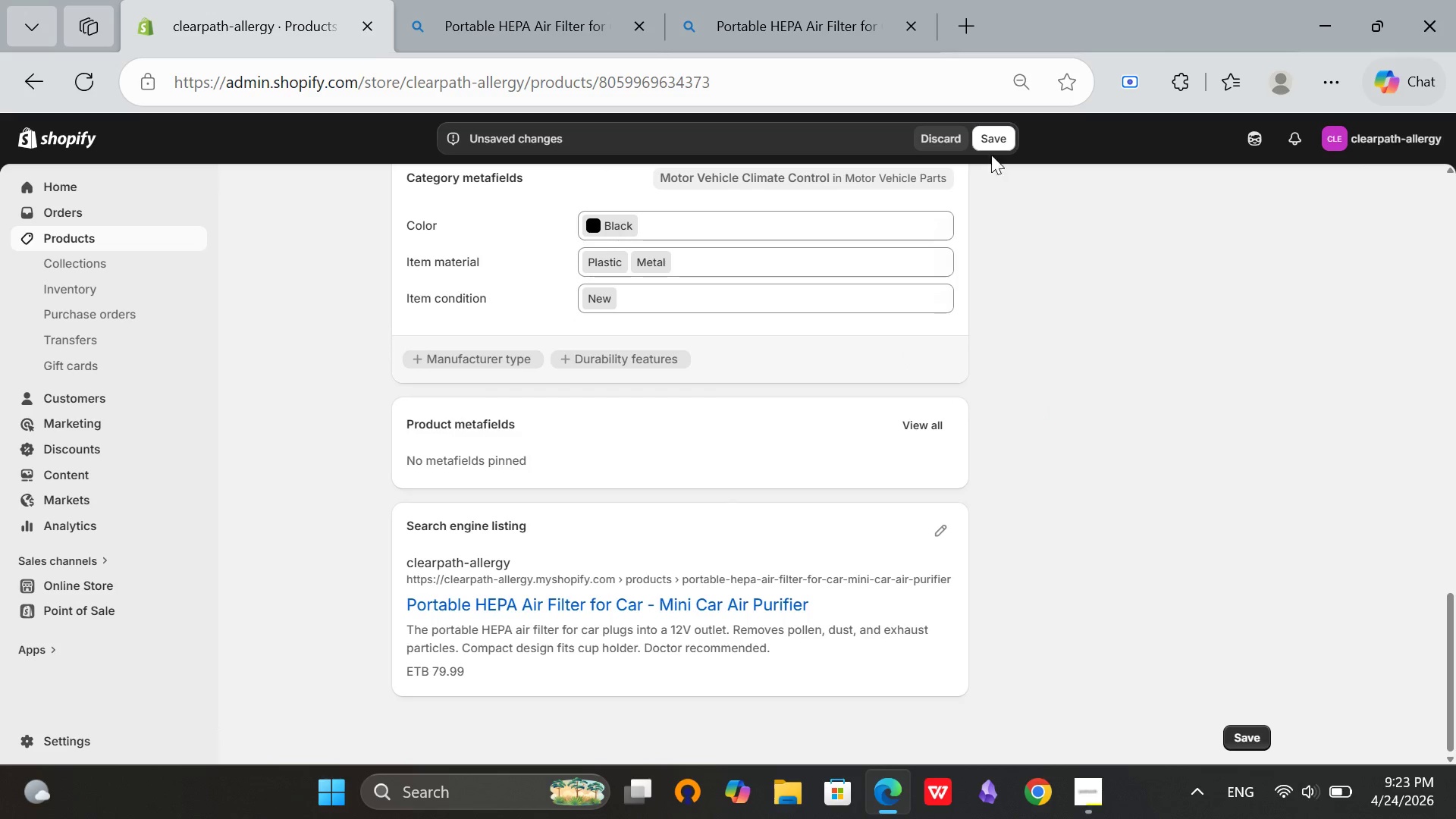 
left_click([1004, 138])
 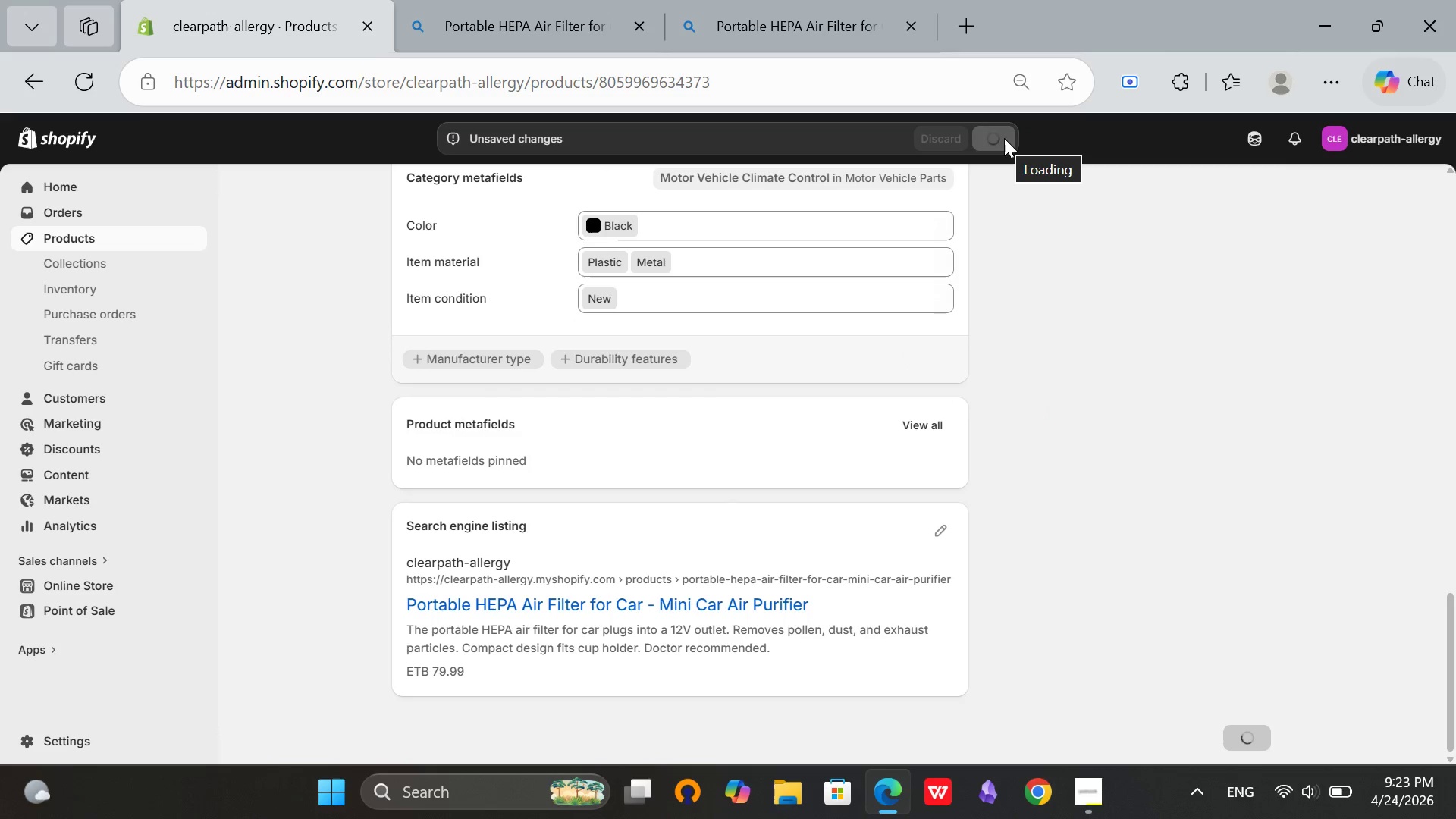 
mouse_move([962, 181])
 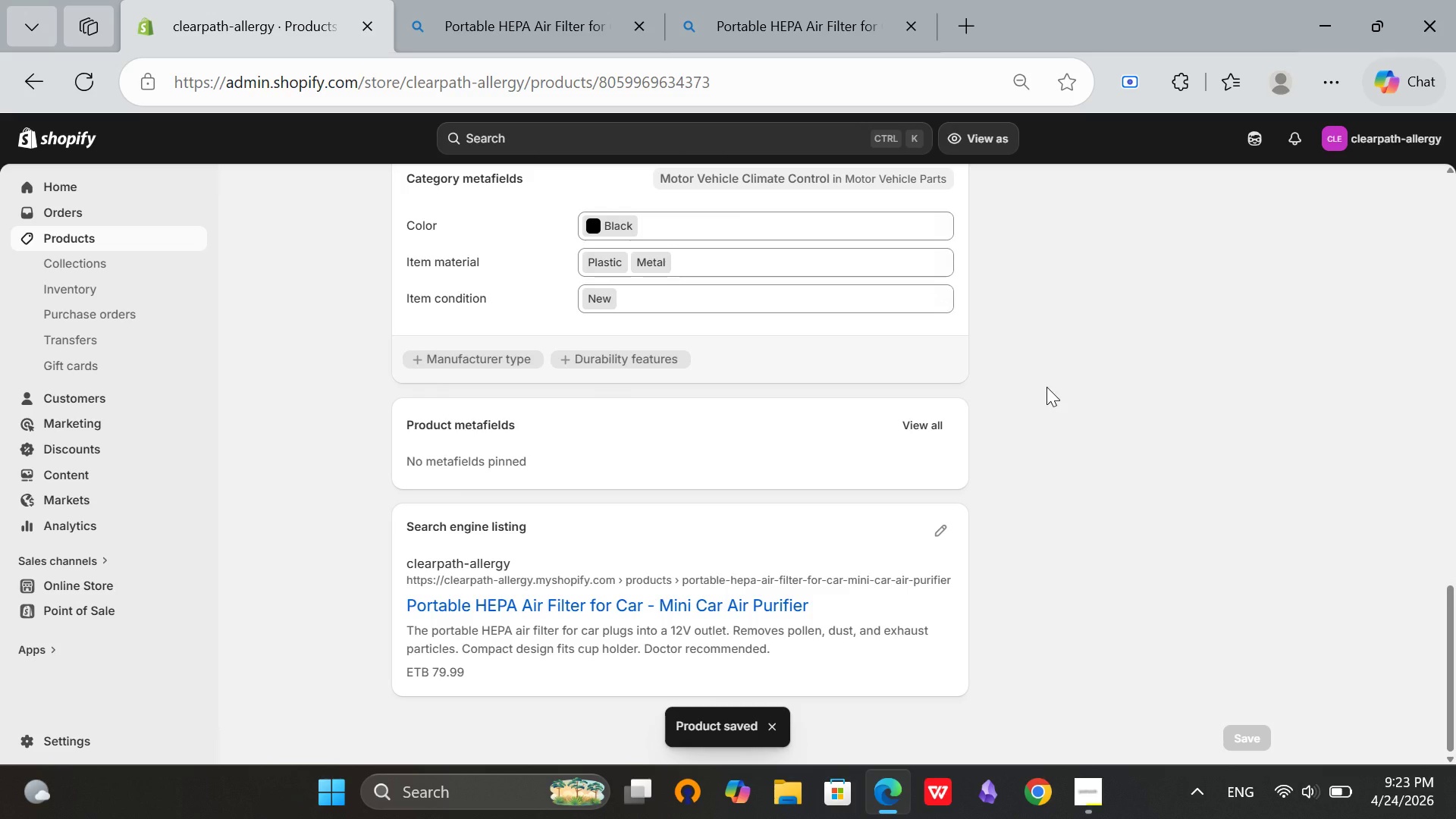 
scroll: coordinate [648, 477], scroll_direction: up, amount: 19.0
 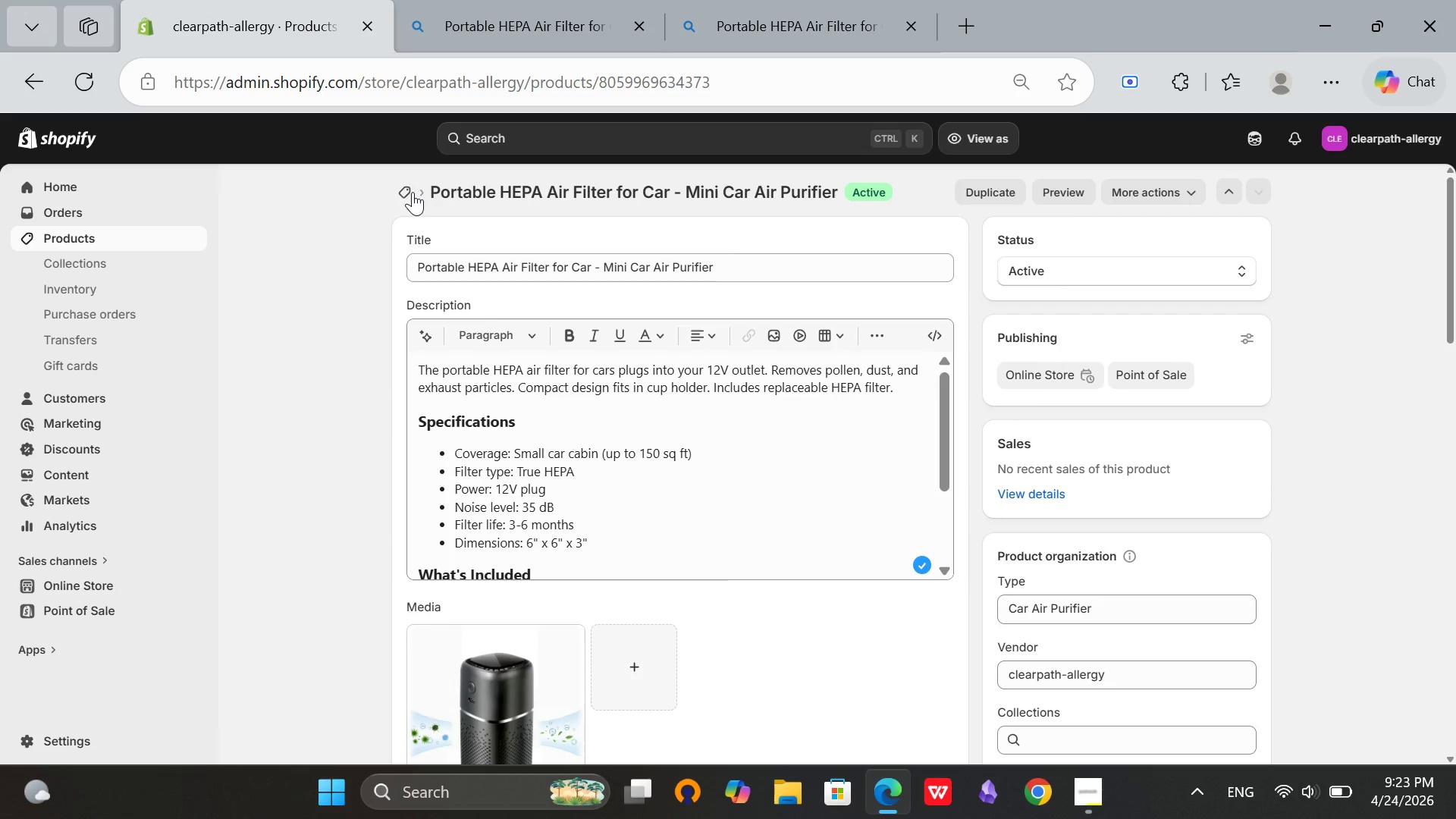 
left_click([400, 192])
 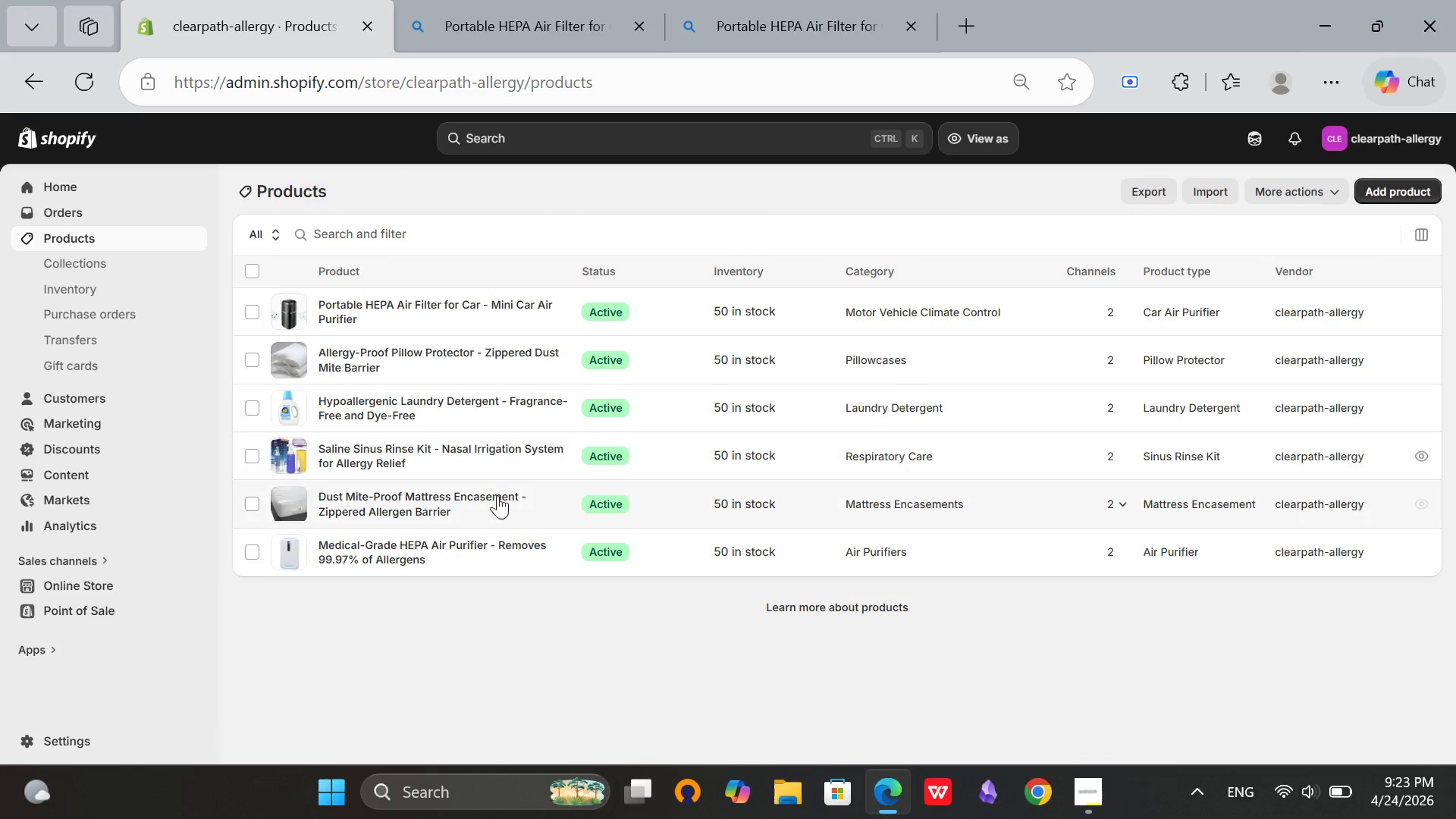 
wait(6.39)
 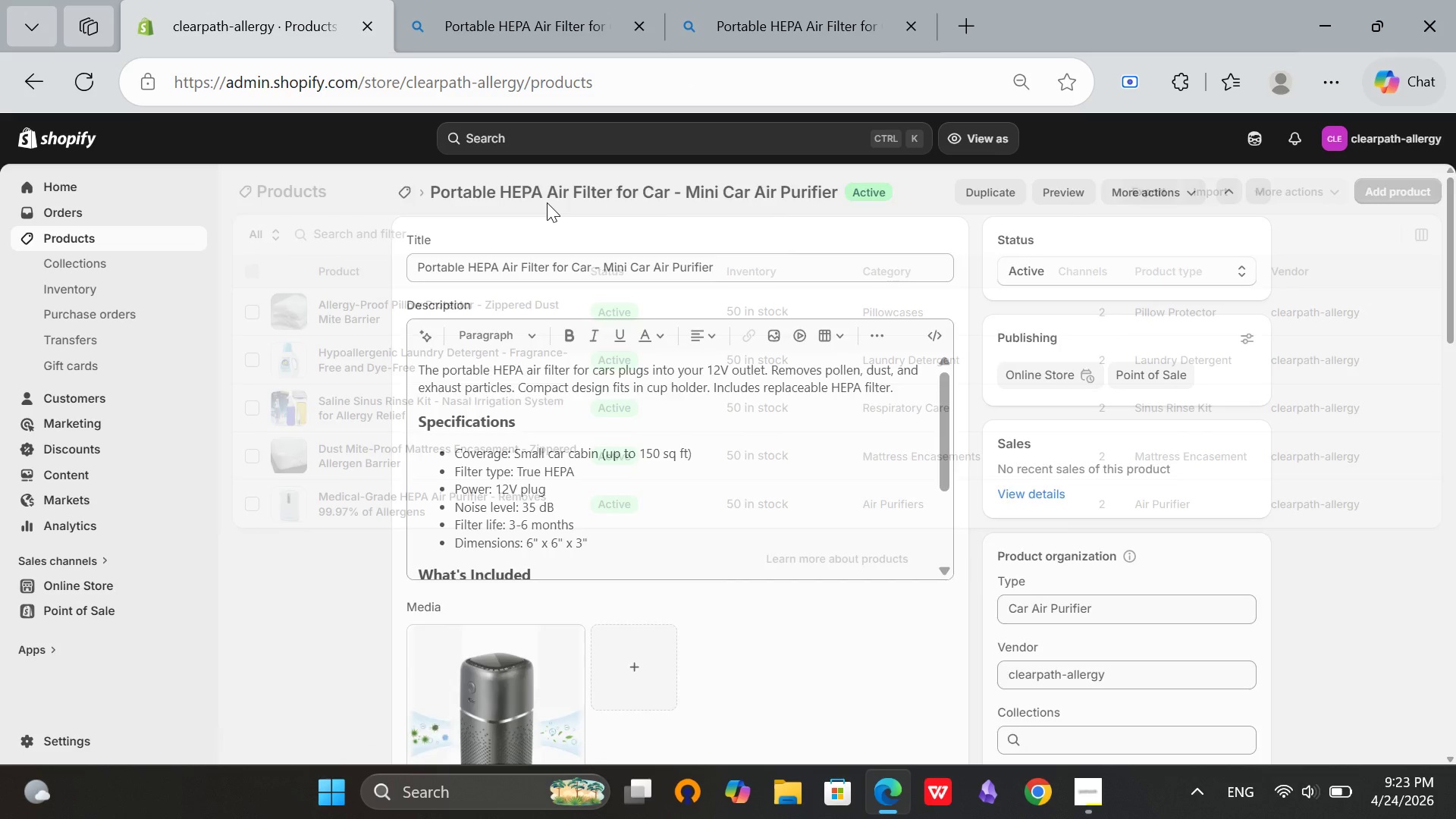 
left_click([256, 263])
 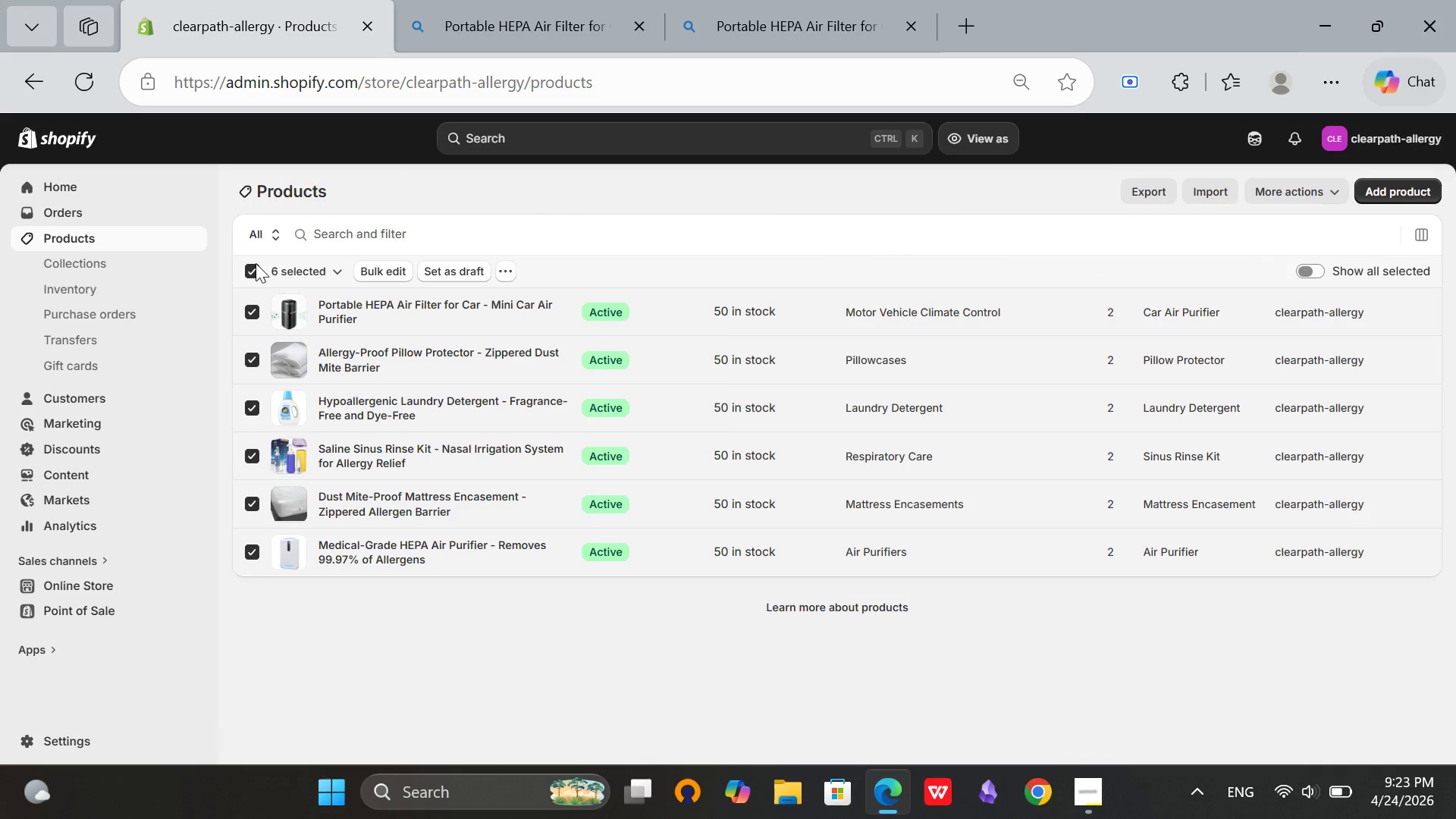 
left_click([256, 263])
 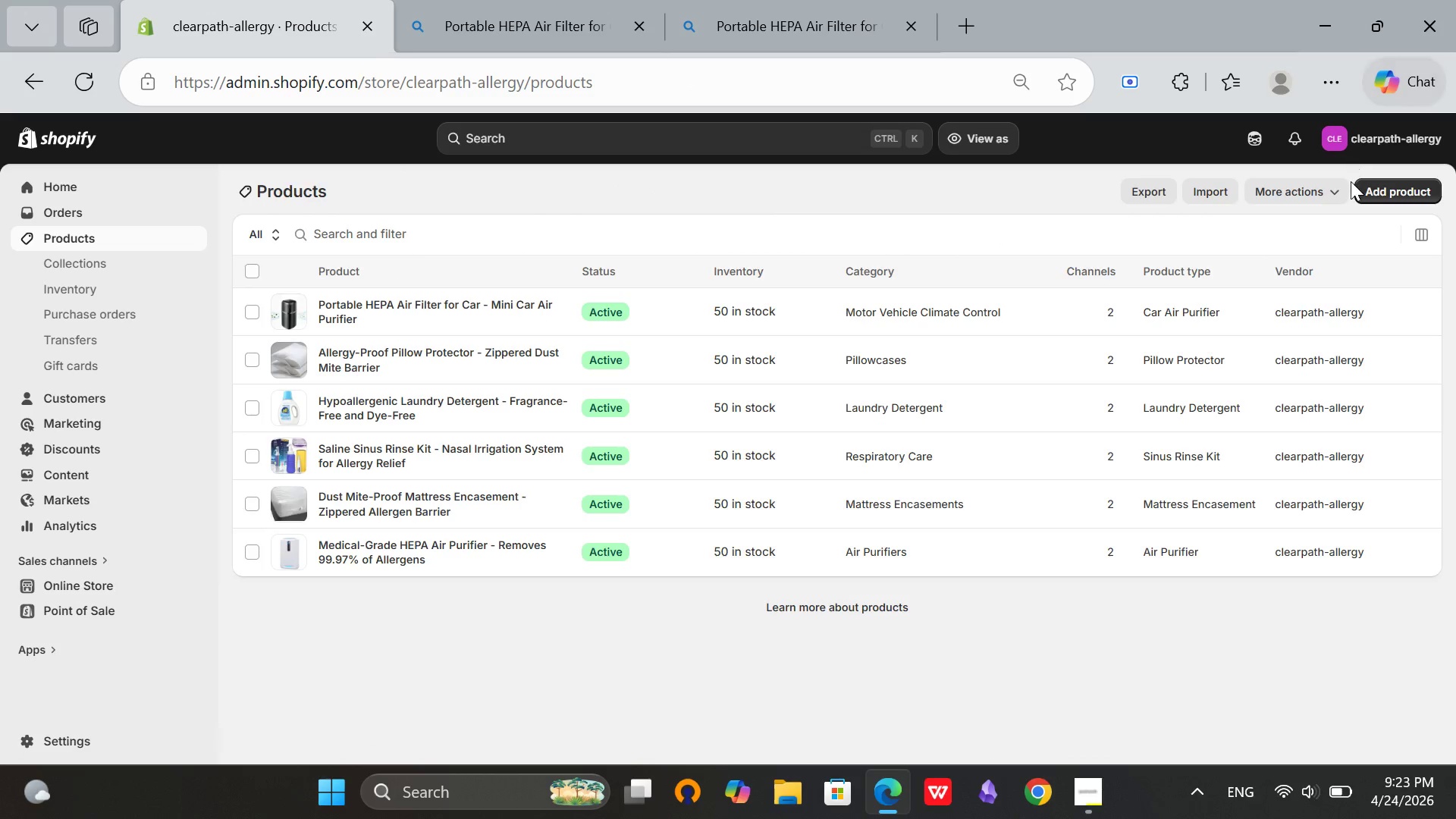 
left_click([1370, 193])
 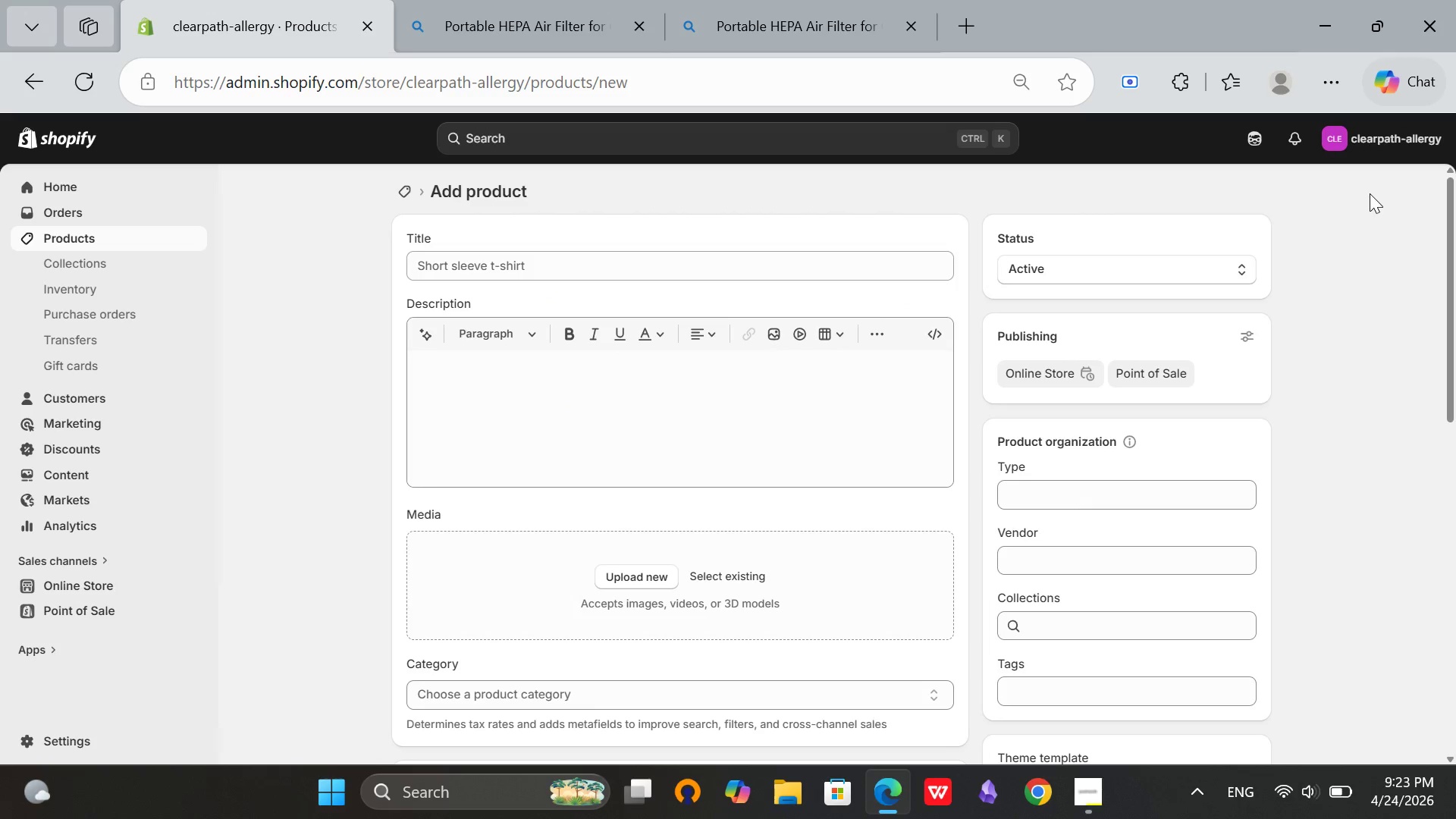 
wait(5.81)
 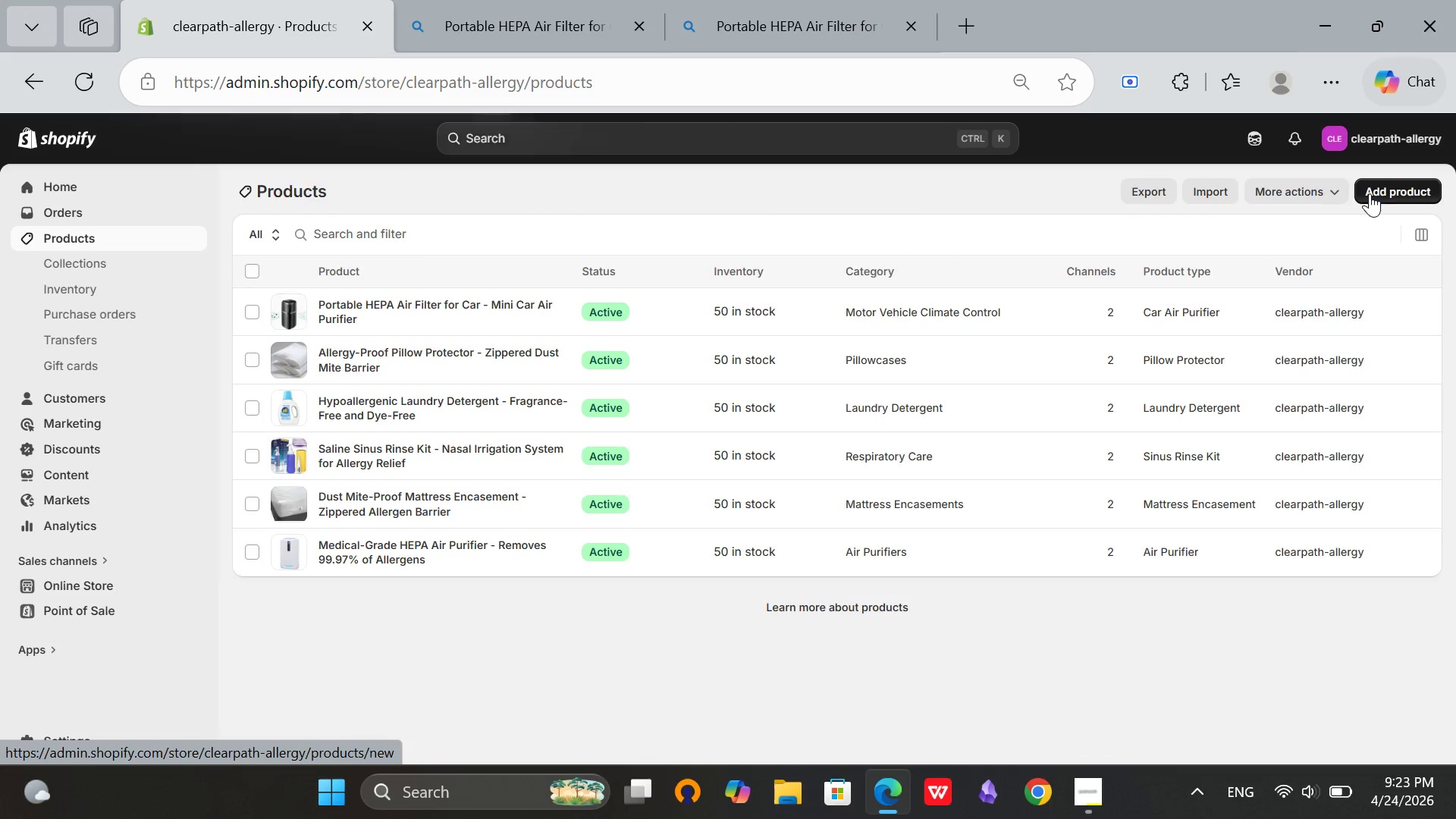 
left_click([591, 261])
 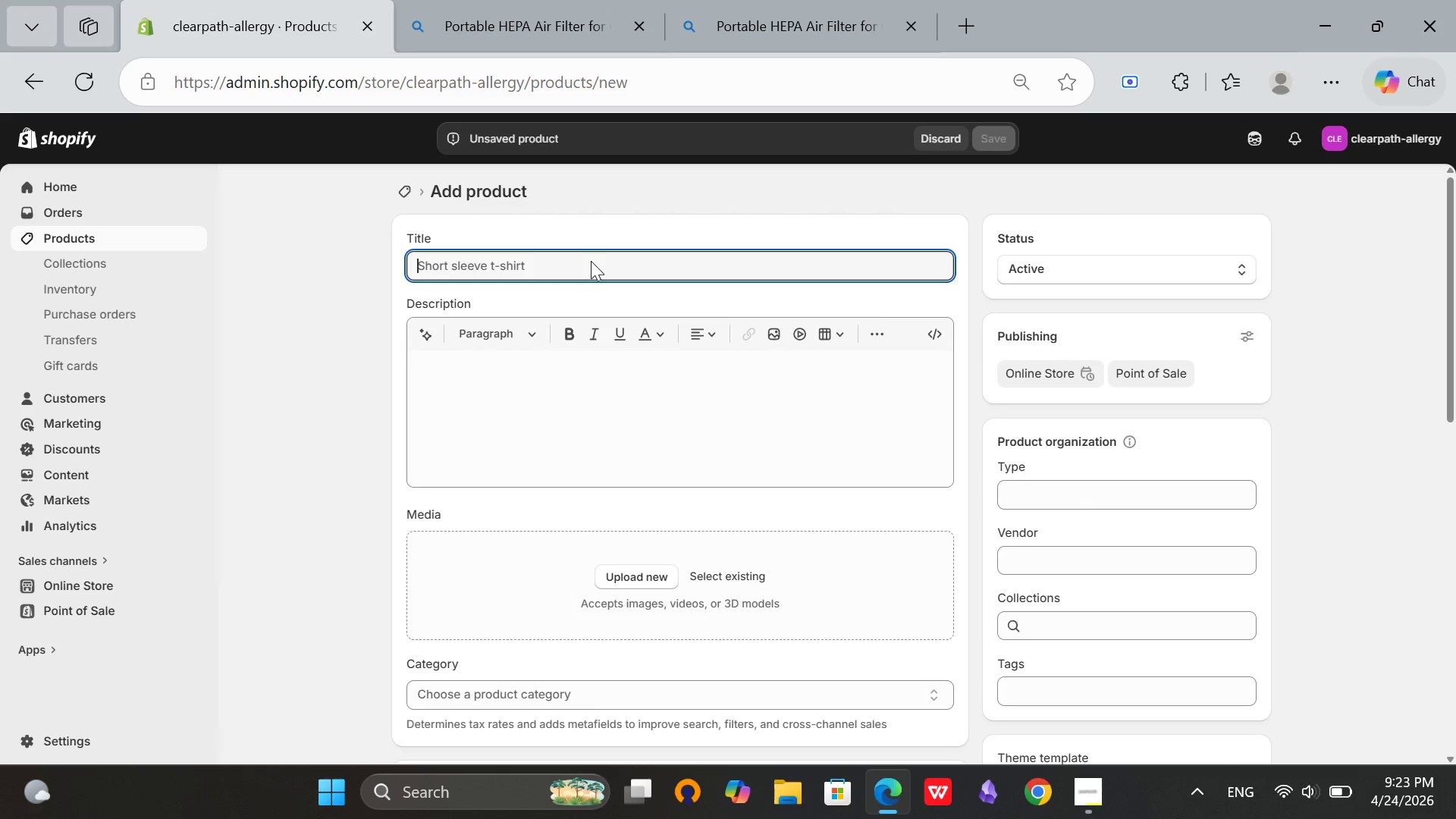 
type(Hypoallergenic DI)
key(Backspace)
type(ishwasher Detergent - Fragrance-Freee )
key(Backspace)
key(Backspace)
type( and Residue-Free)
 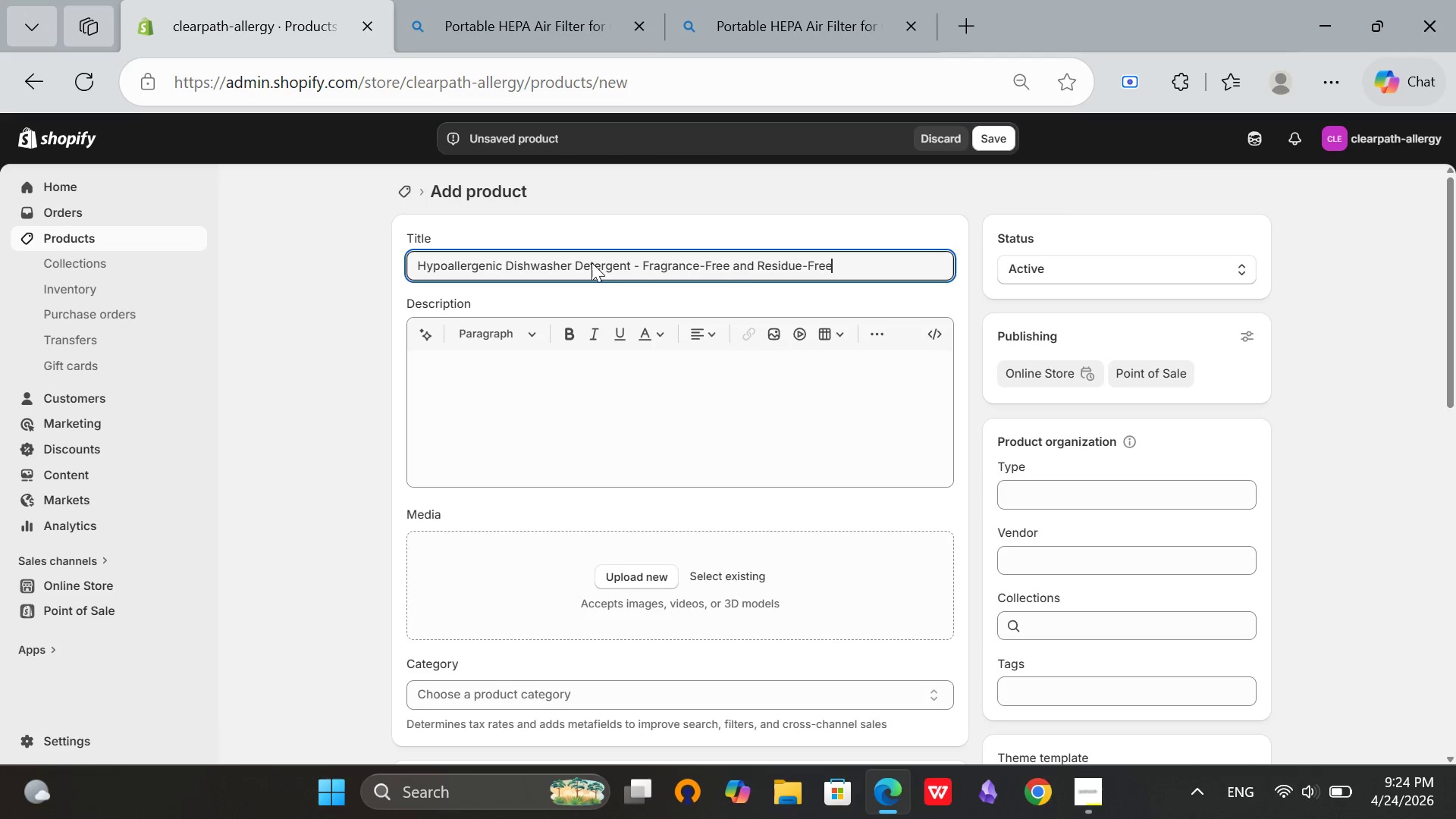 
scroll: coordinate [1205, 507], scroll_direction: down, amount: 1.0
 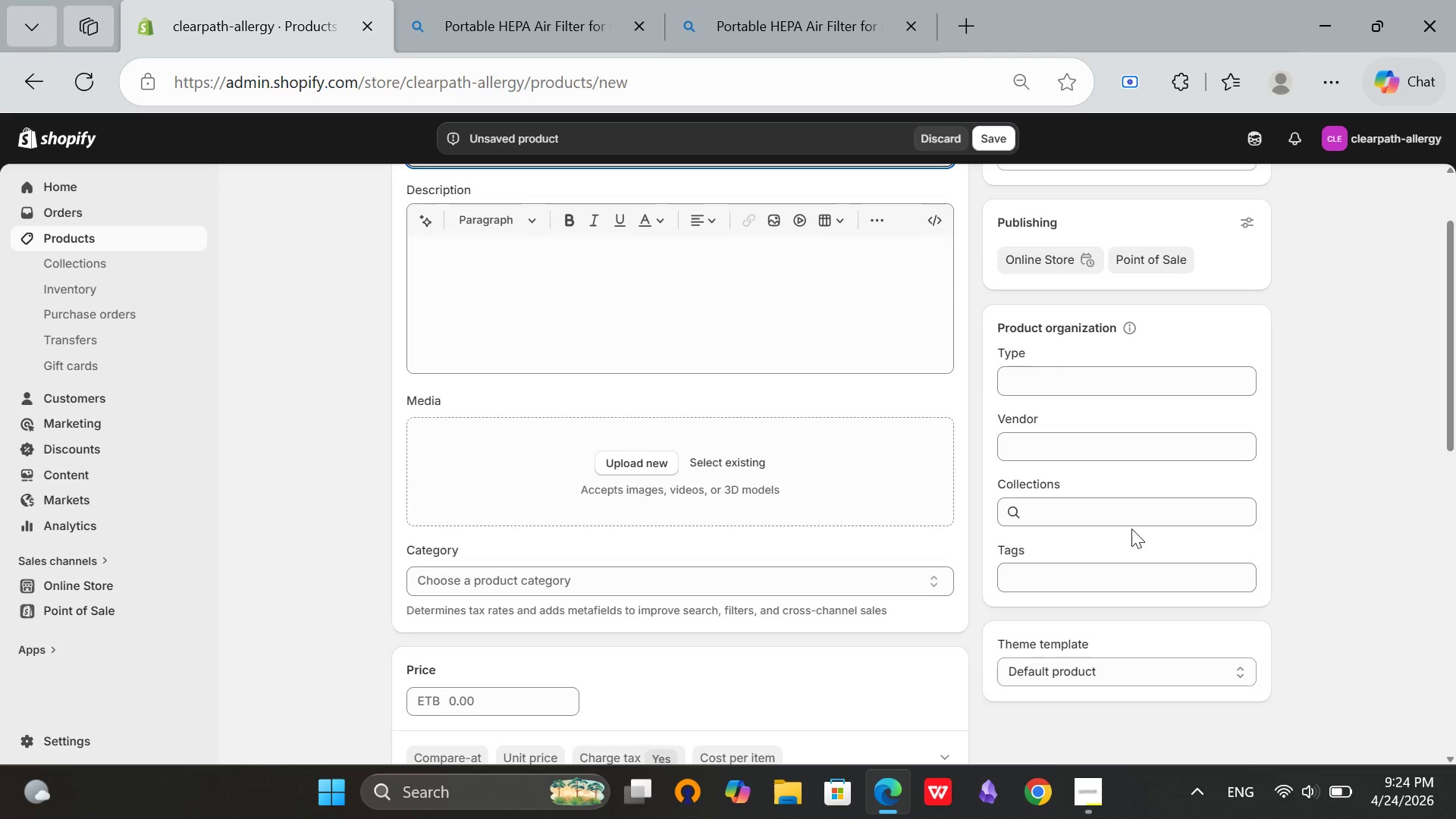 
left_click([1072, 438])
 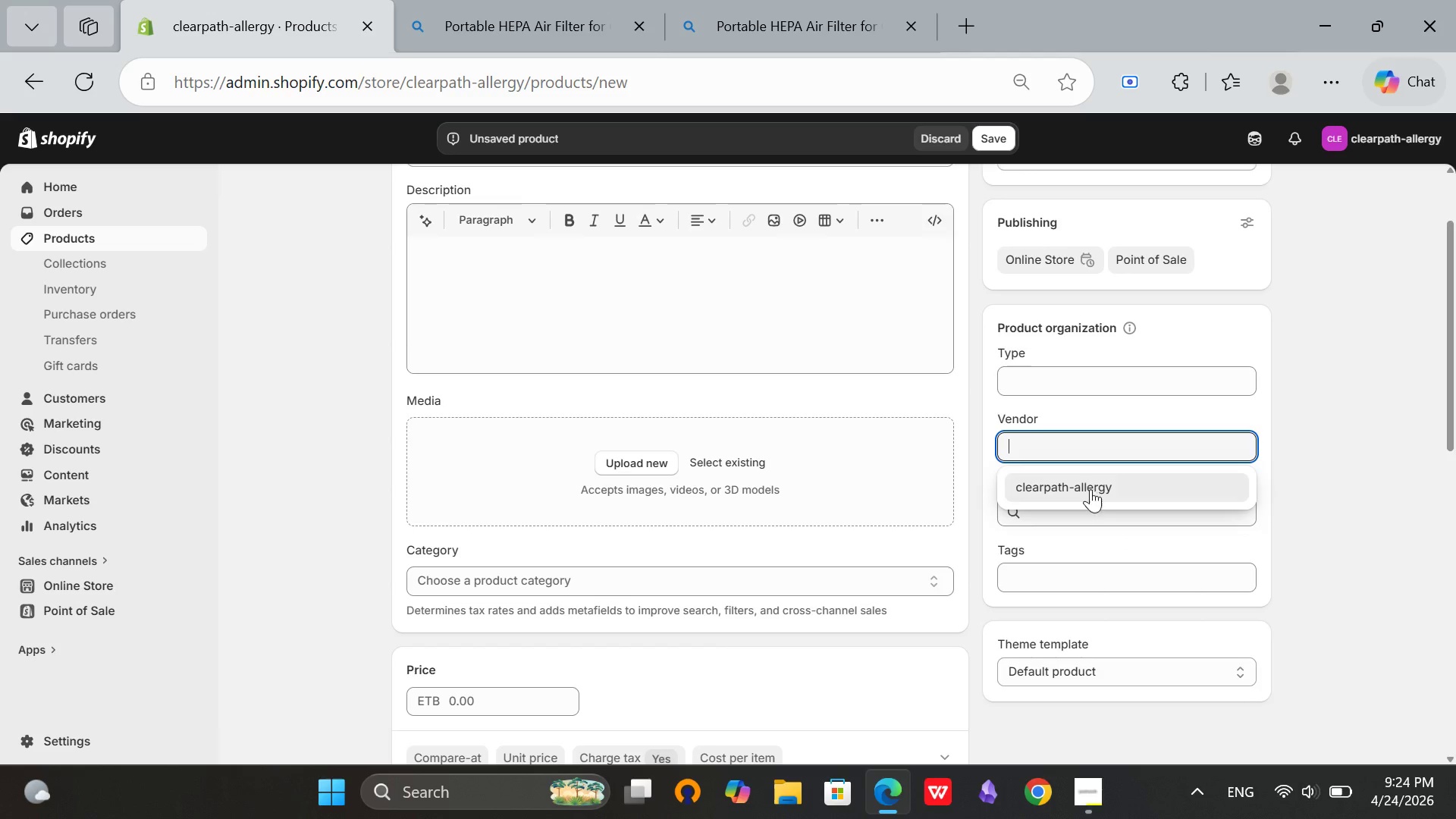 
left_click([1090, 489])
 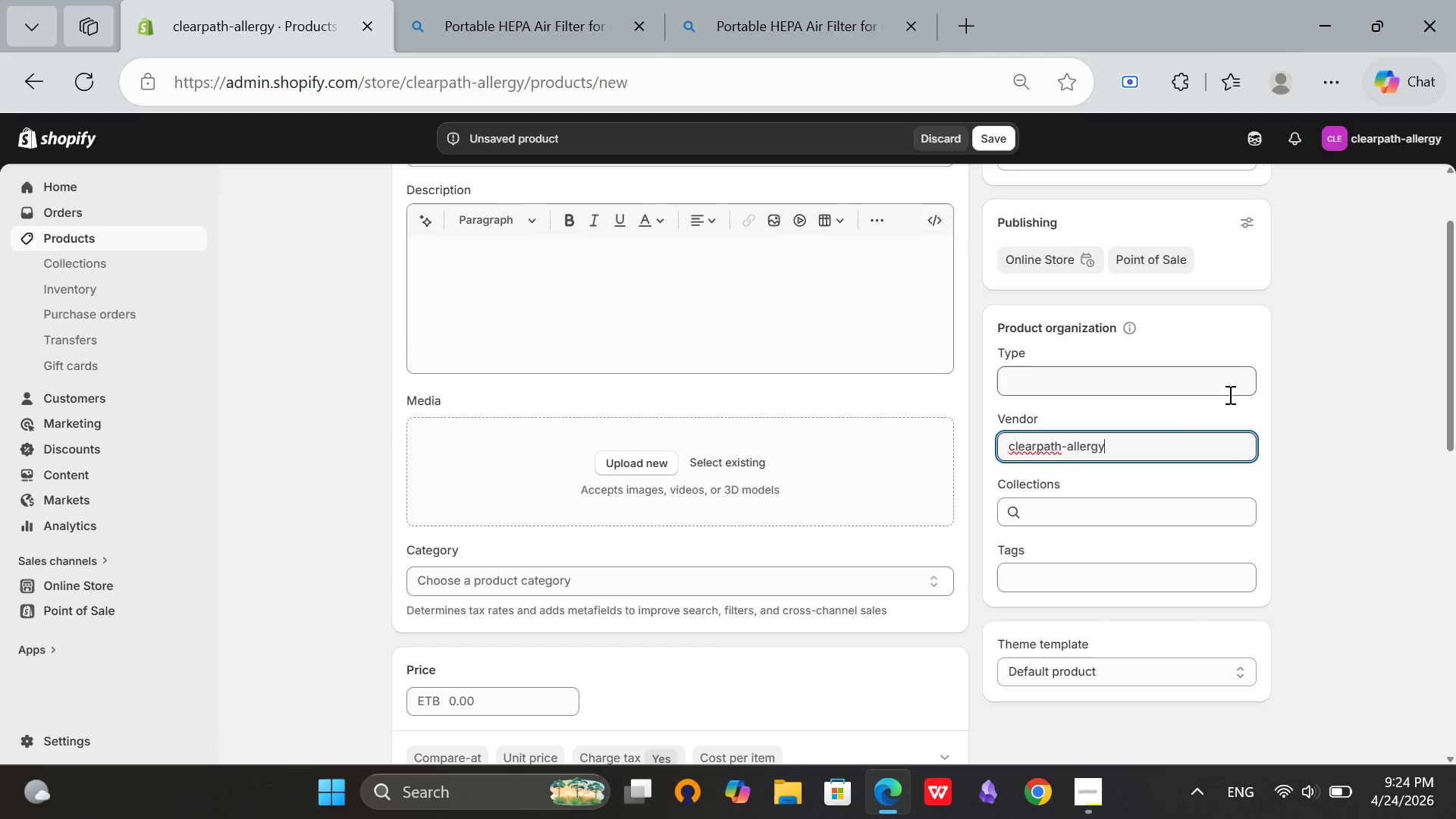 
left_click([1147, 377])
 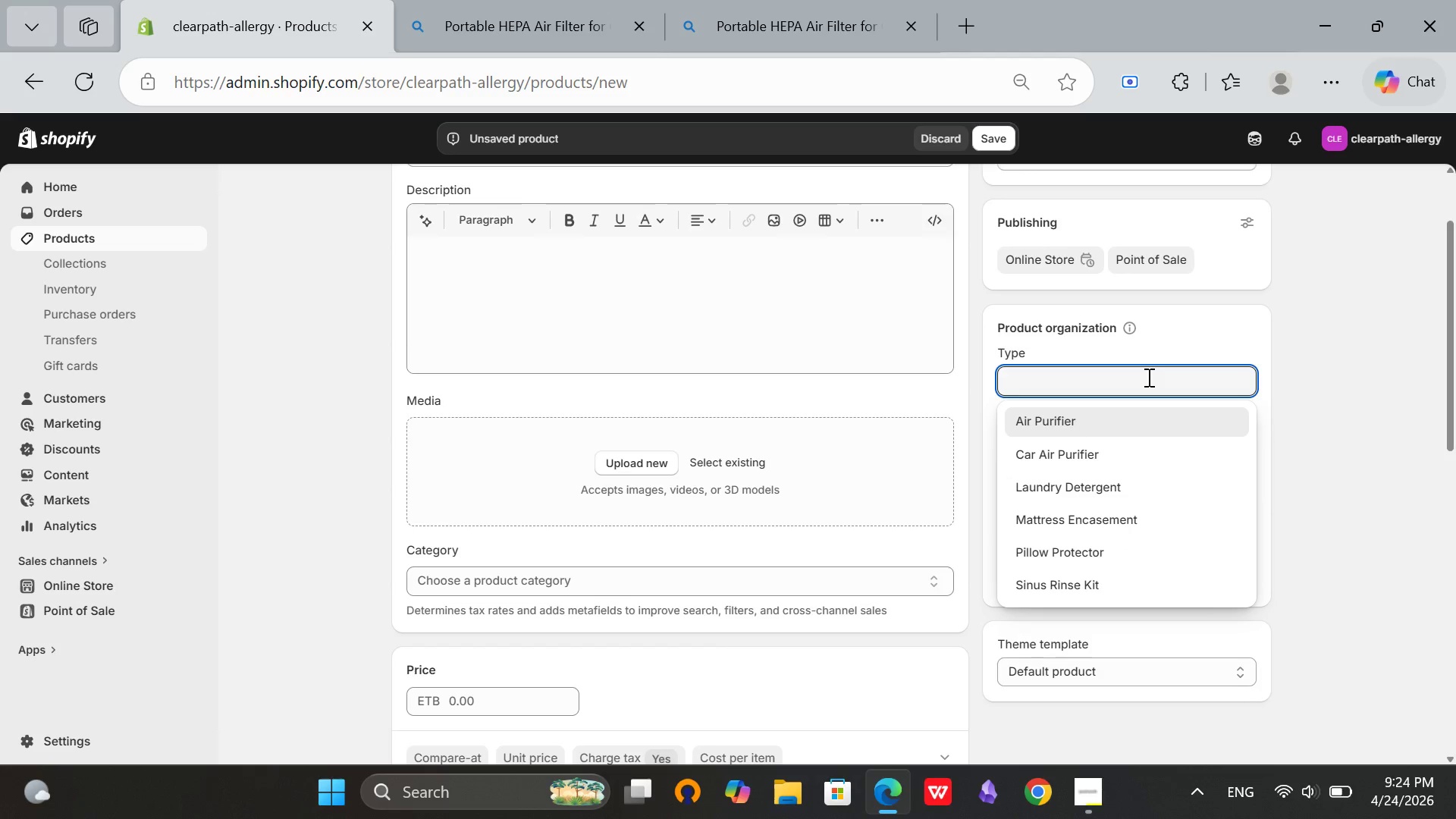 
type(Dishwasher Detergent)
 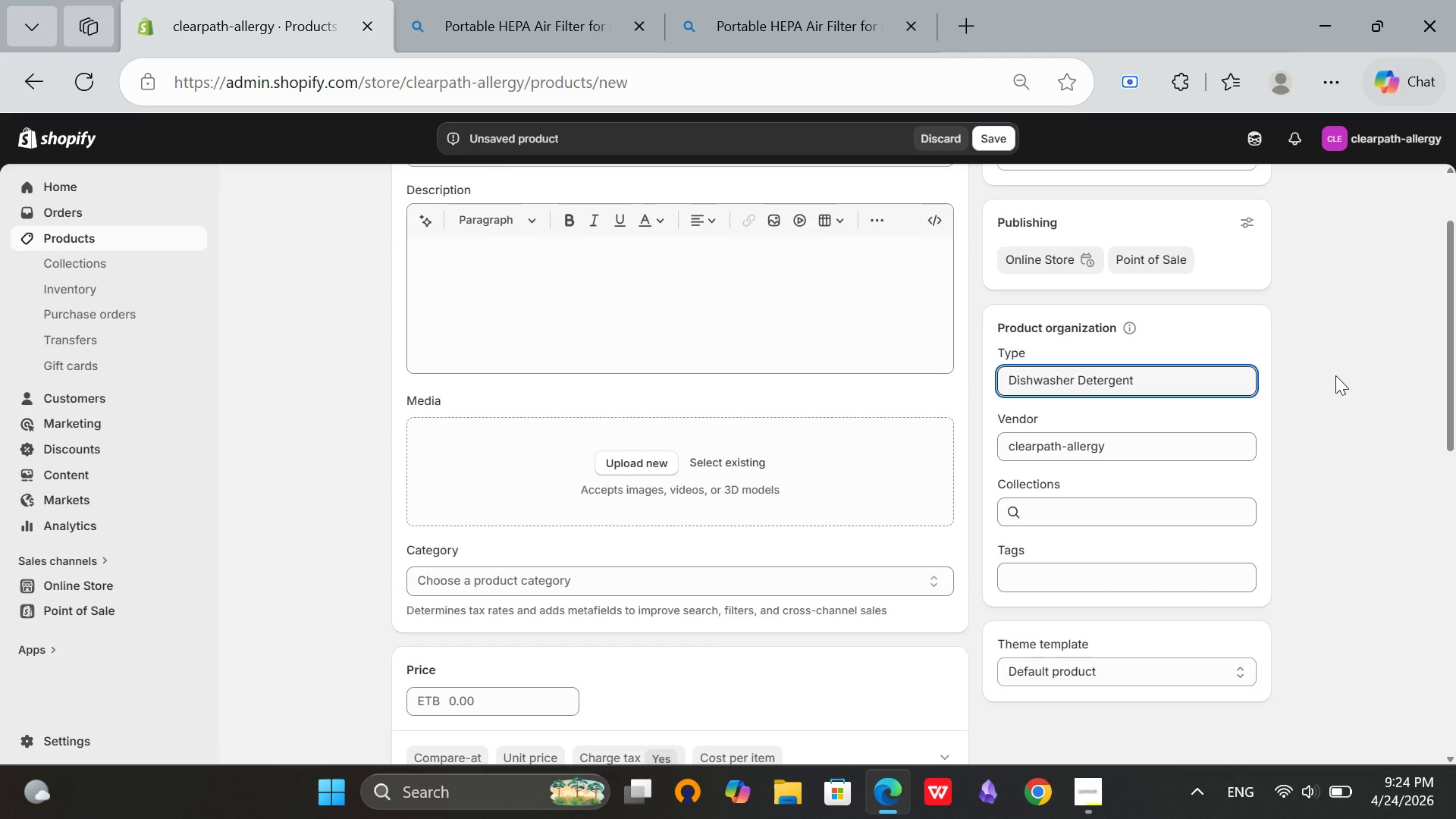 
wait(6.77)
 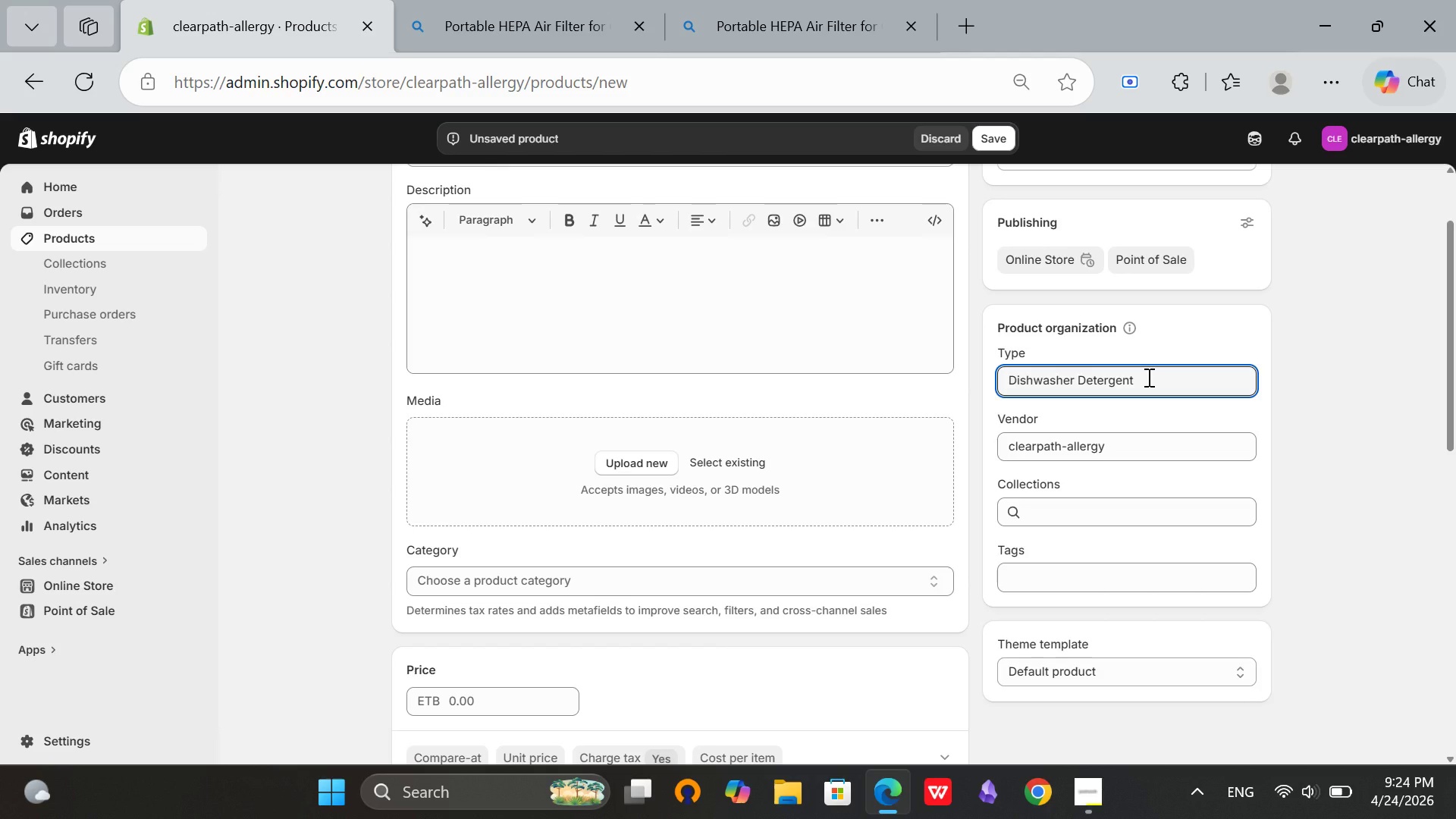 
scroll: coordinate [1335, 375], scroll_direction: up, amount: 1.0
 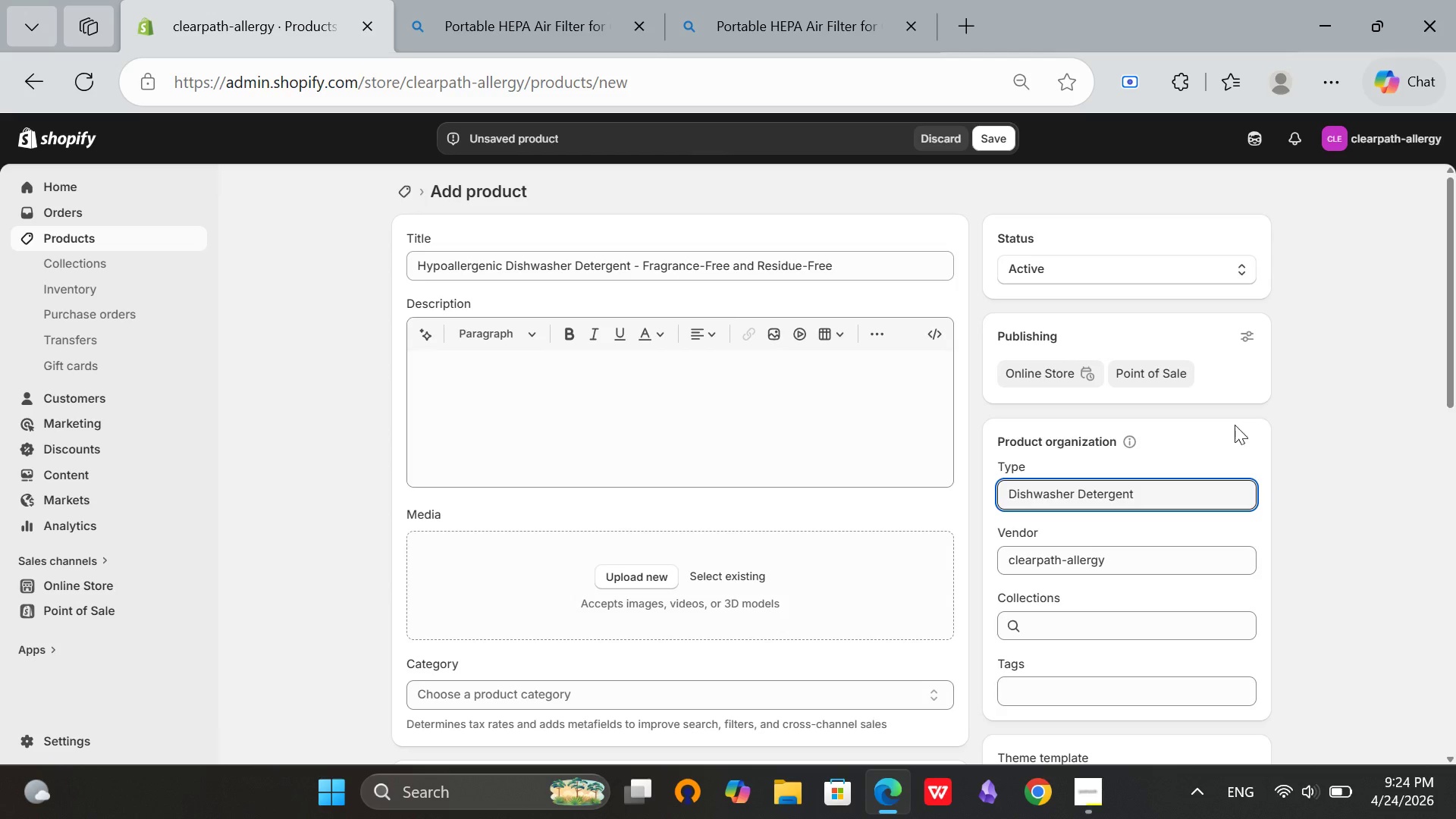 
left_click([1335, 438])
 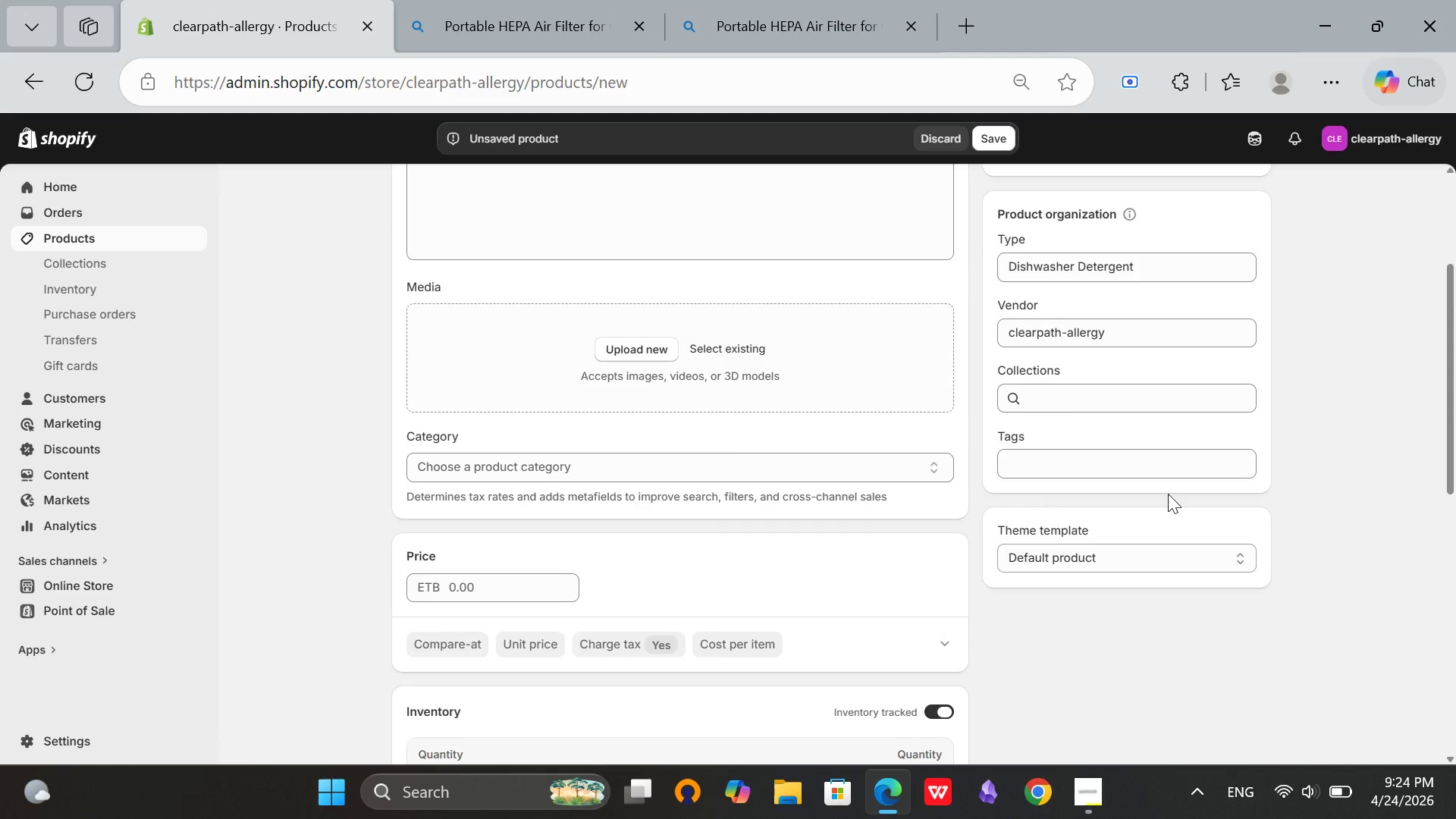 
scroll: coordinate [1261, 441], scroll_direction: down, amount: 2.0
 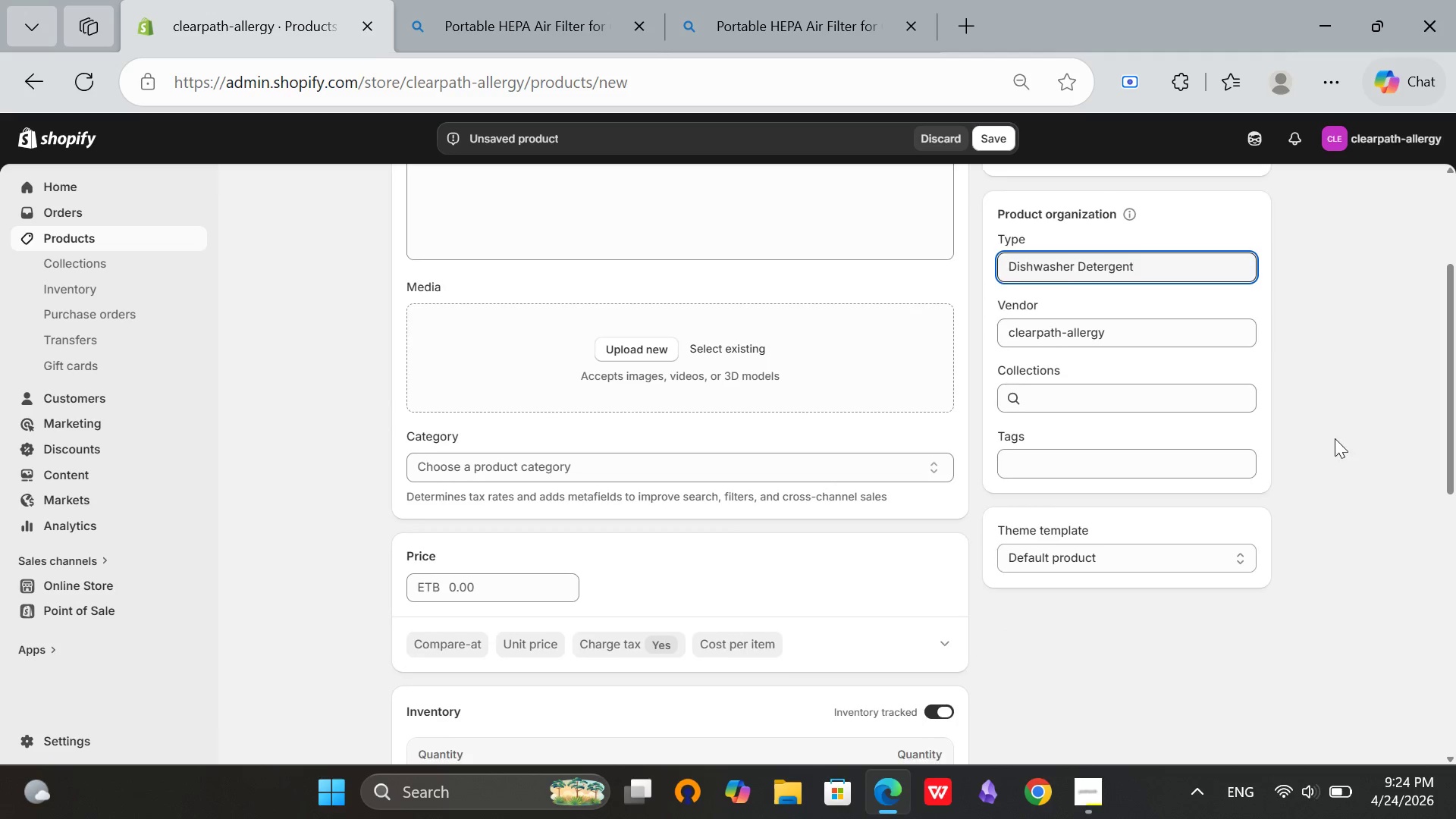 
wait(6.05)
 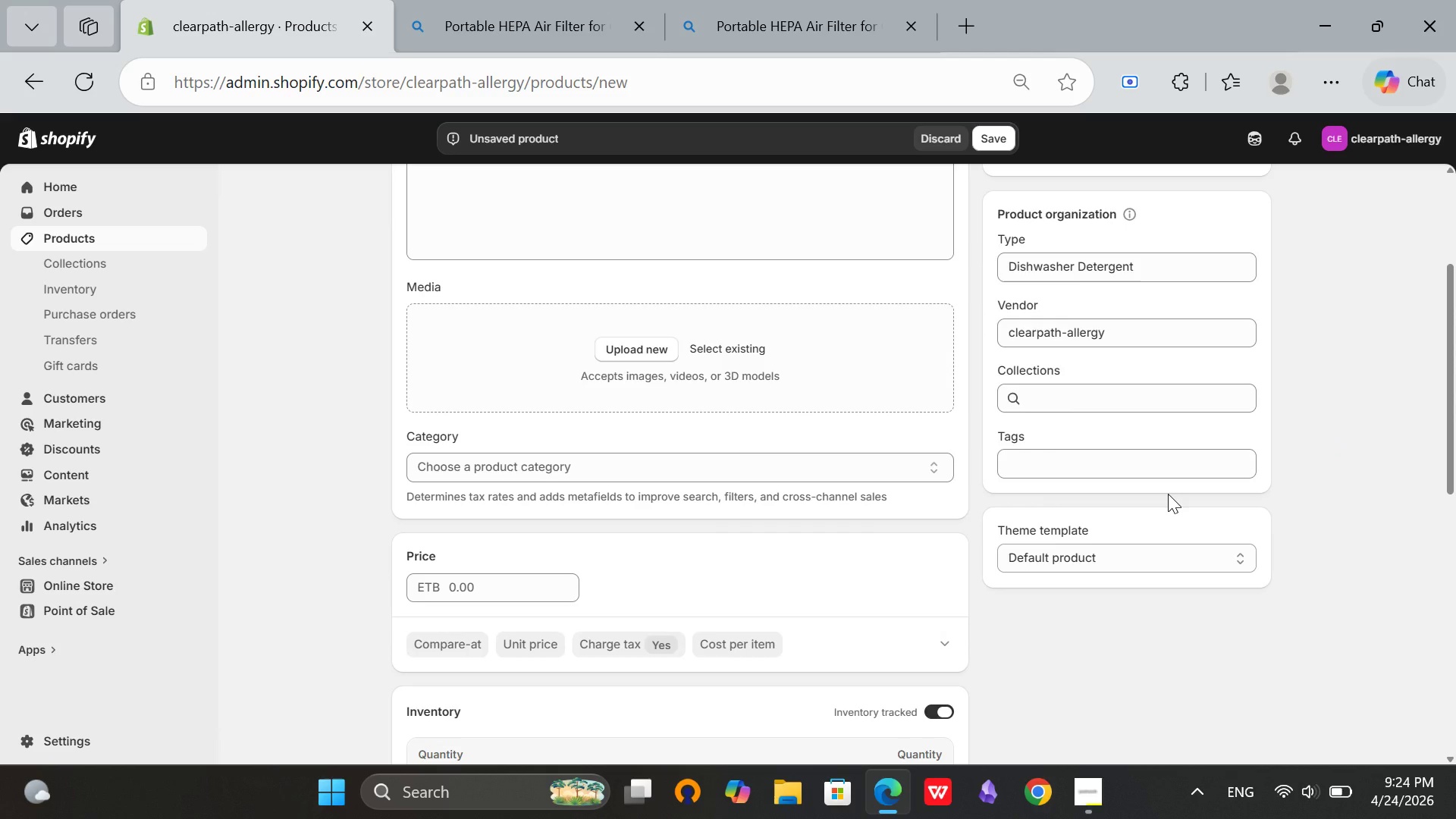 
left_click([1084, 469])
 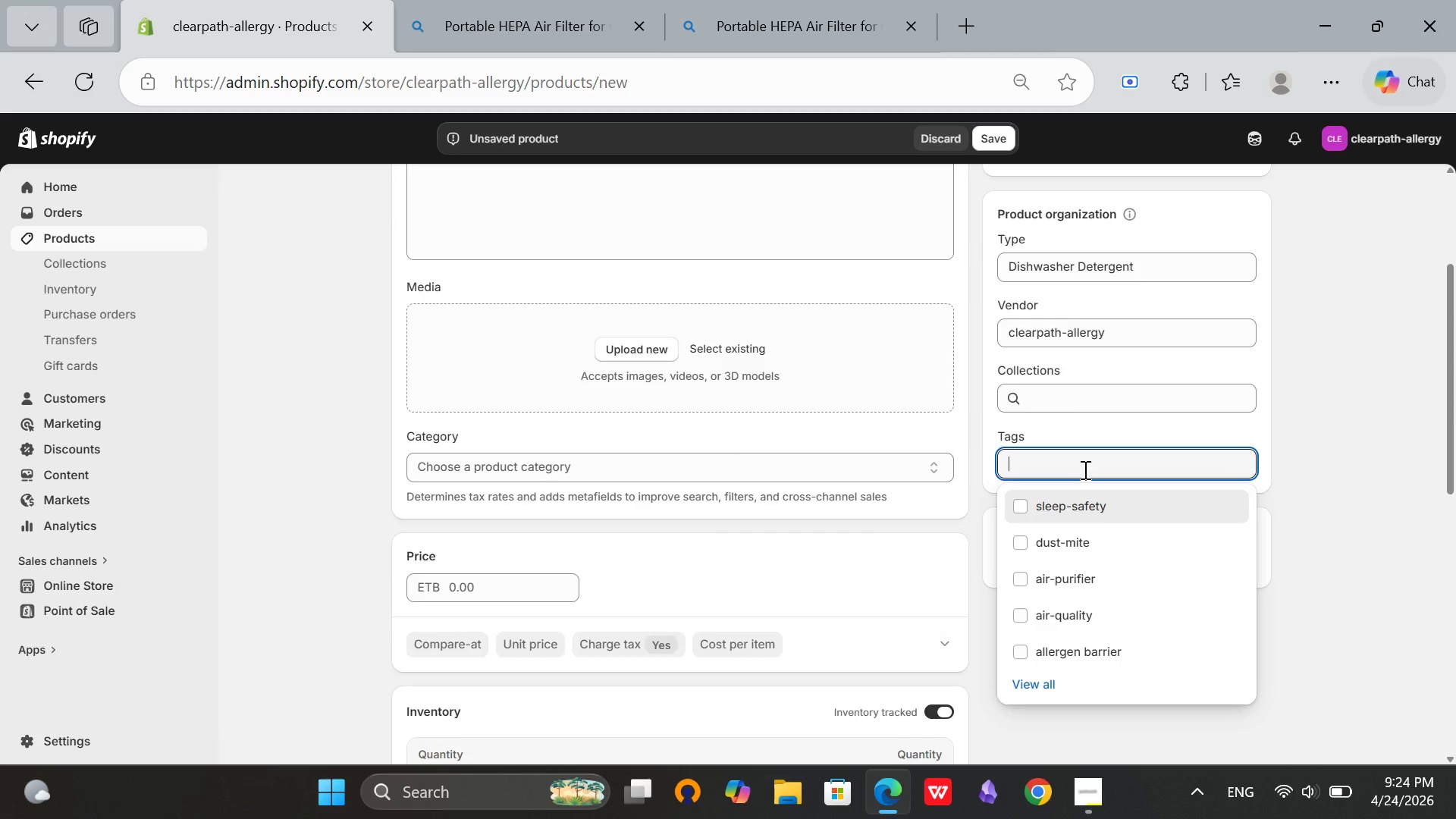 
type(res)
 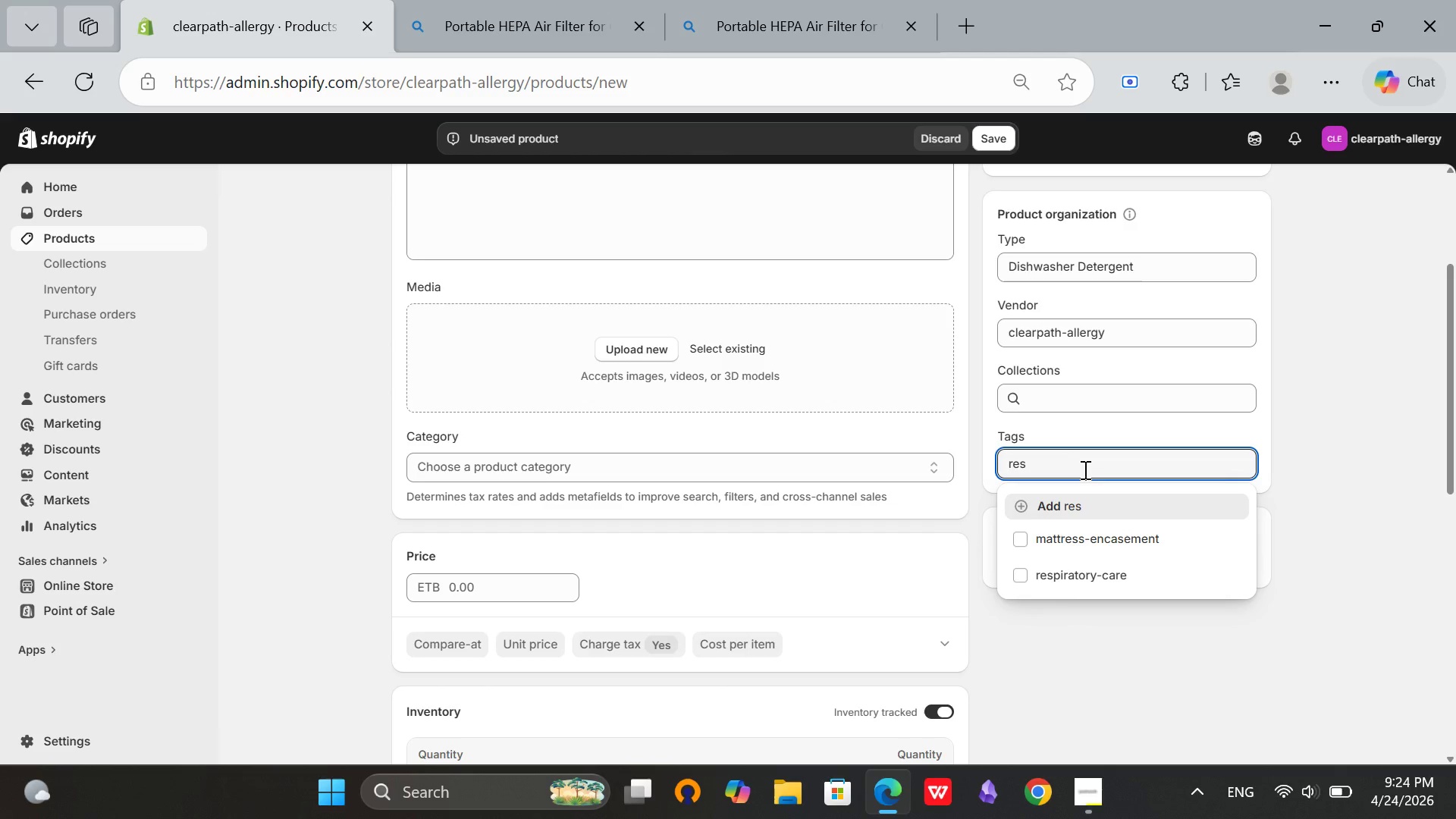 
left_click([1060, 578])
 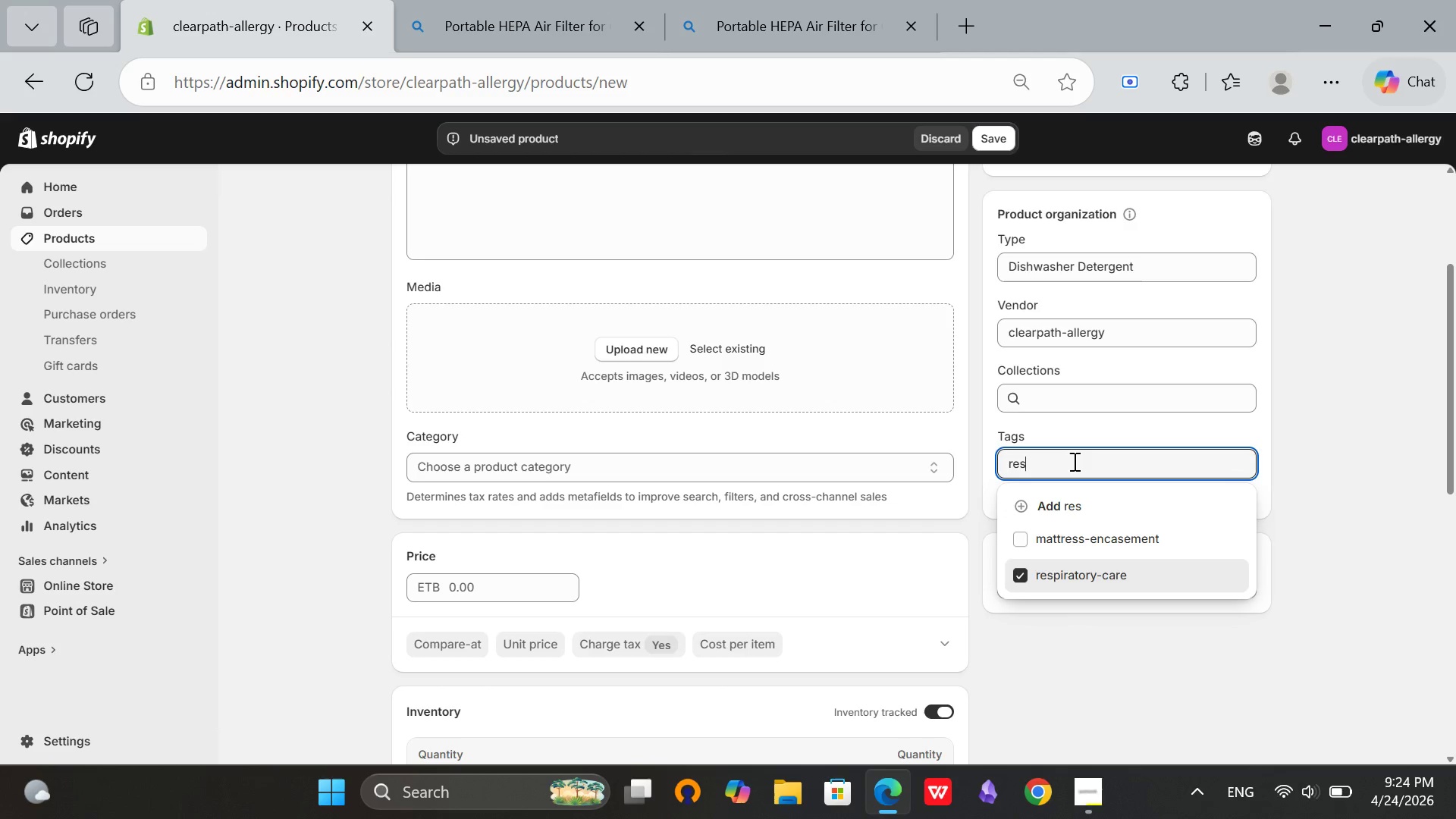 
key(Backspace)
 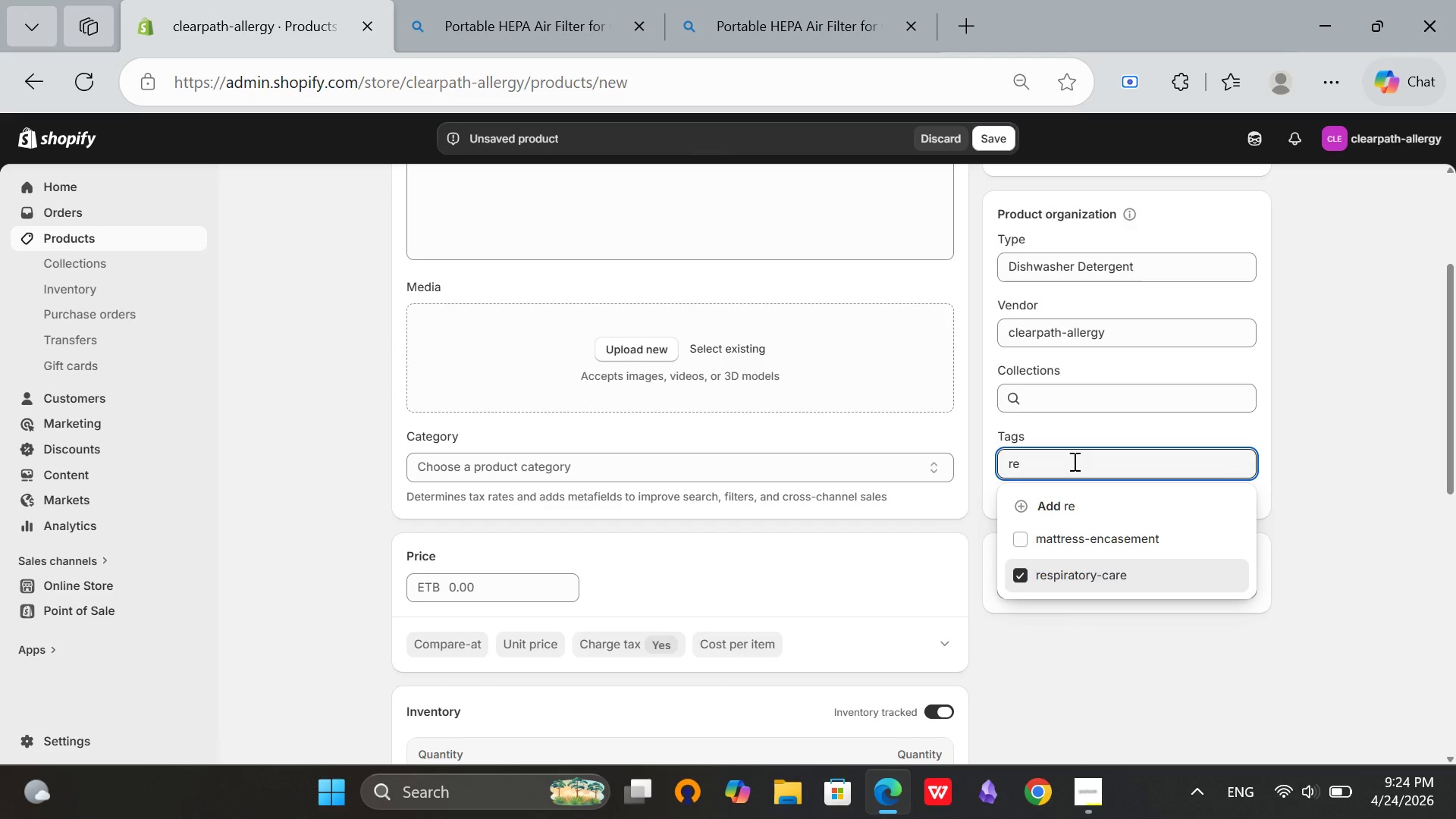 
key(Backspace)
 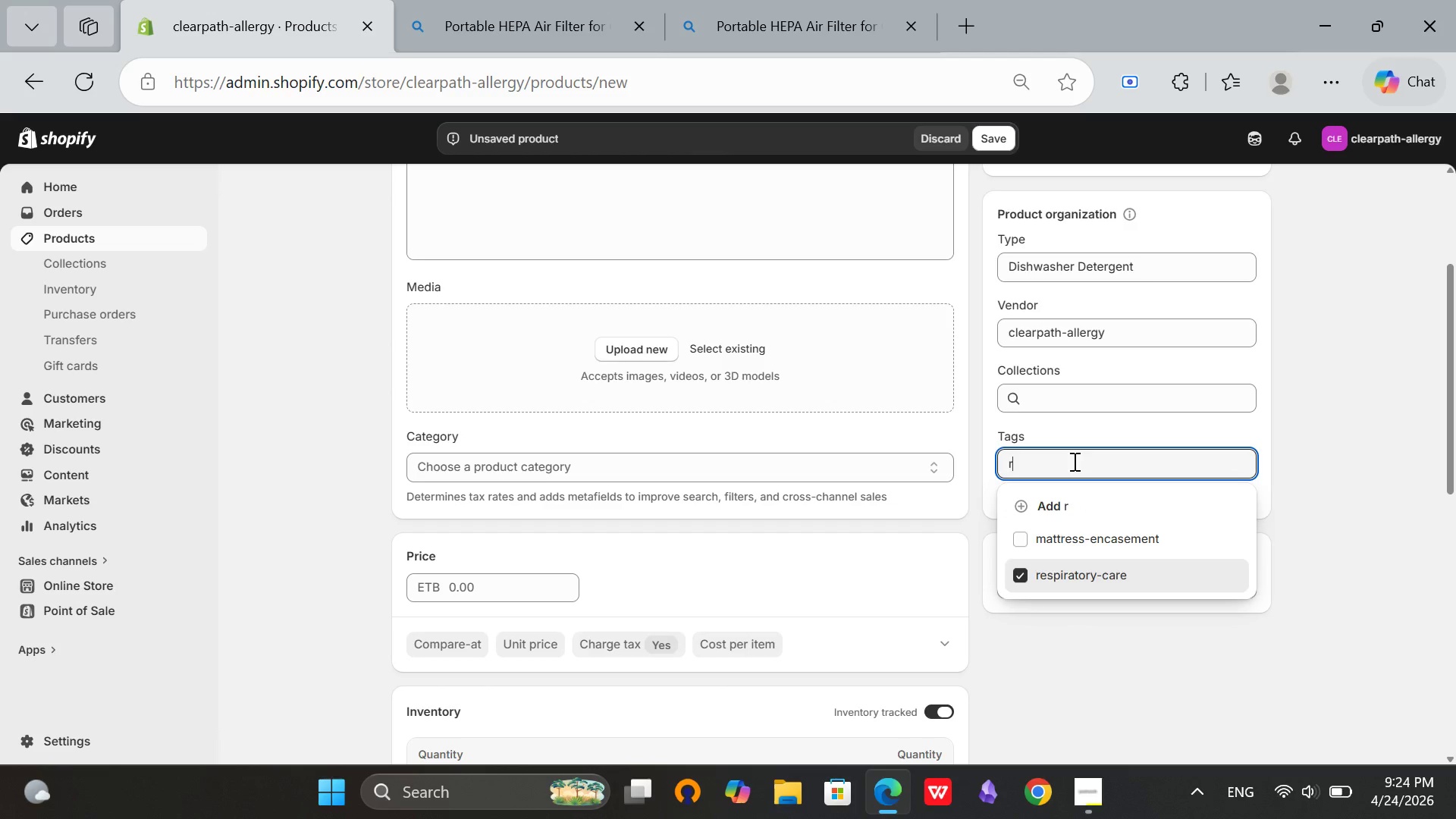 
key(Backspace)
 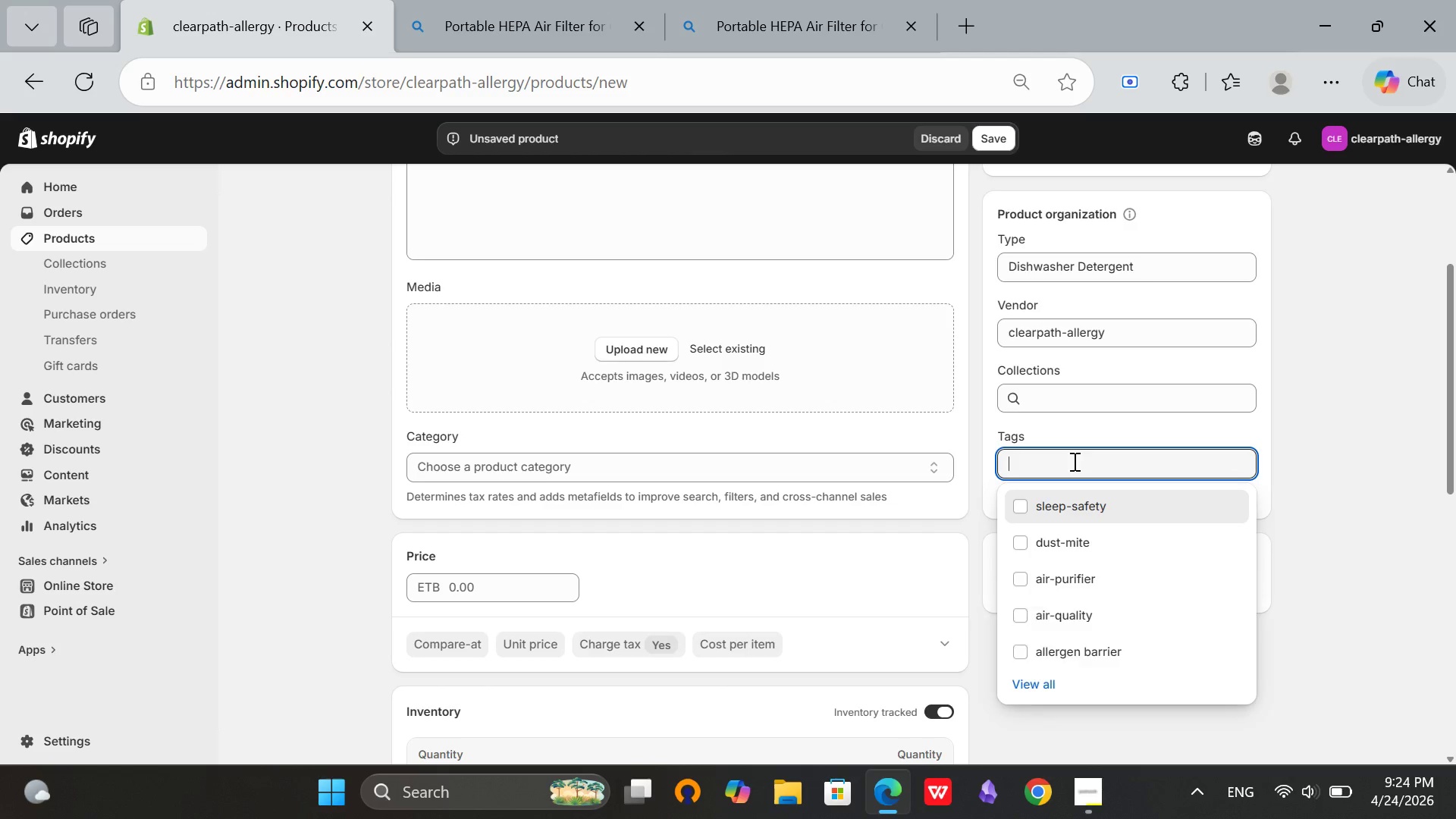 
key(Backspace)
 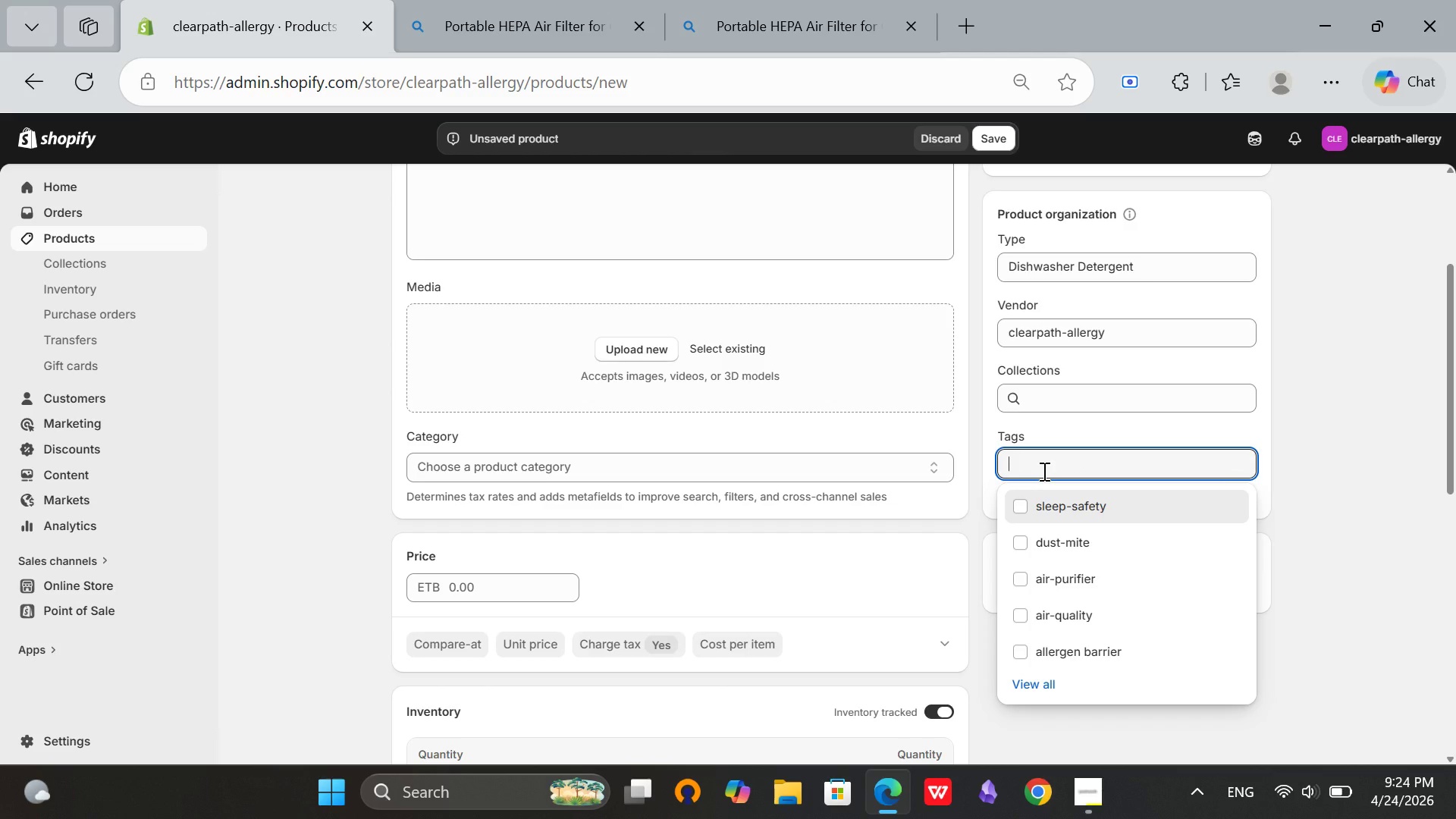 
type(hypo)
 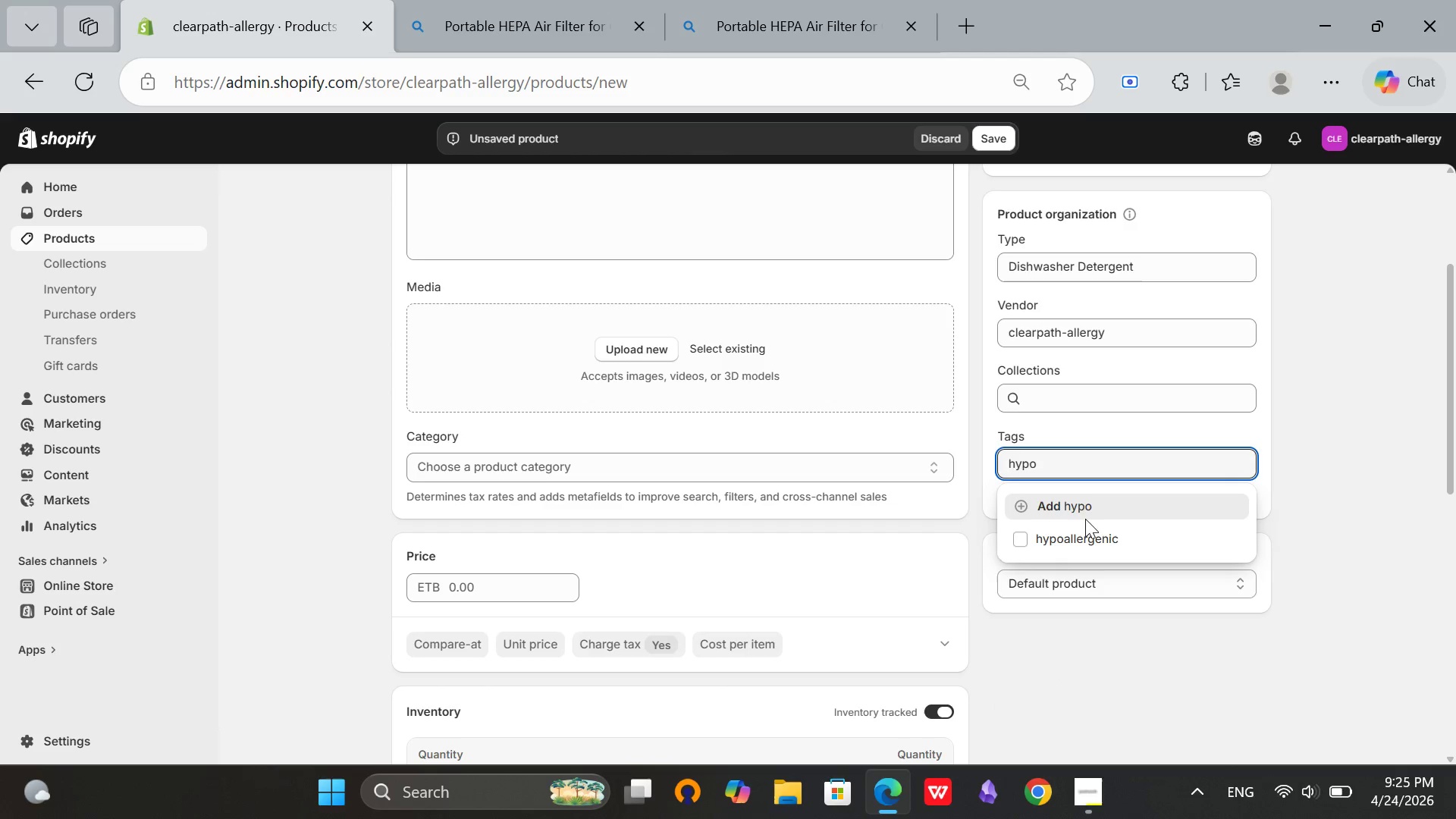 
left_click([1085, 529])
 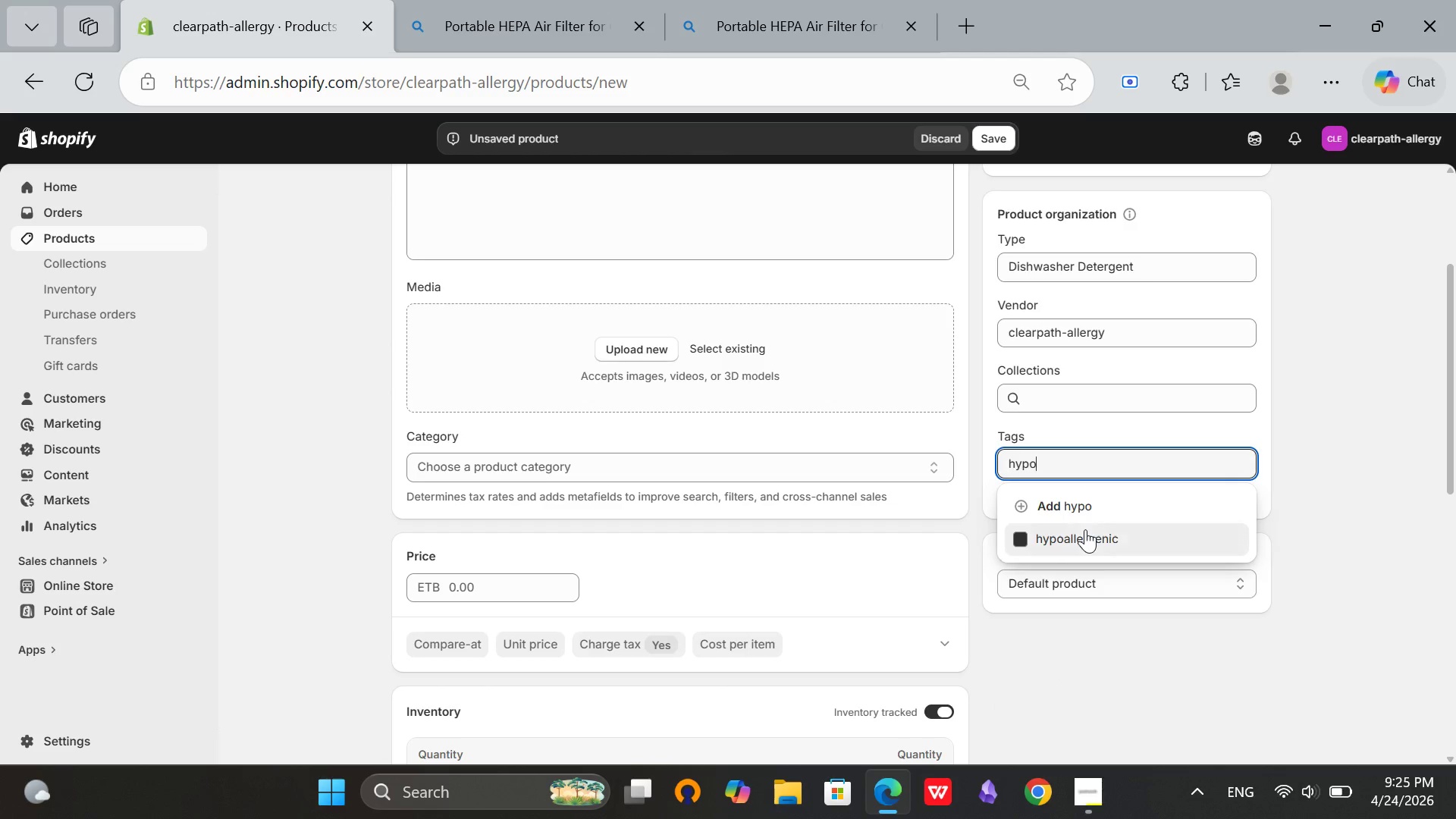 
key(Backspace)
key(Backspace)
key(Backspace)
key(Backspace)
type(dishwasher-detergent)
 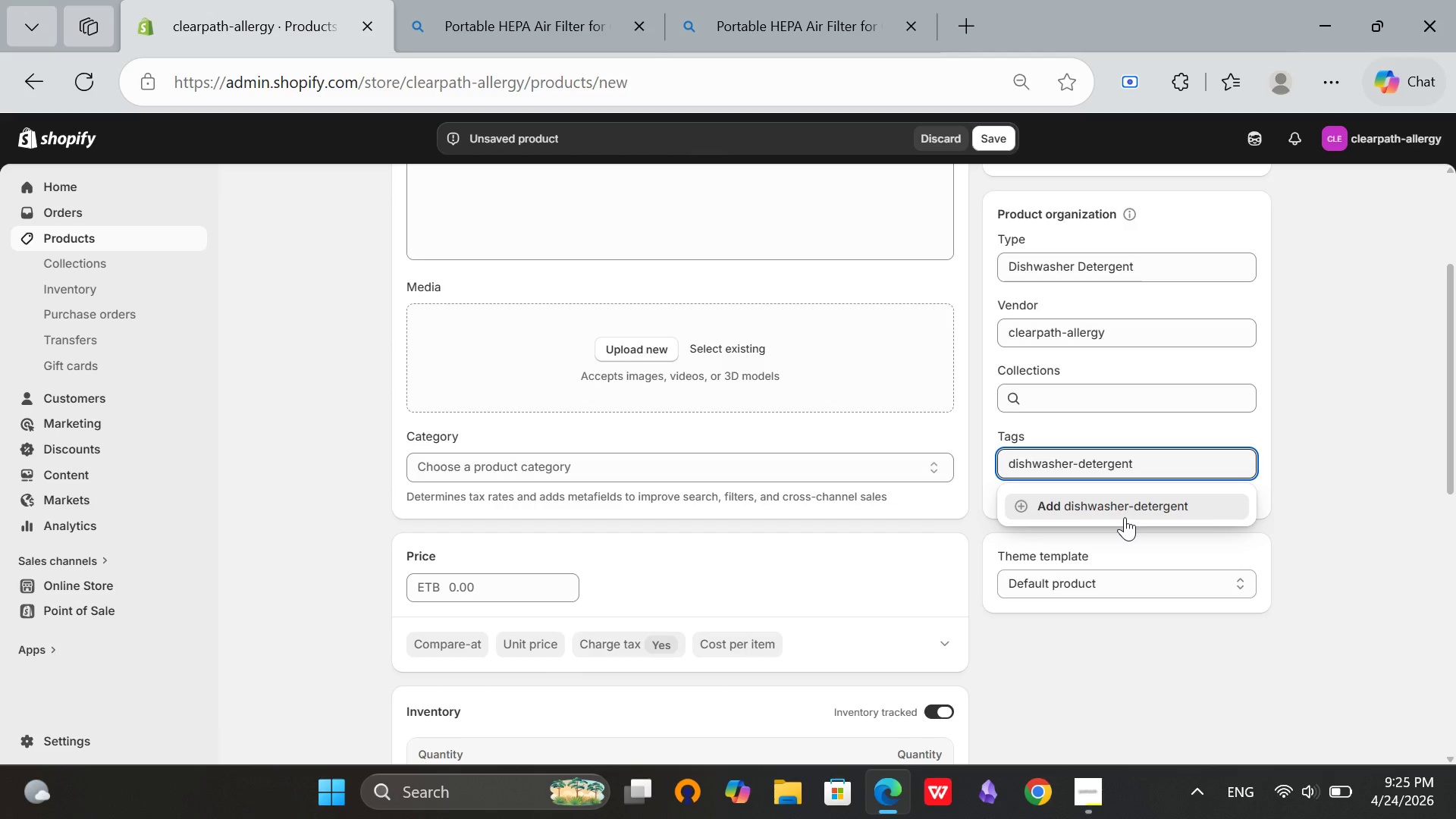 
wait(6.38)
 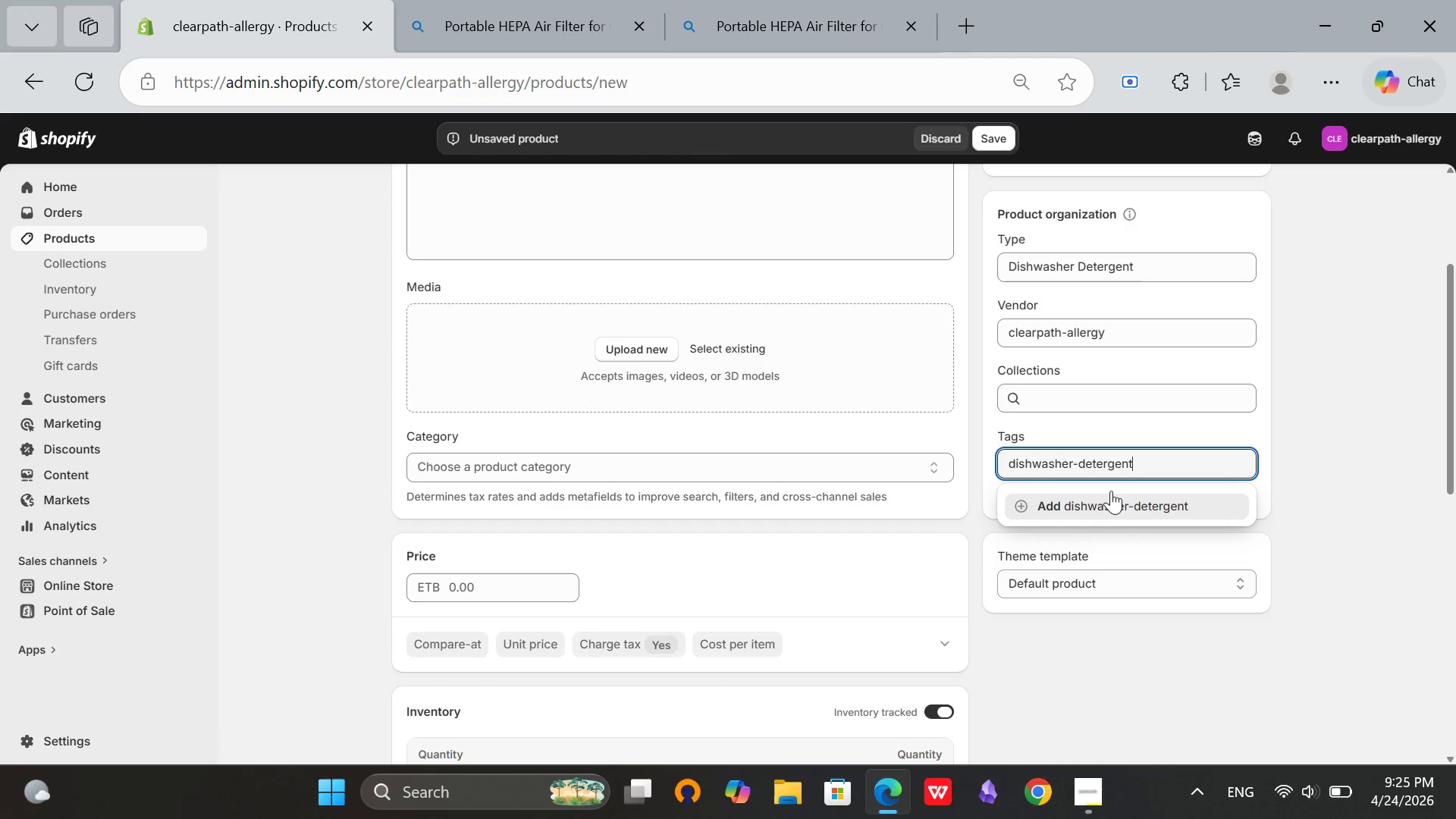 
left_click([1125, 517])
 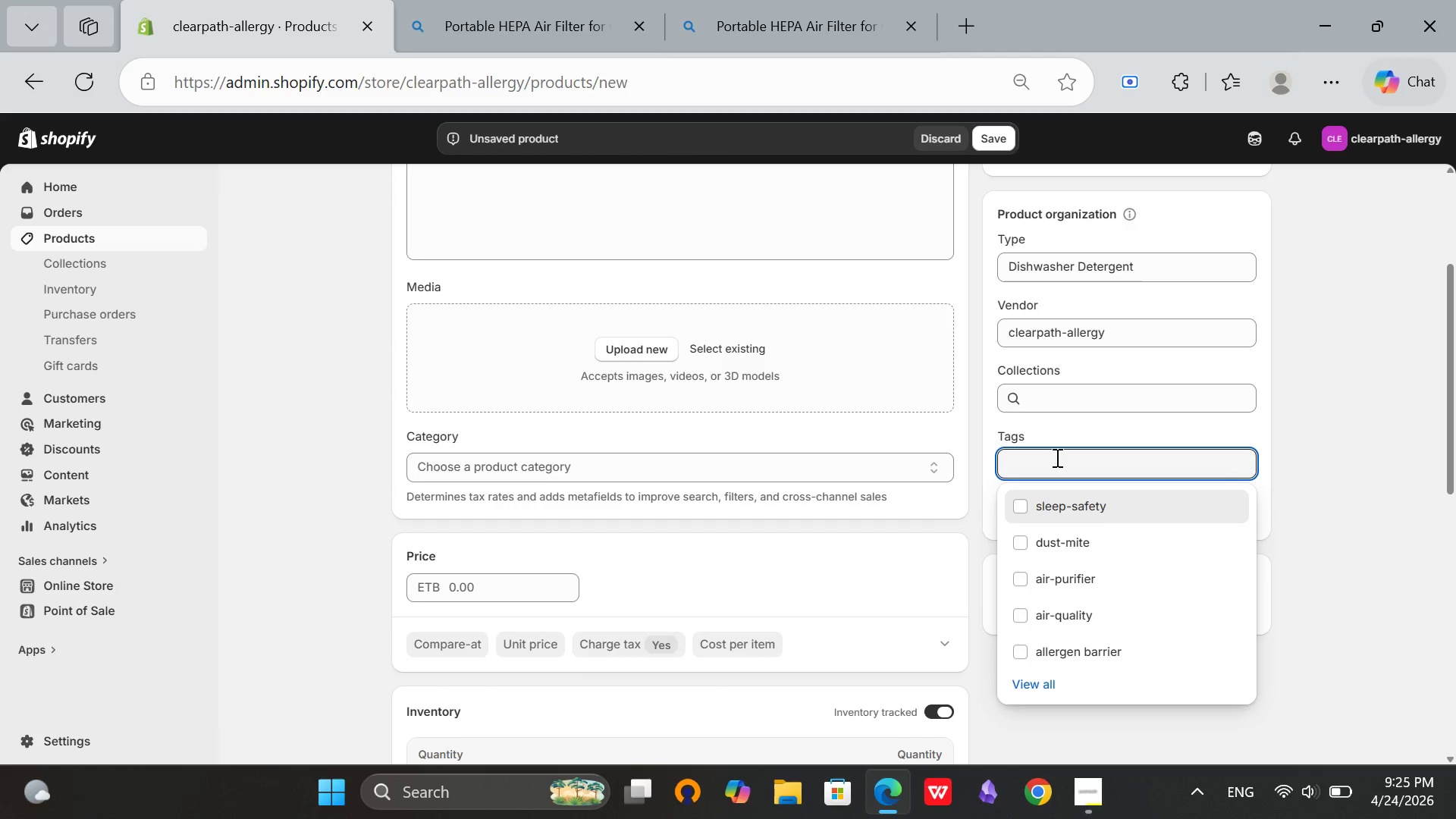 
type(fra)
 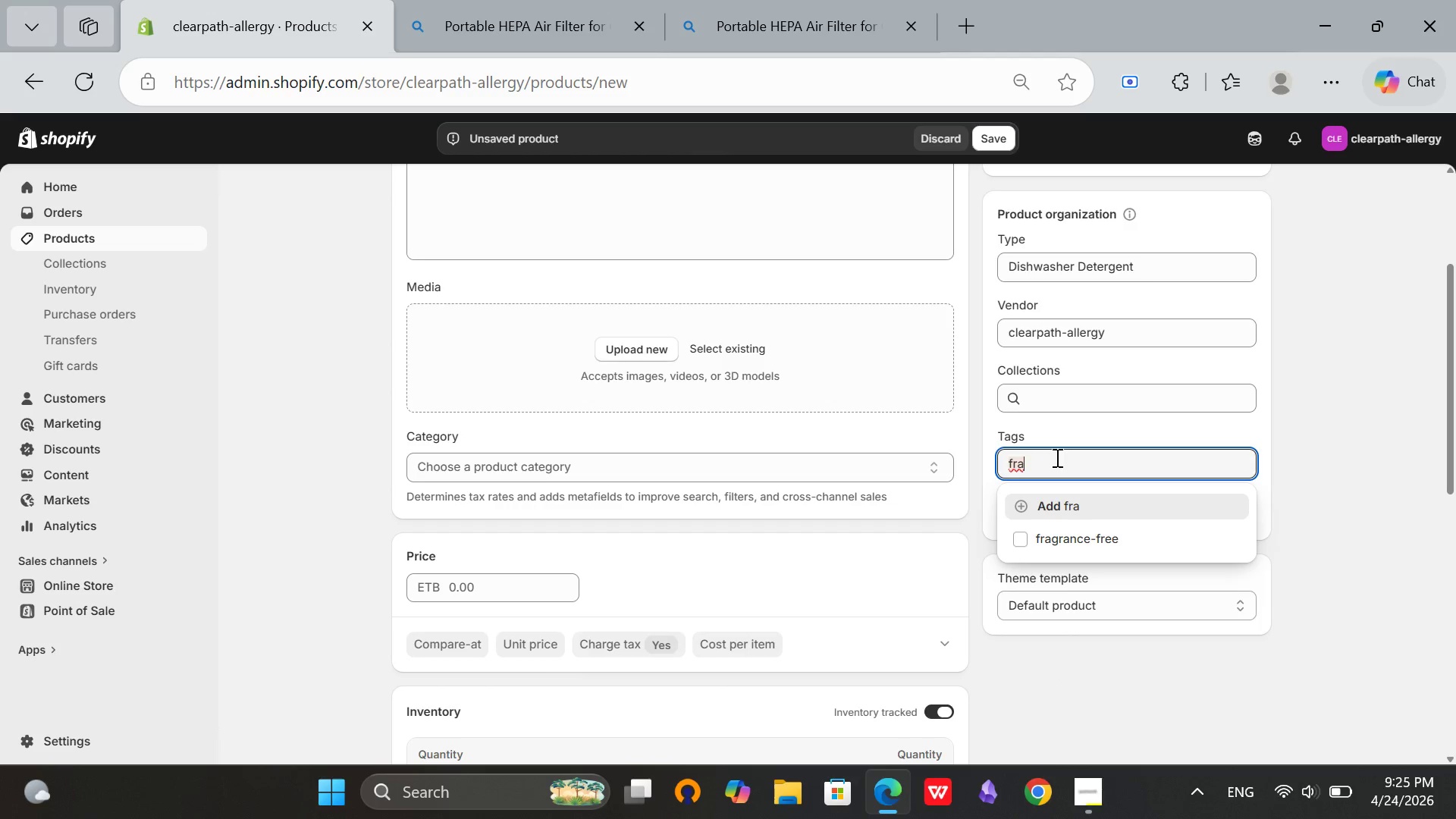 
left_click([1065, 533])
 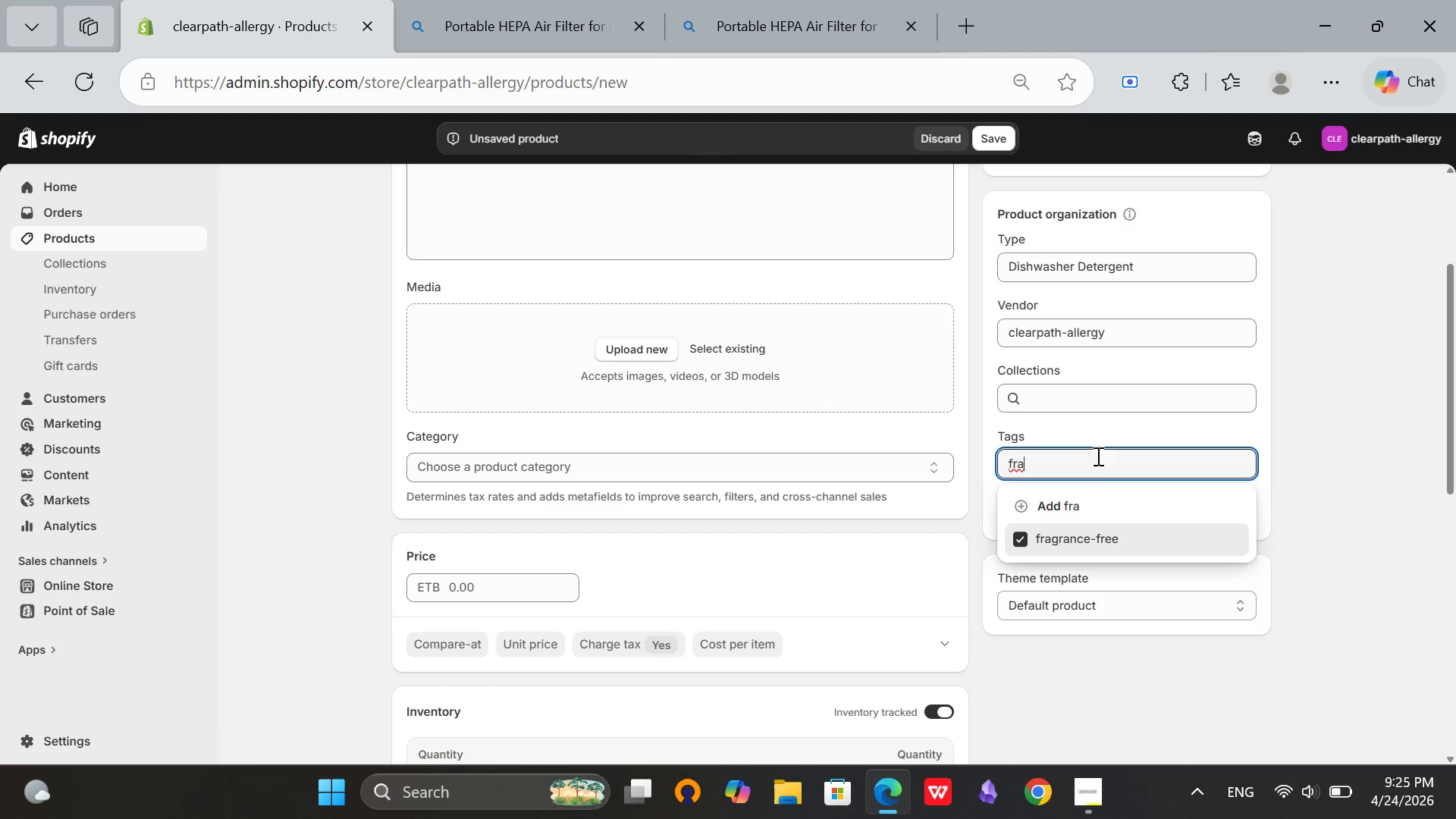 
key(Backspace)
 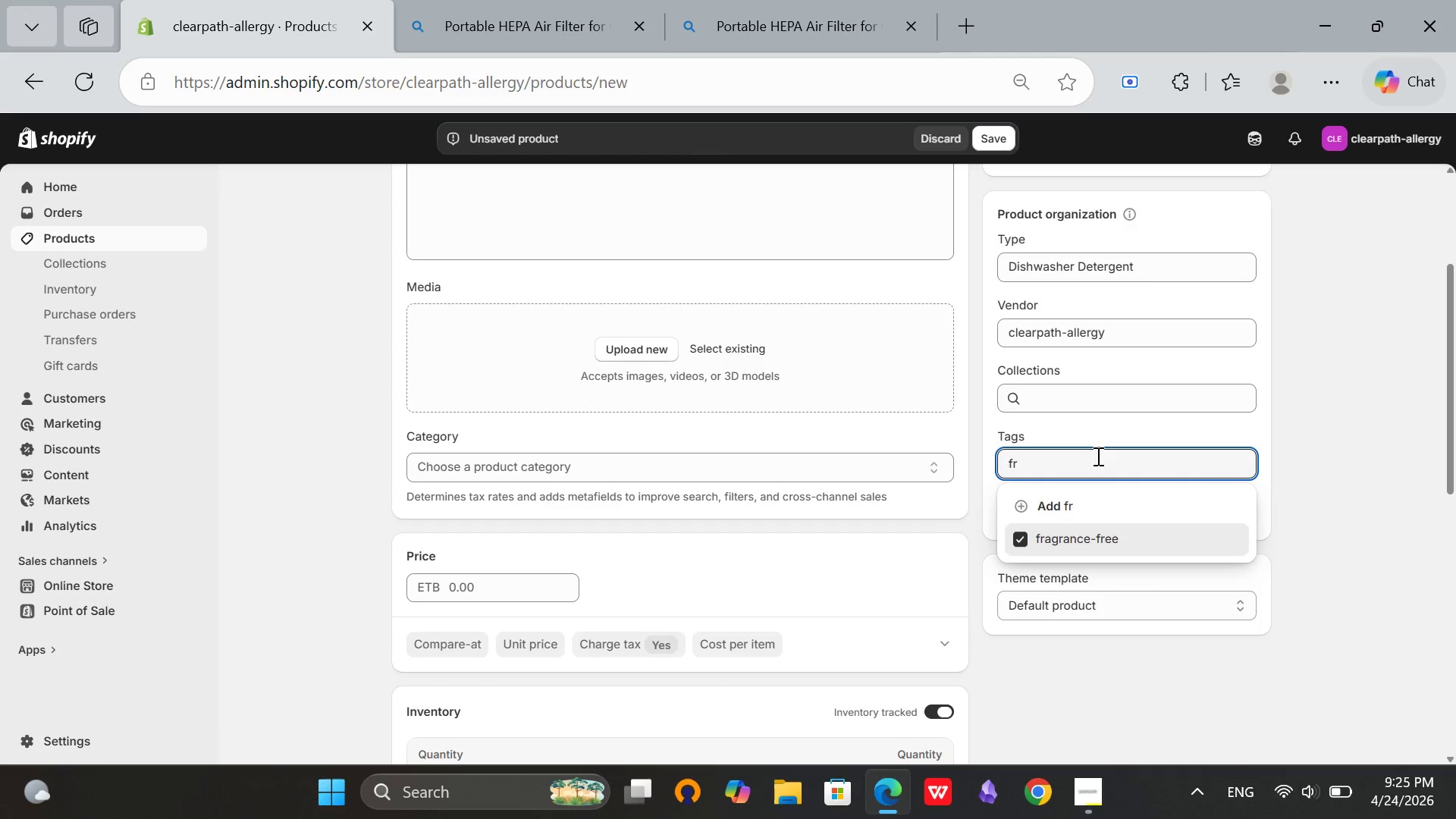 
key(Backspace)
 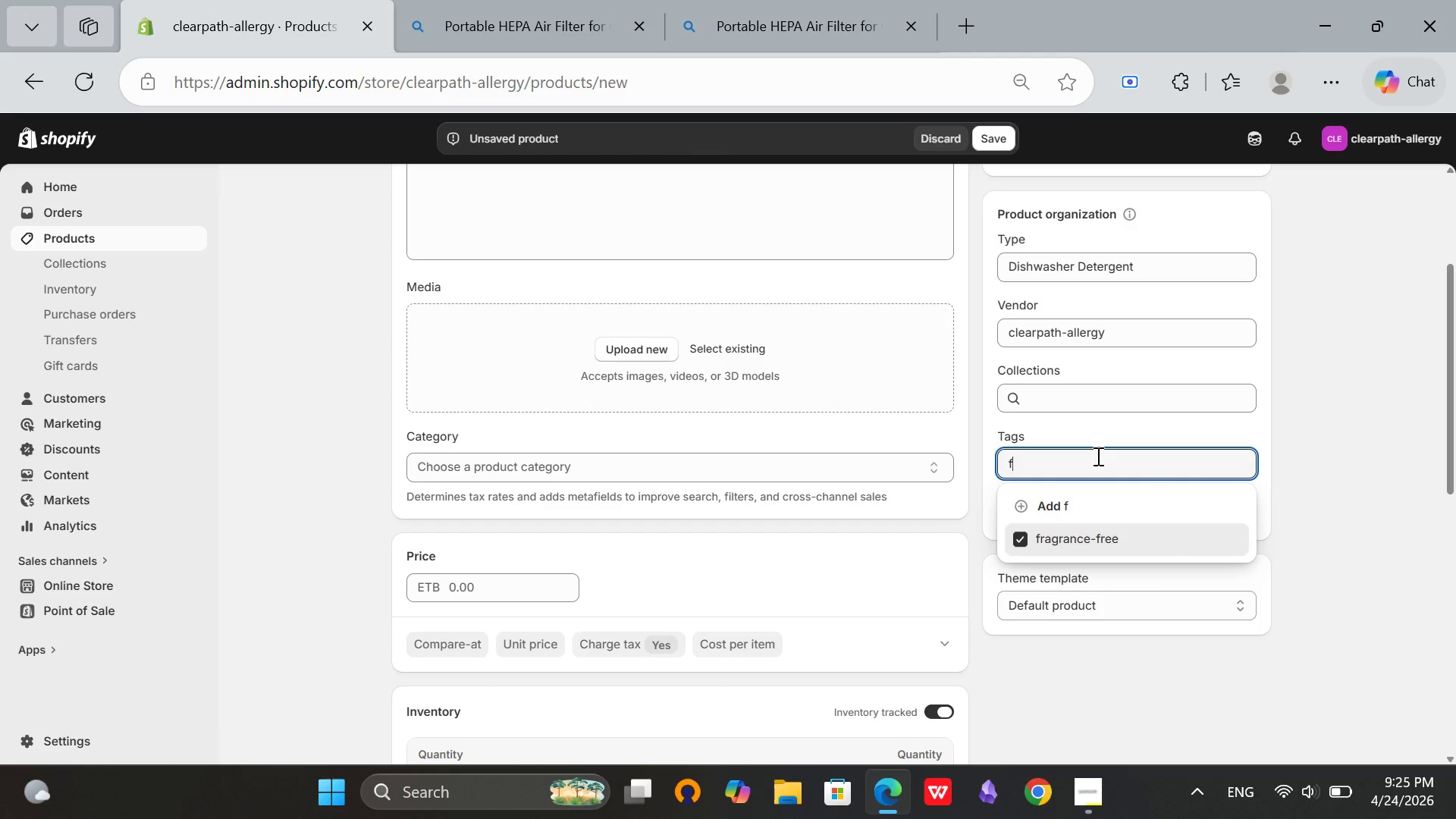 
key(Backspace)
 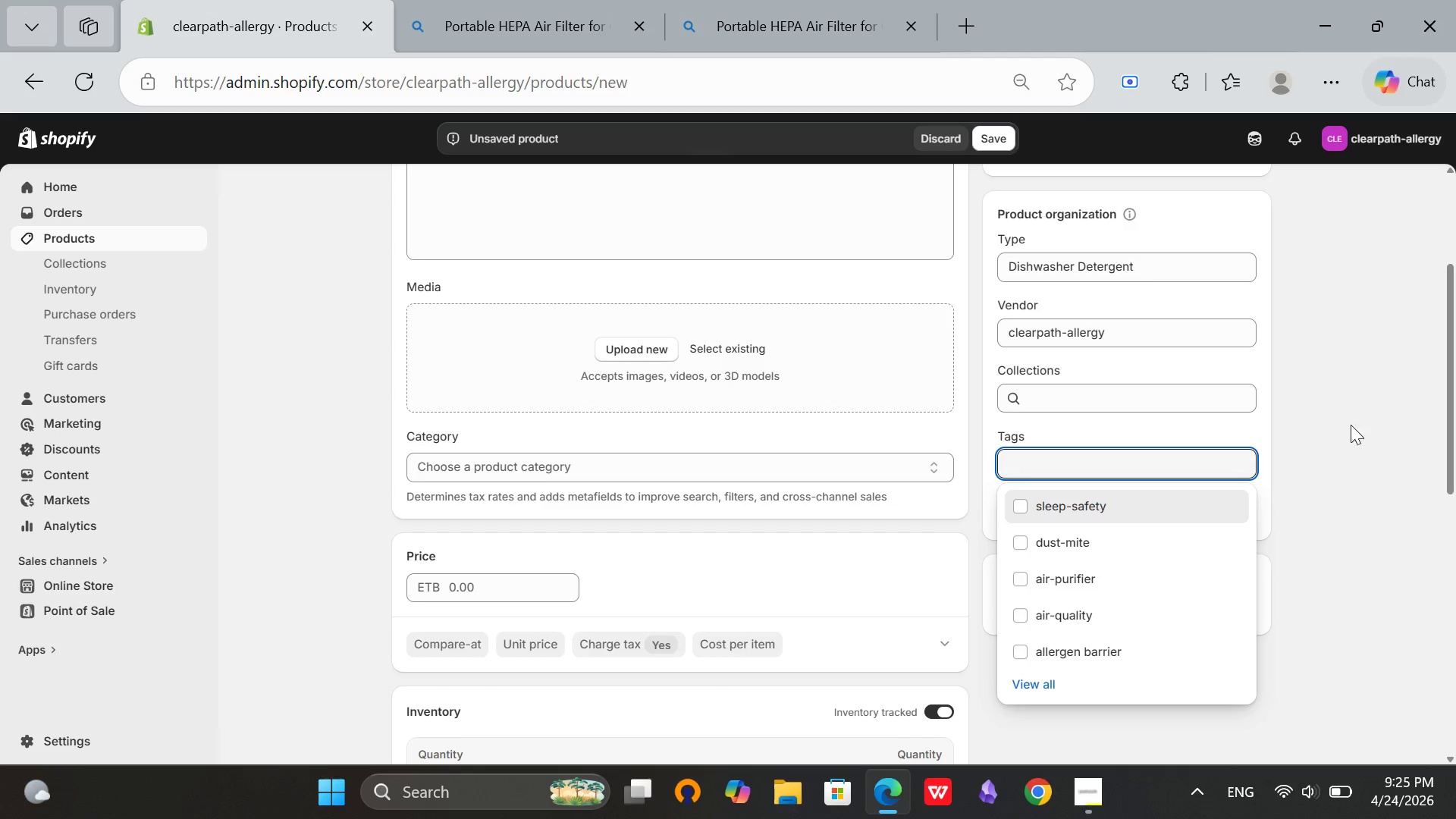 
left_click([1357, 421])
 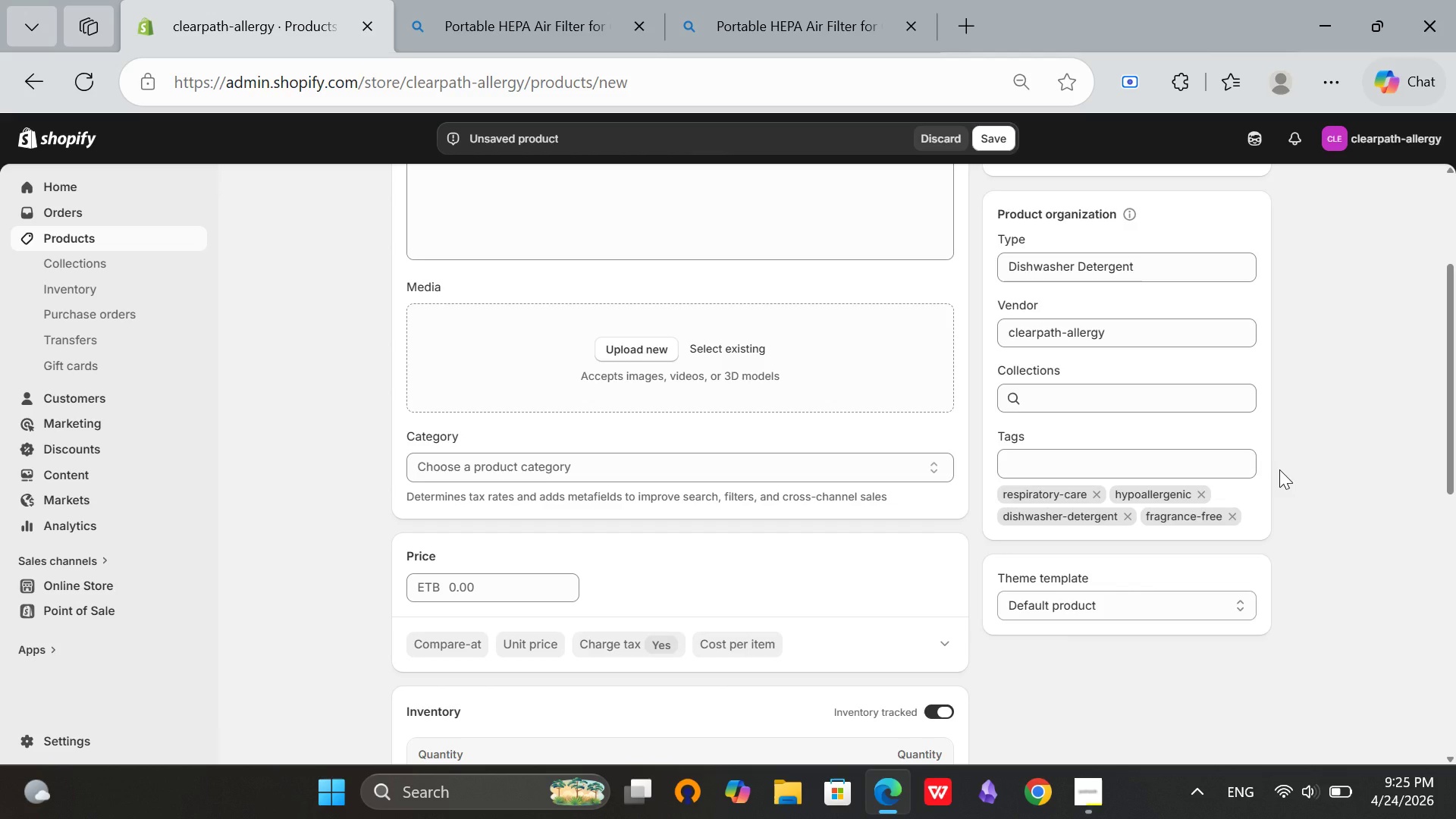 
scroll: coordinate [1279, 469], scroll_direction: up, amount: 5.0
 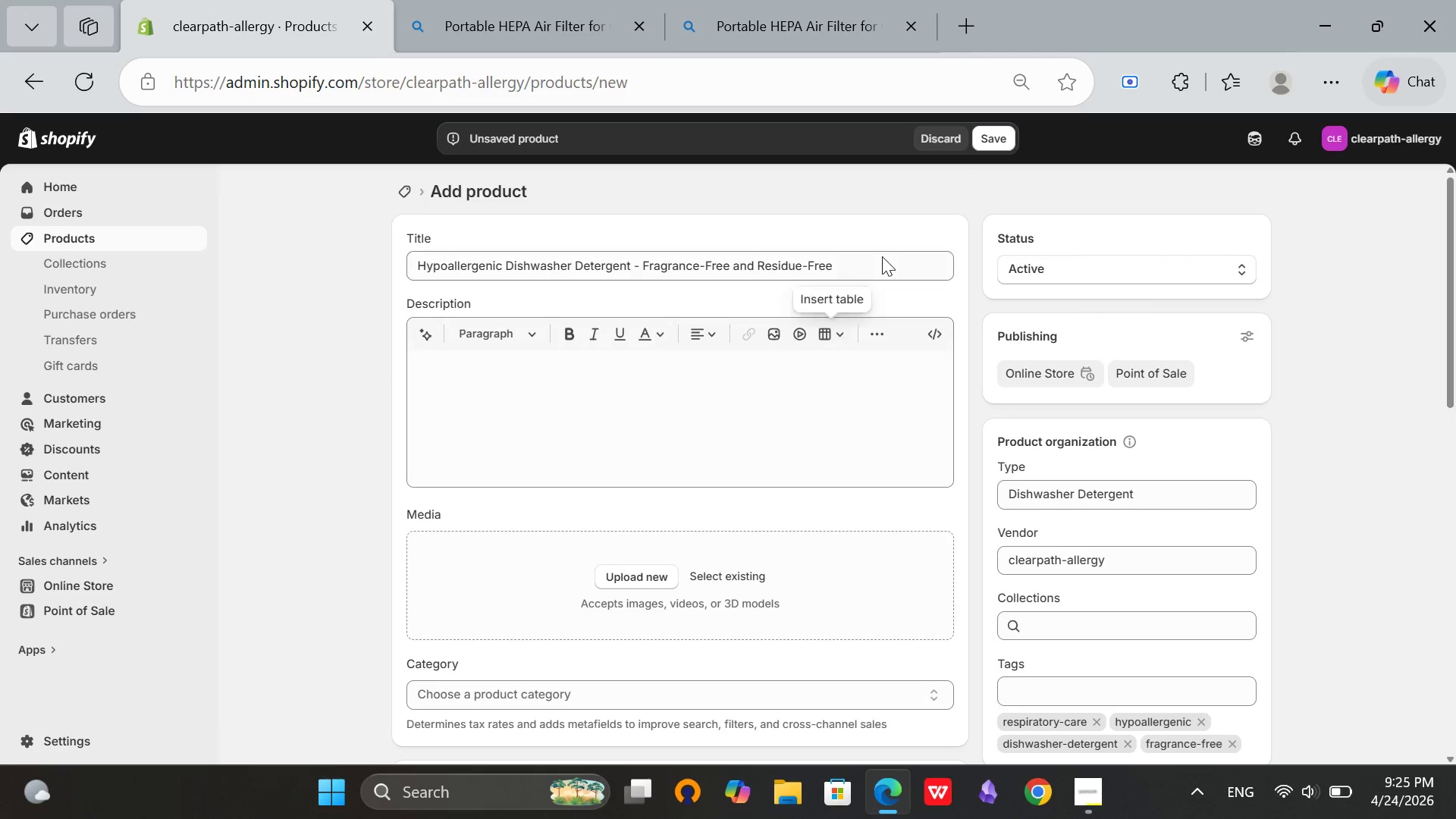 
left_click_drag(start_coordinate=[877, 256], to_coordinate=[359, 265])
 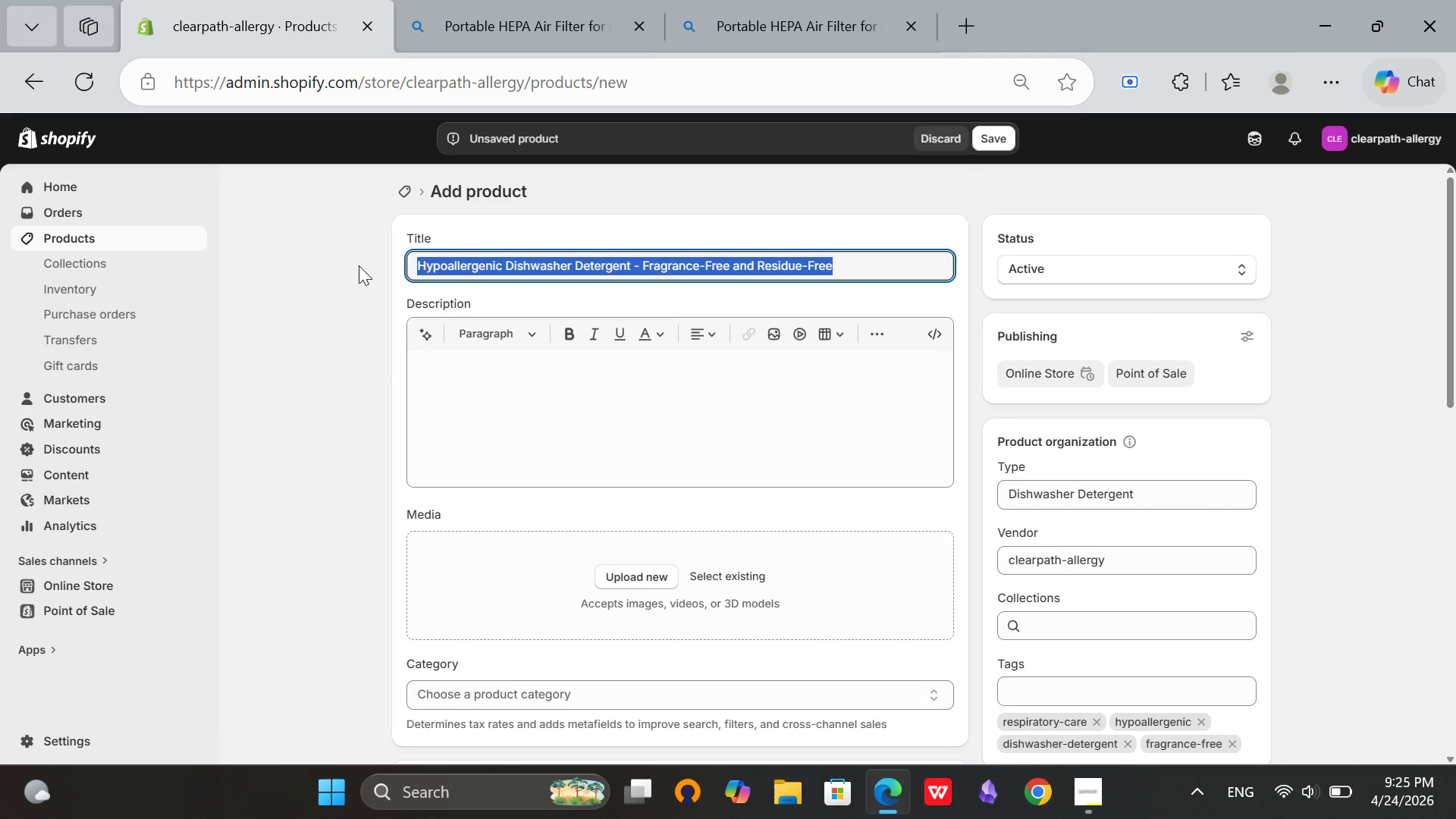 
key(Control+C)
 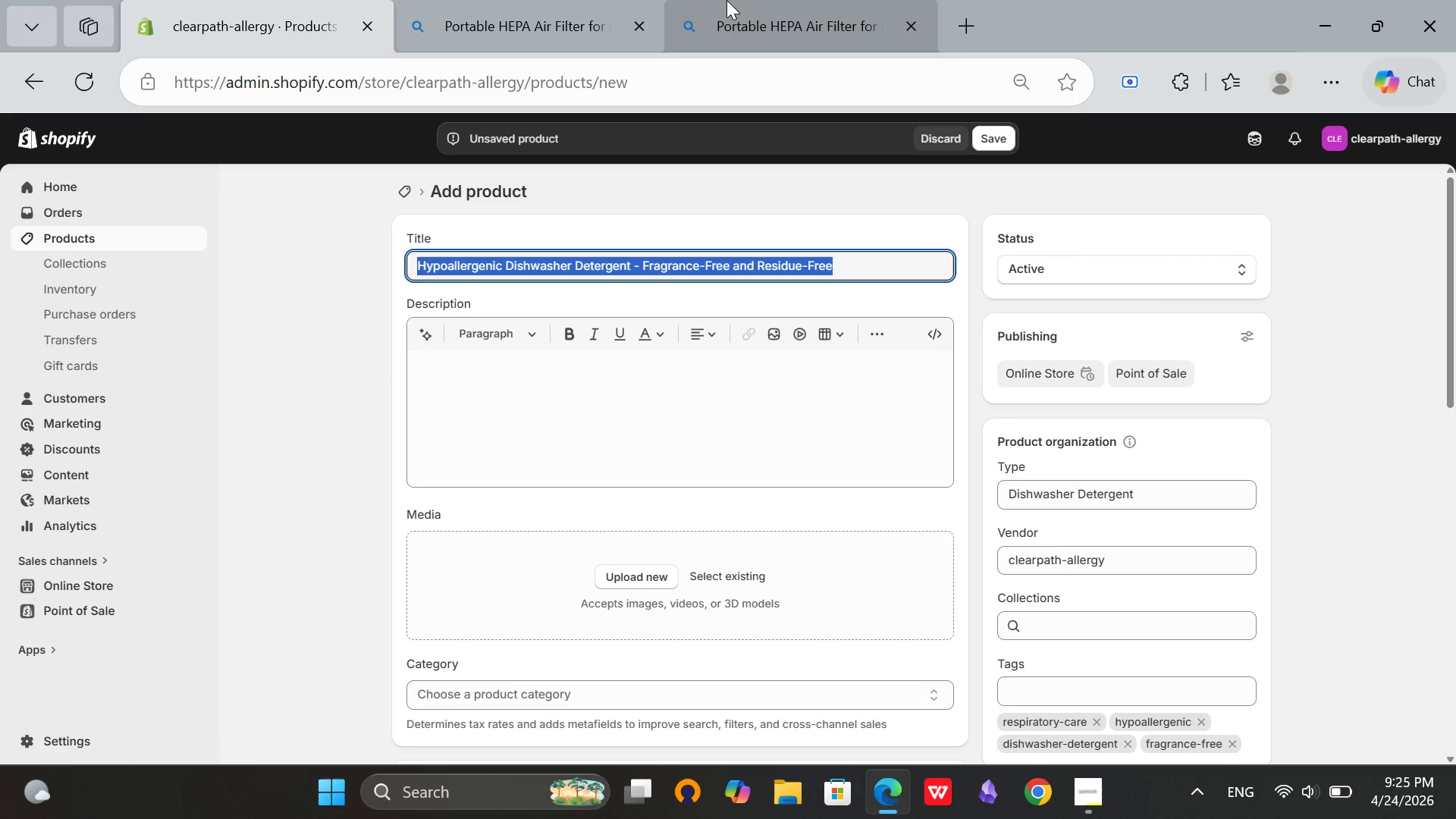 
left_click([726, 0])
 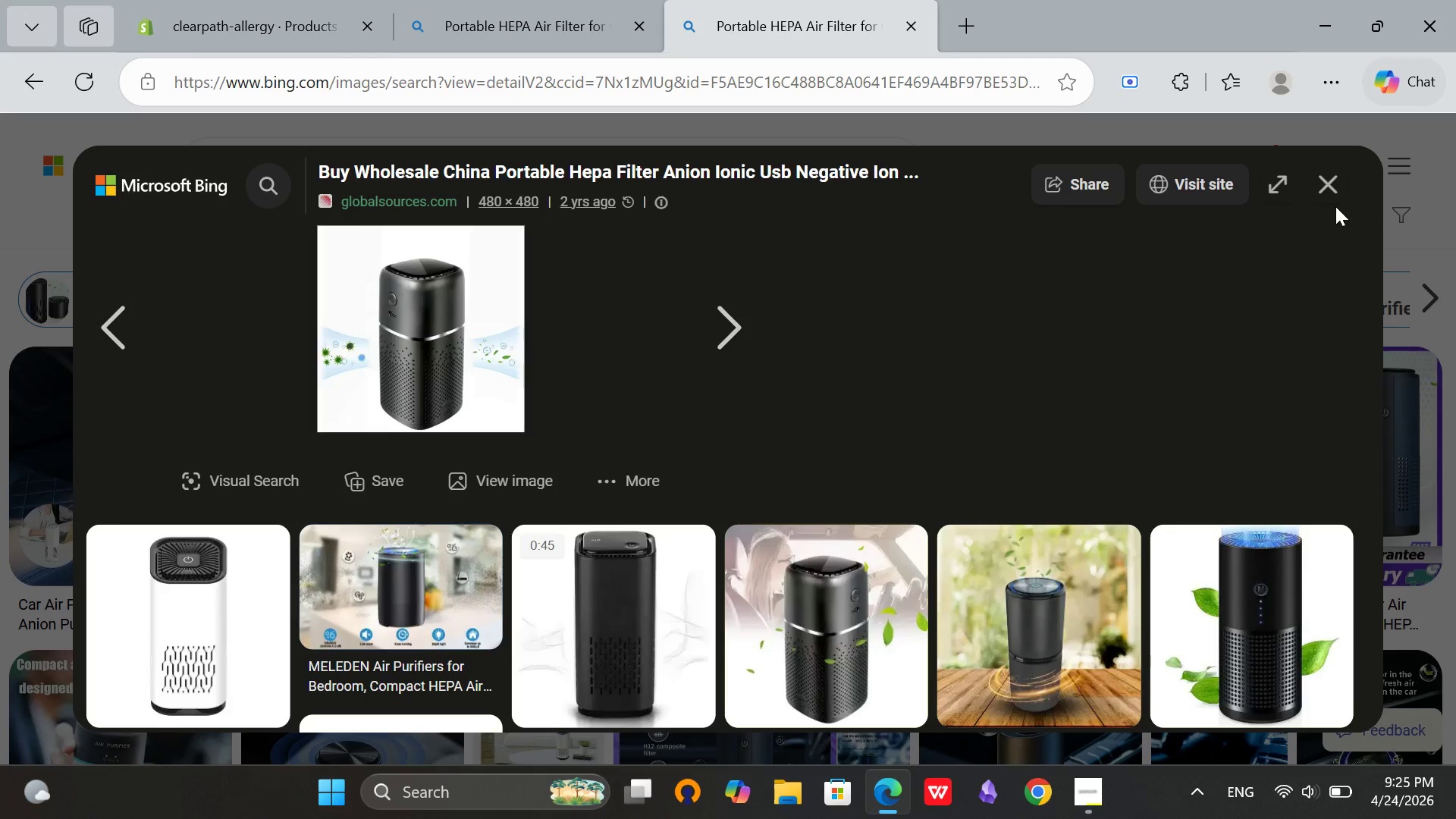 
left_click([1331, 187])
 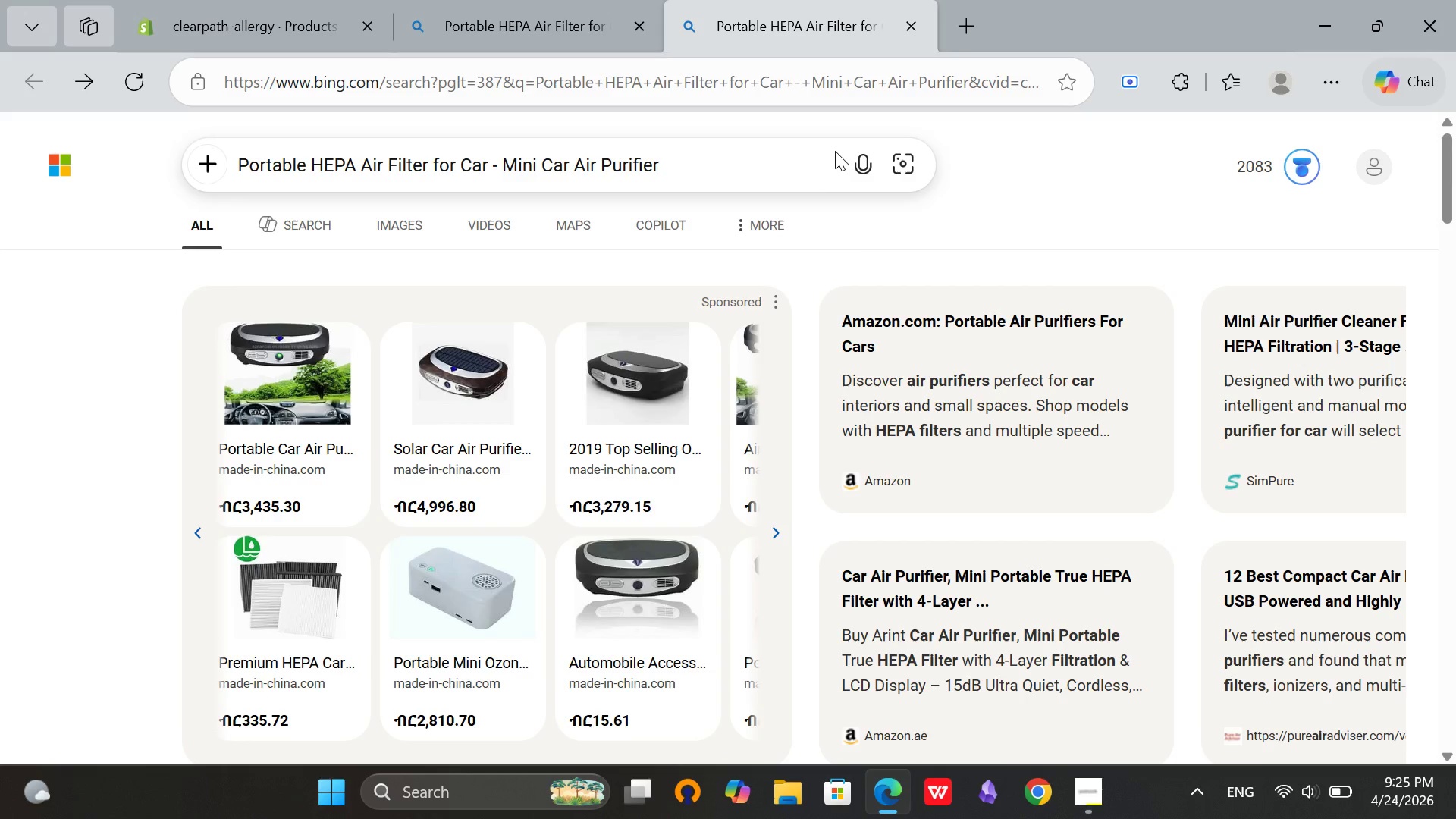 
left_click([832, 158])
 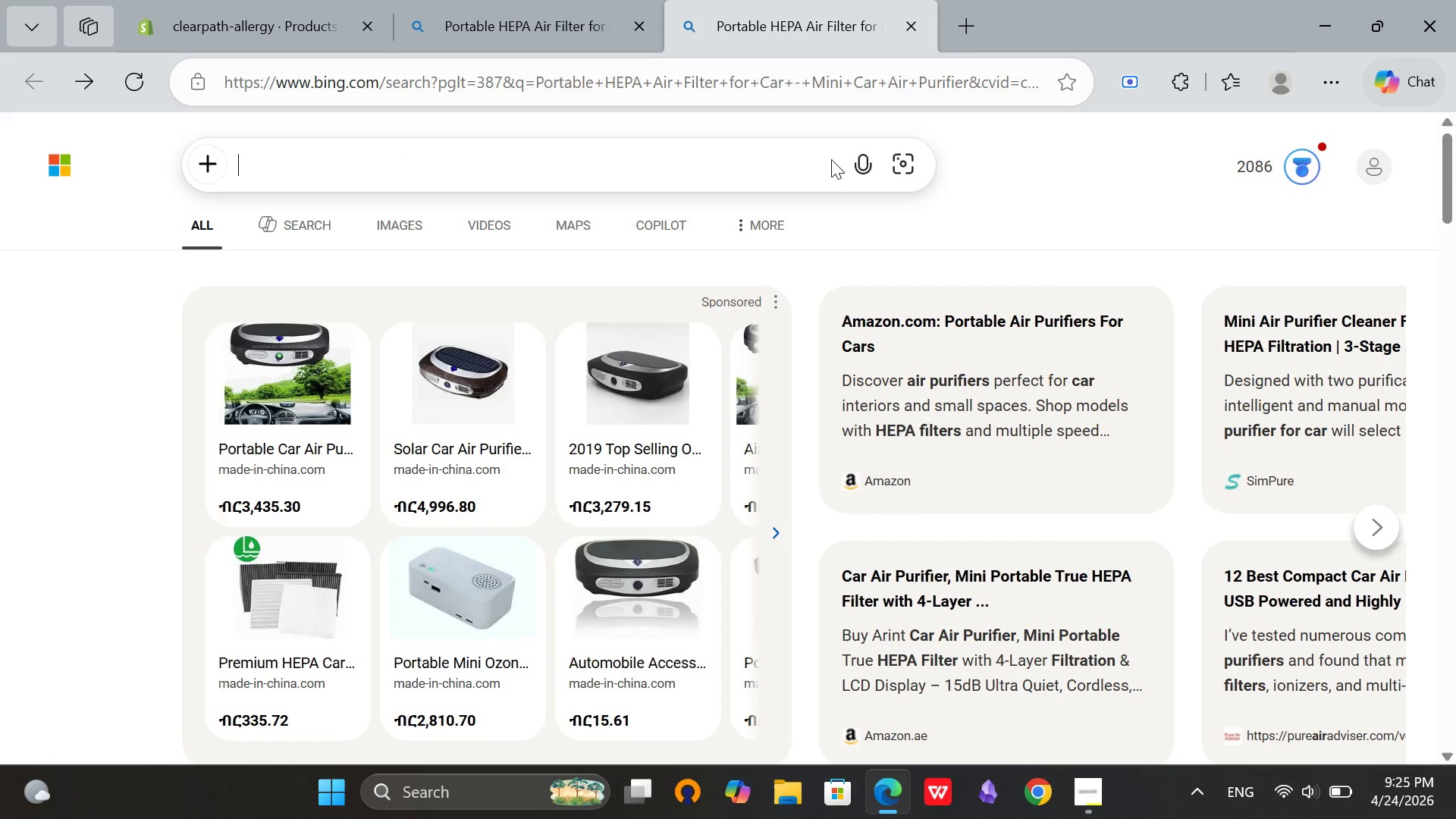 
key(Control+V)
 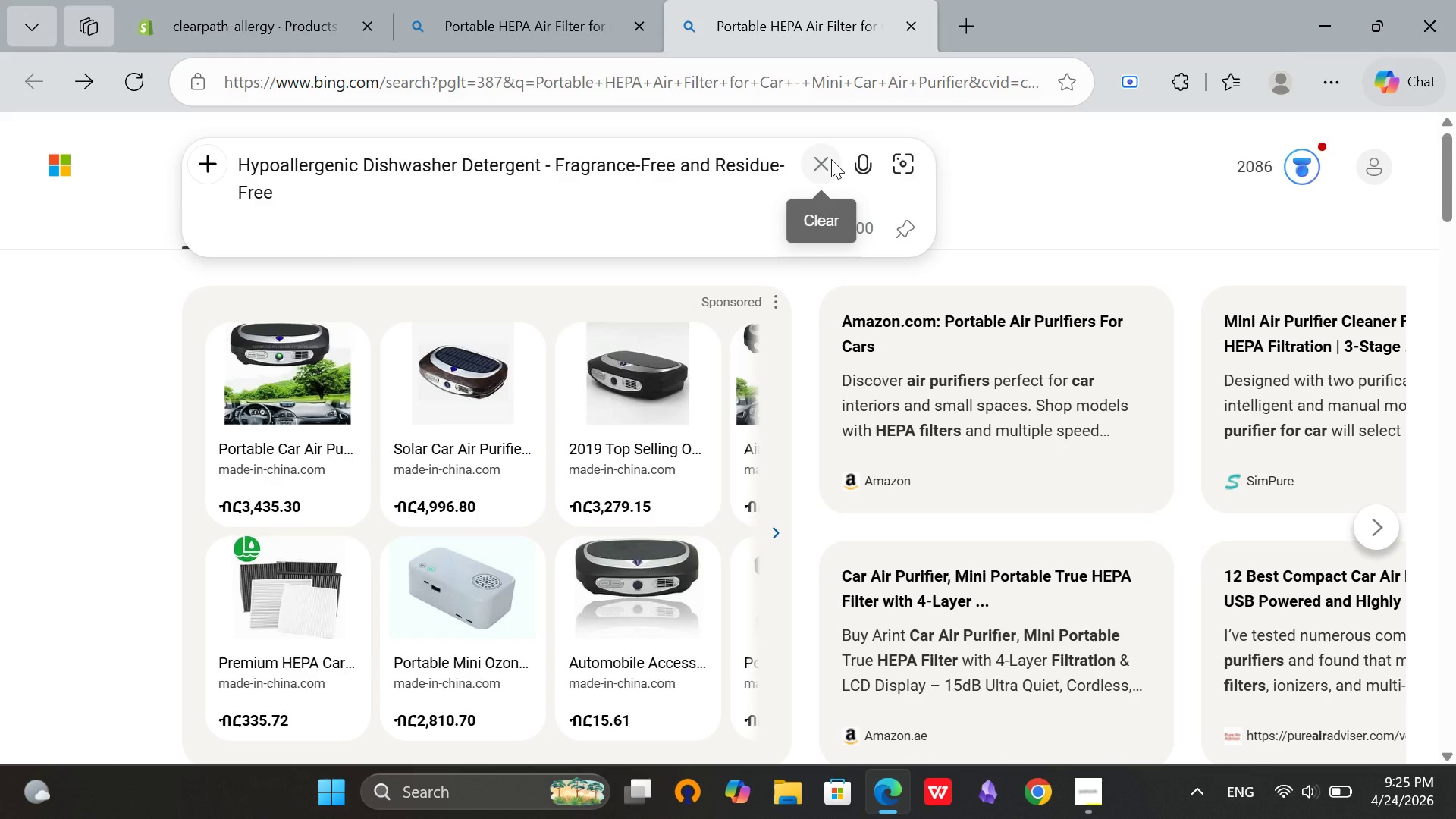 
key(Enter)
 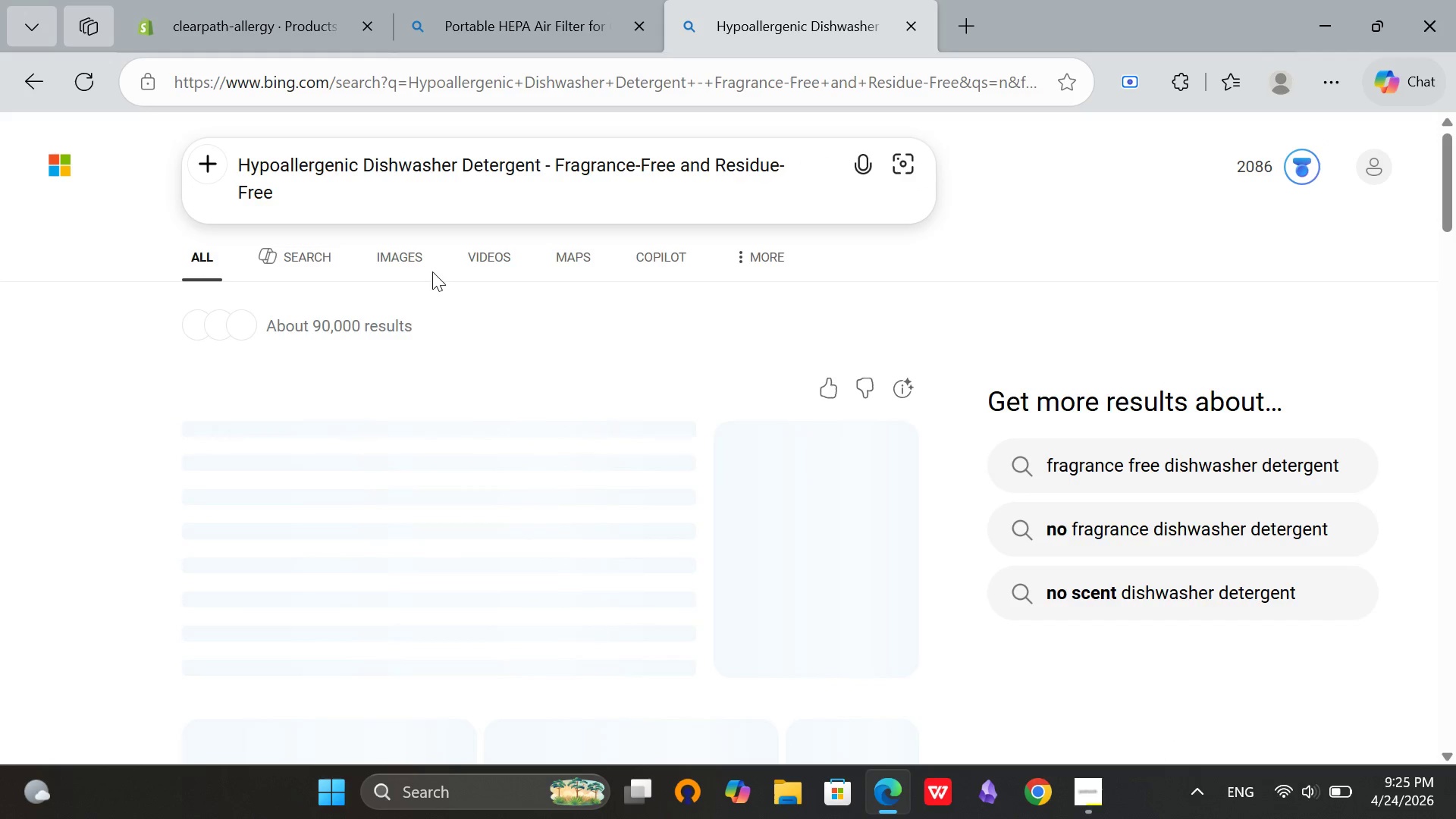 
left_click([398, 255])
 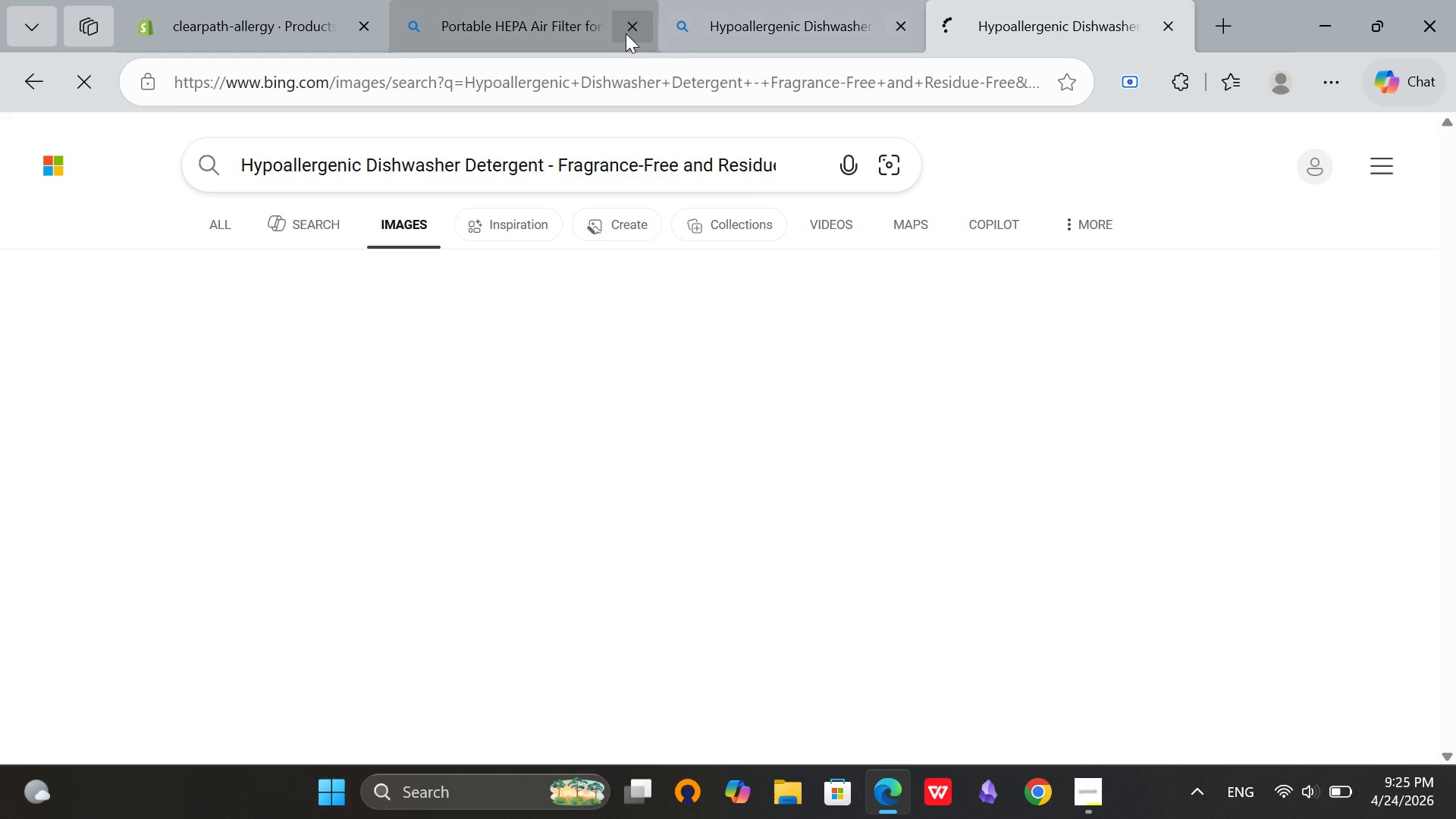 
left_click([625, 33])
 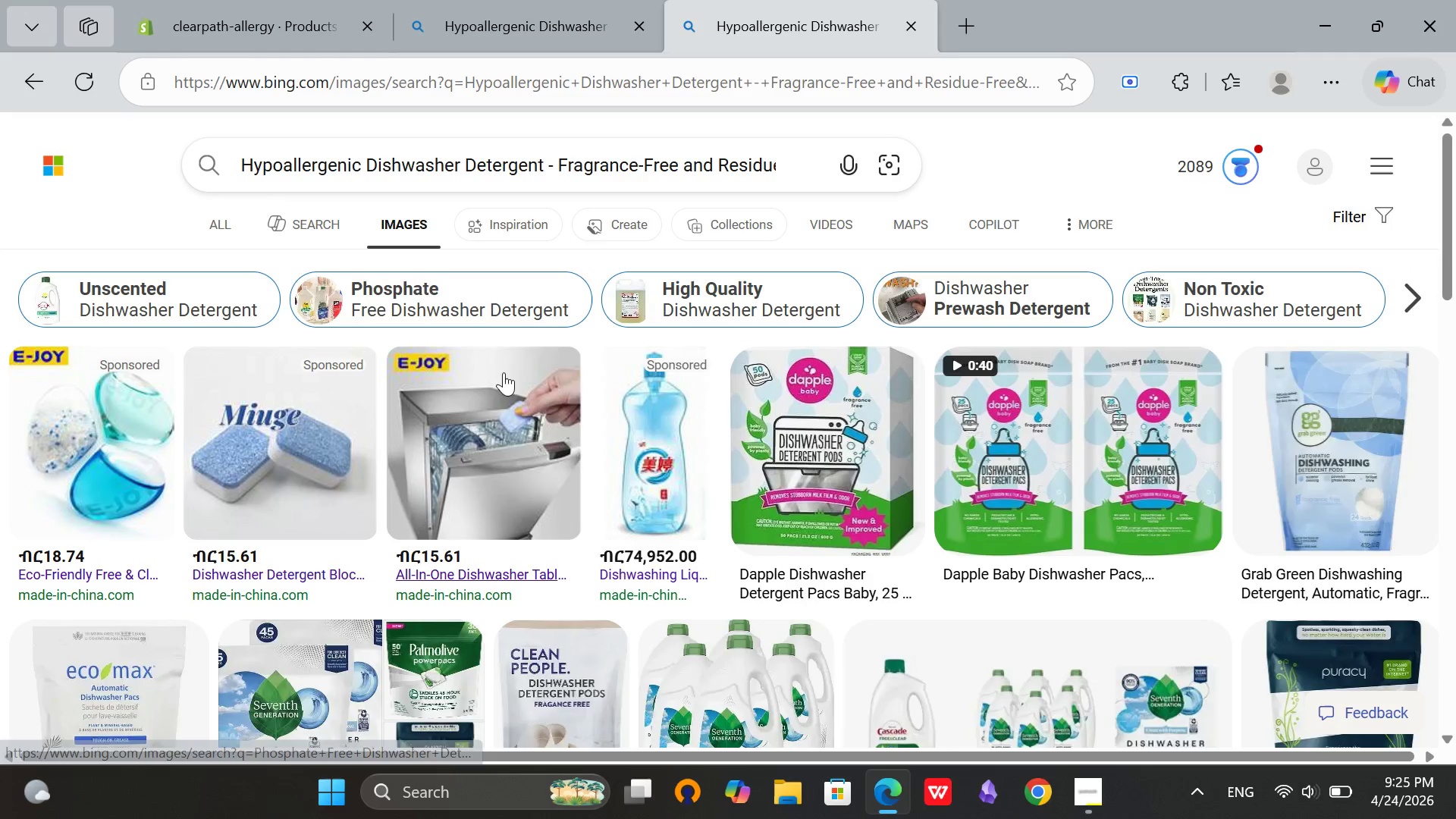 
scroll: coordinate [983, 516], scroll_direction: down, amount: 4.0
 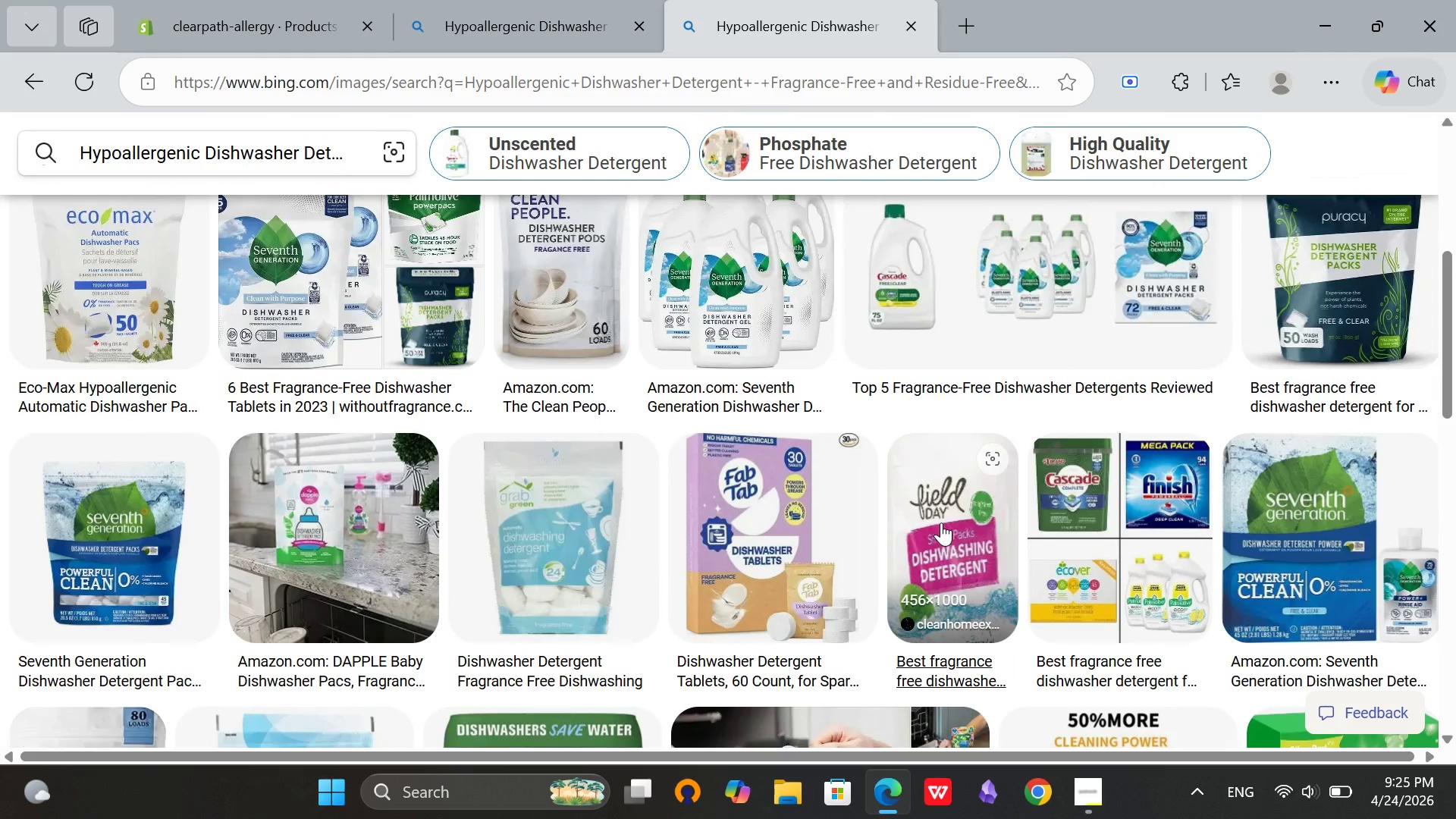 
scroll: coordinate [843, 527], scroll_direction: up, amount: 7.0
 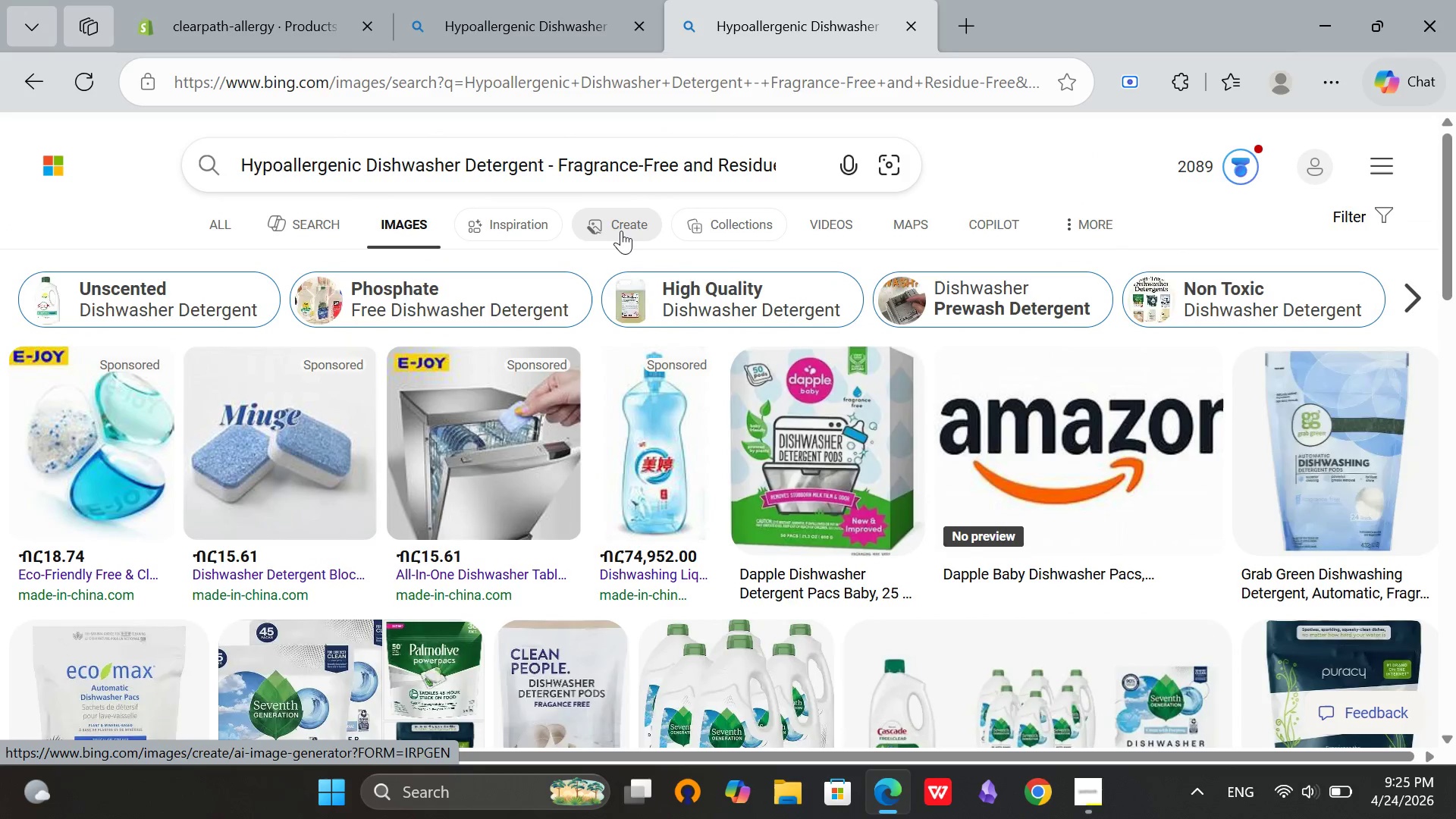 
scroll: coordinate [592, 457], scroll_direction: down, amount: 3.0
 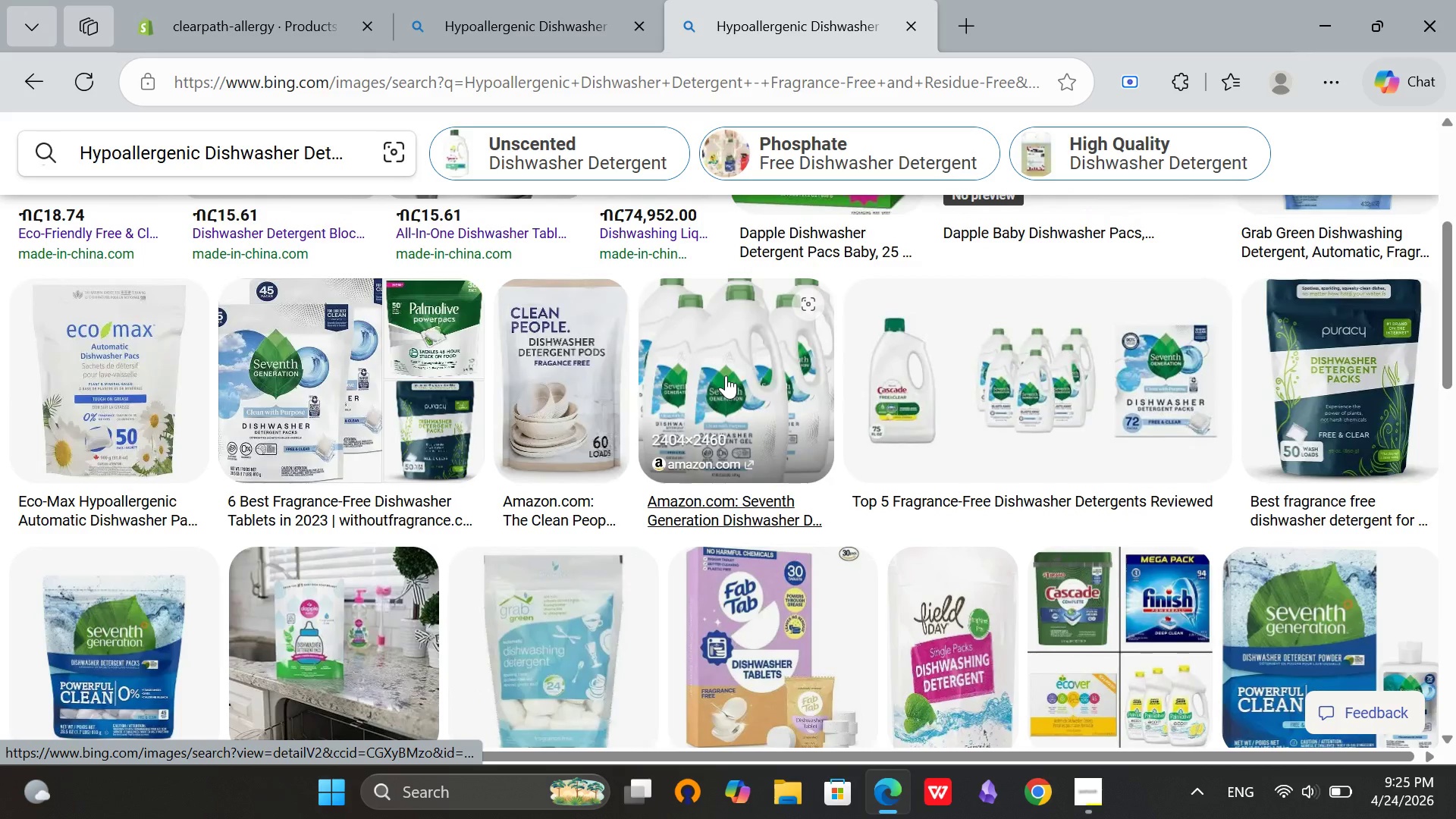 
left_click([726, 375])
 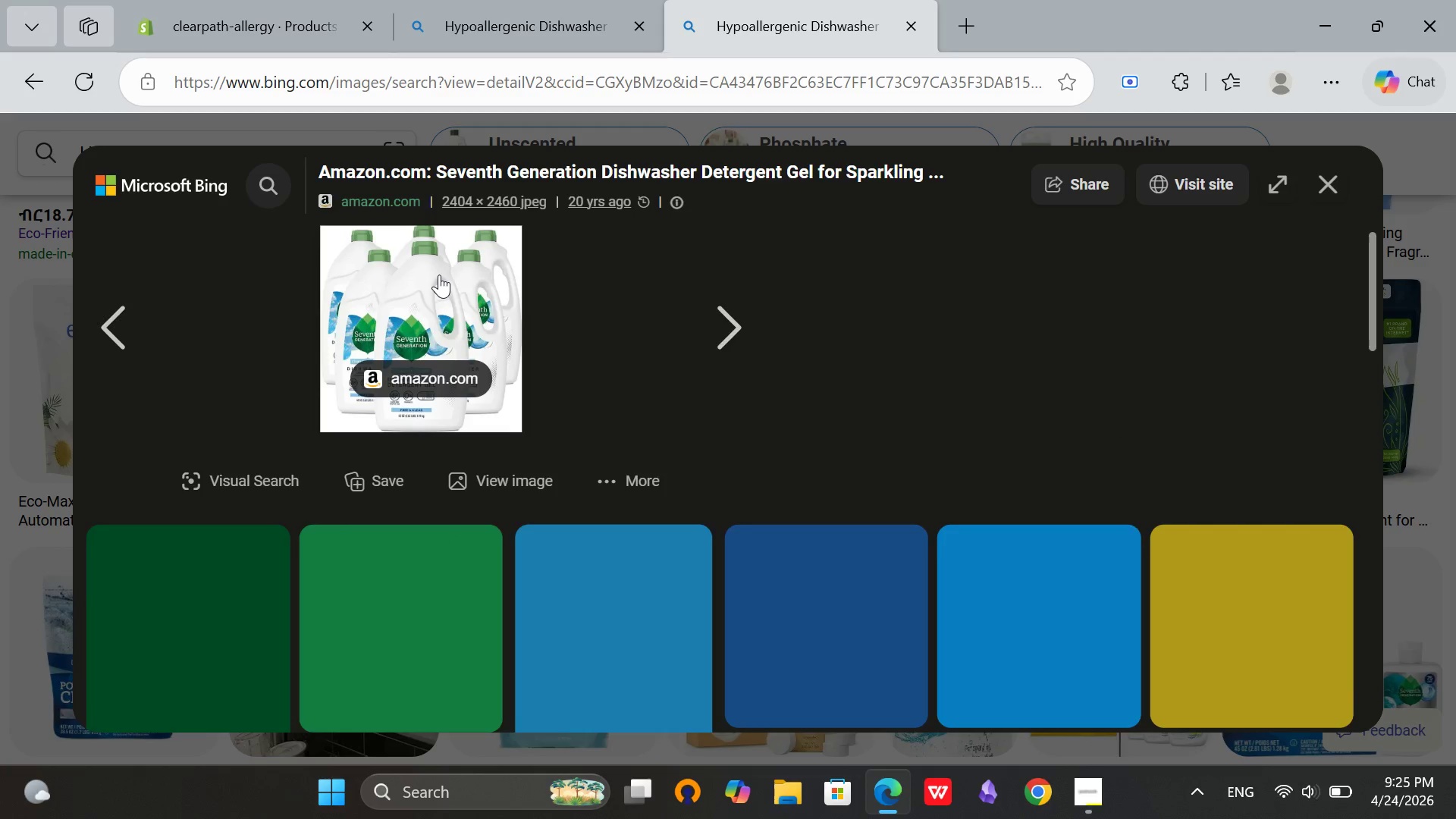 
scroll: coordinate [439, 275], scroll_direction: up, amount: 1.0
 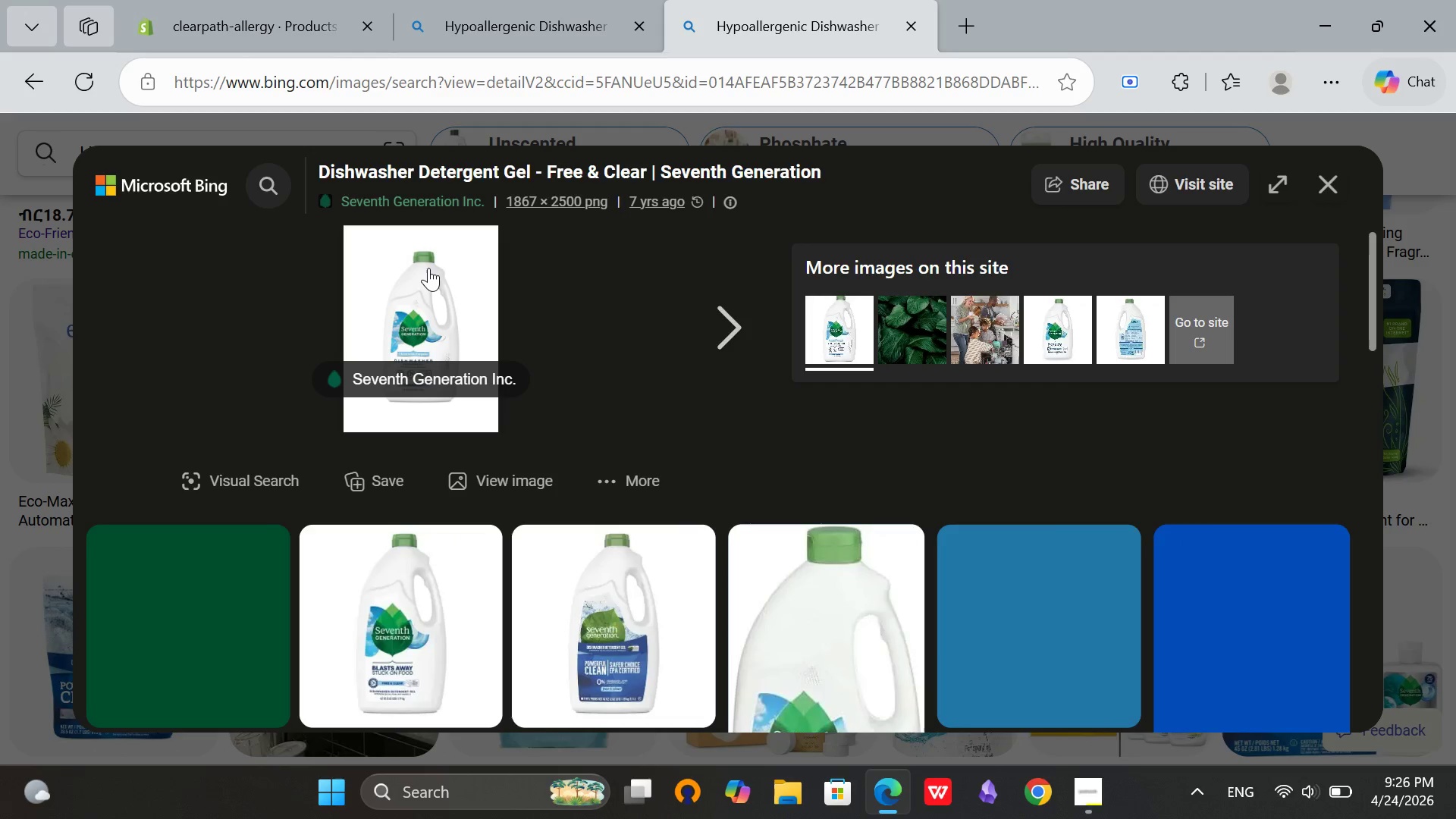 
right_click([446, 263])
 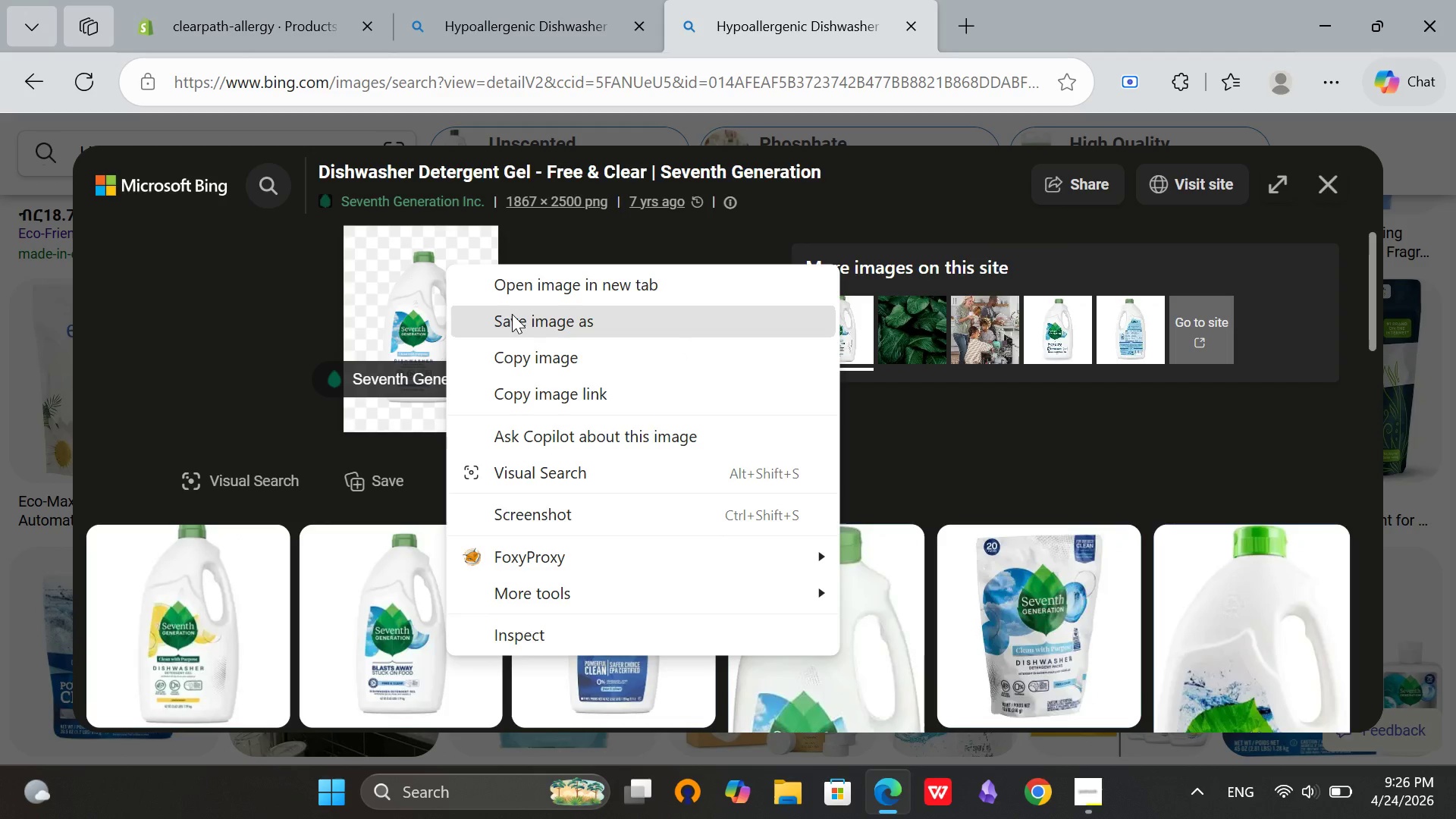 
left_click([512, 314])
 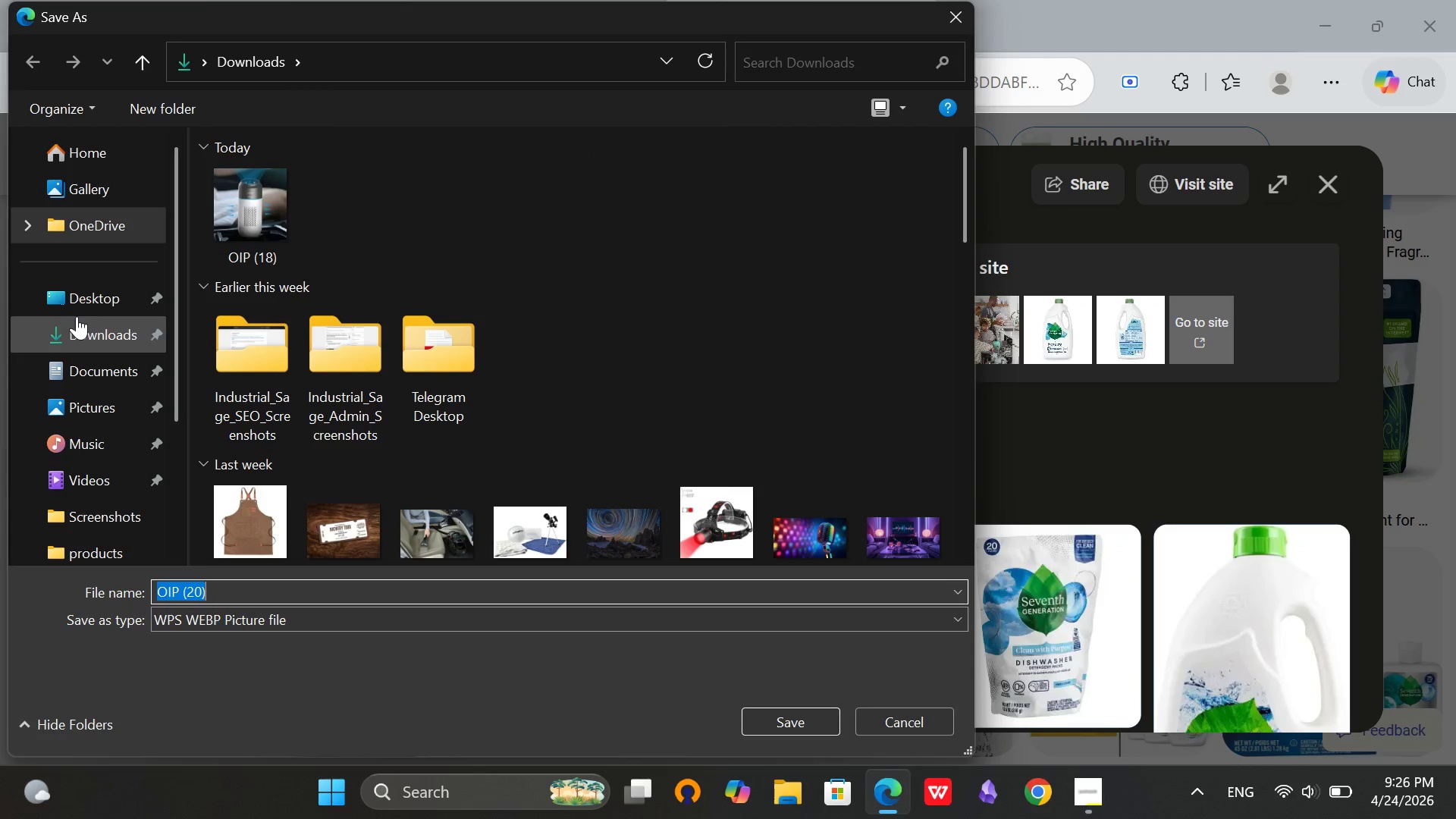 
wait(5.38)
 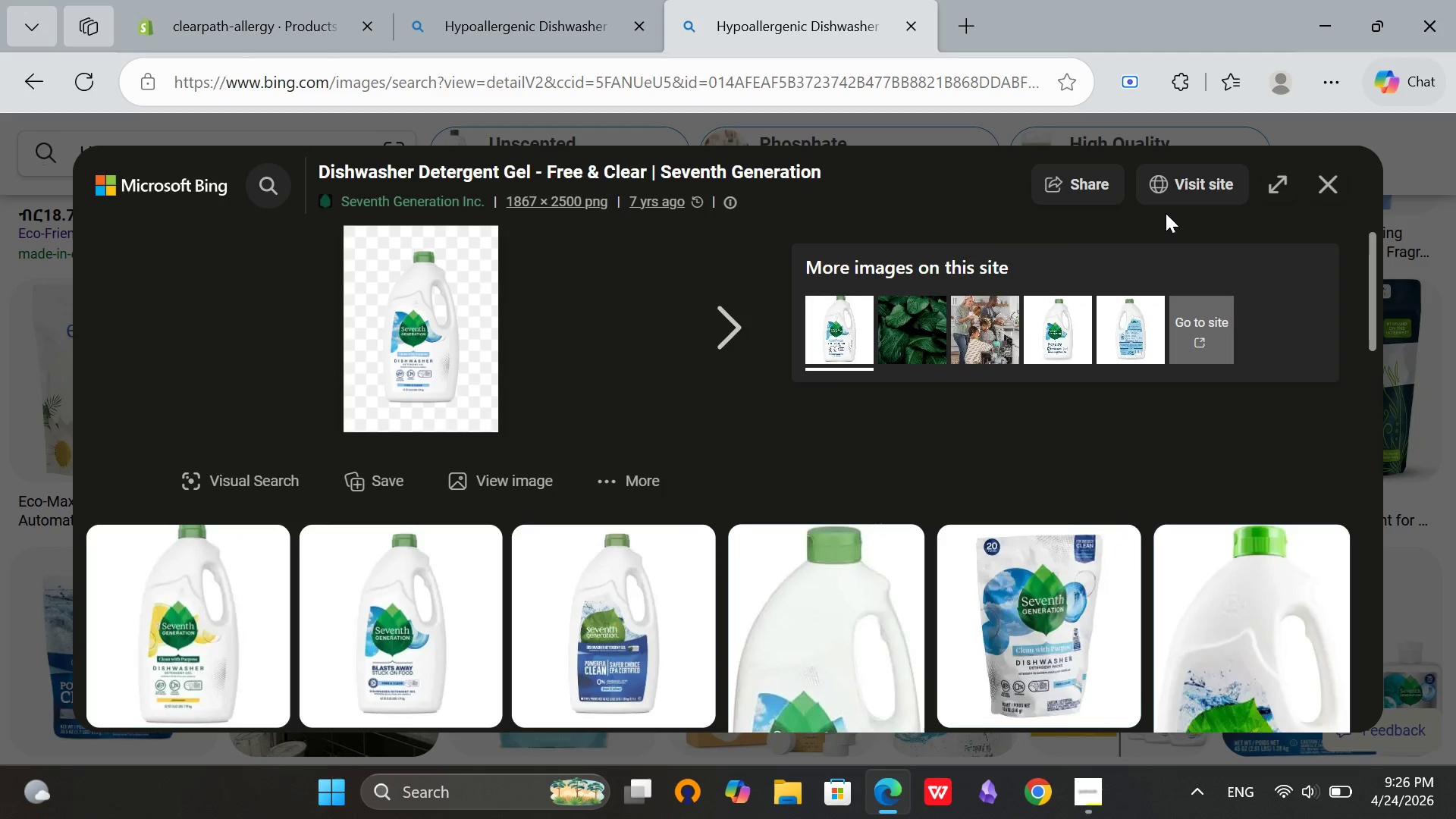 
left_click([788, 729])
 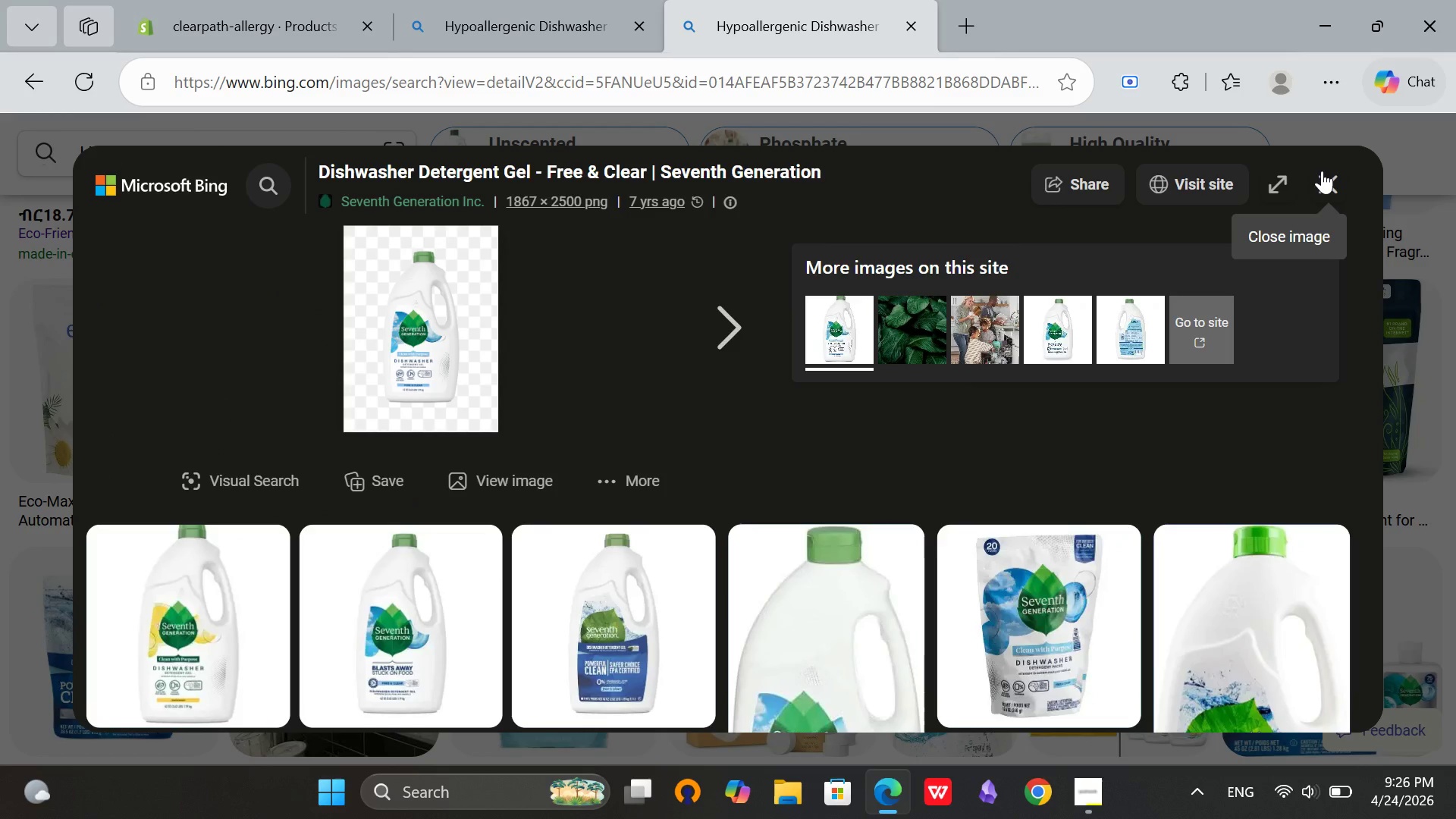 
left_click([1322, 171])
 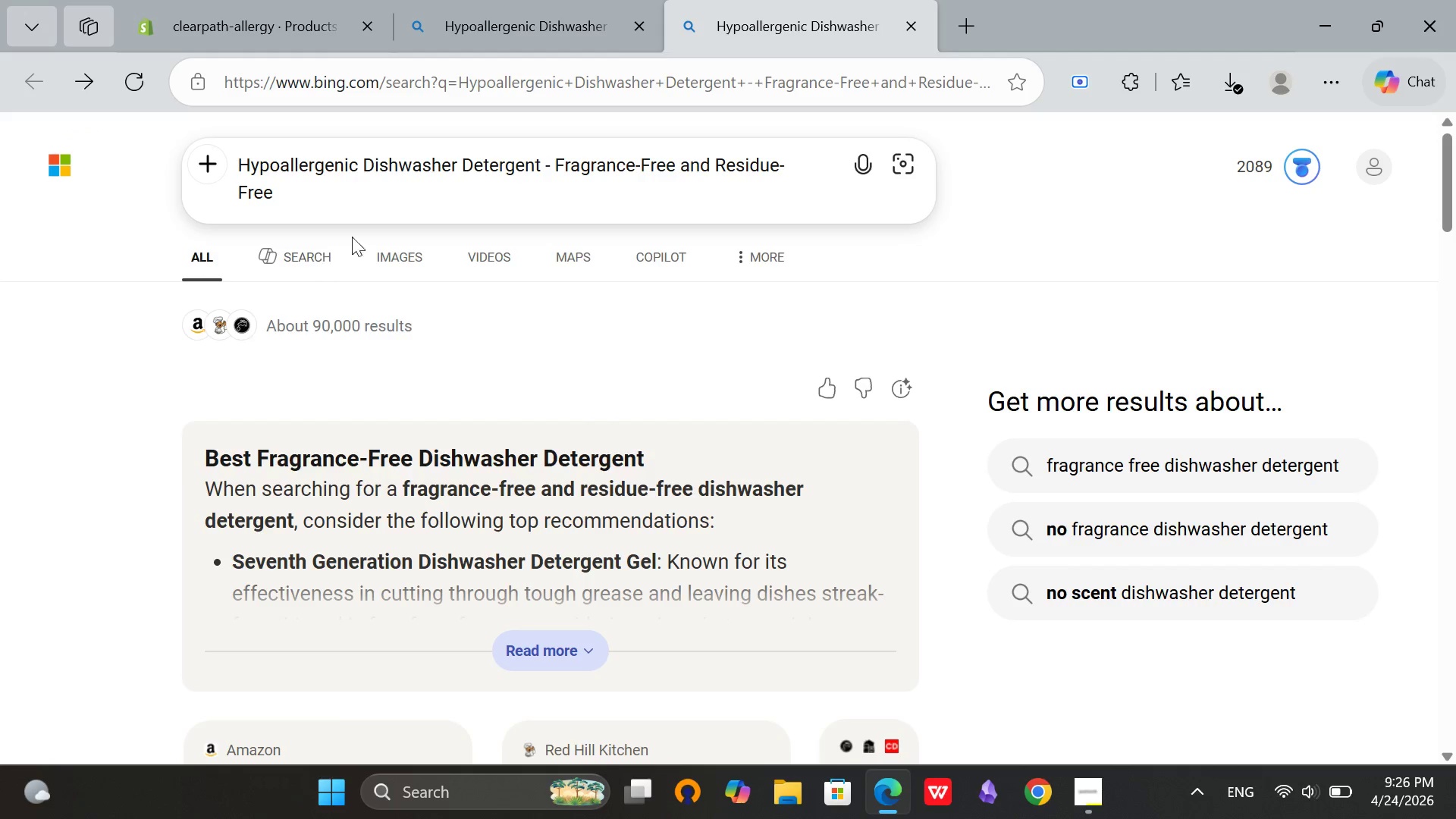 
left_click([407, 264])
 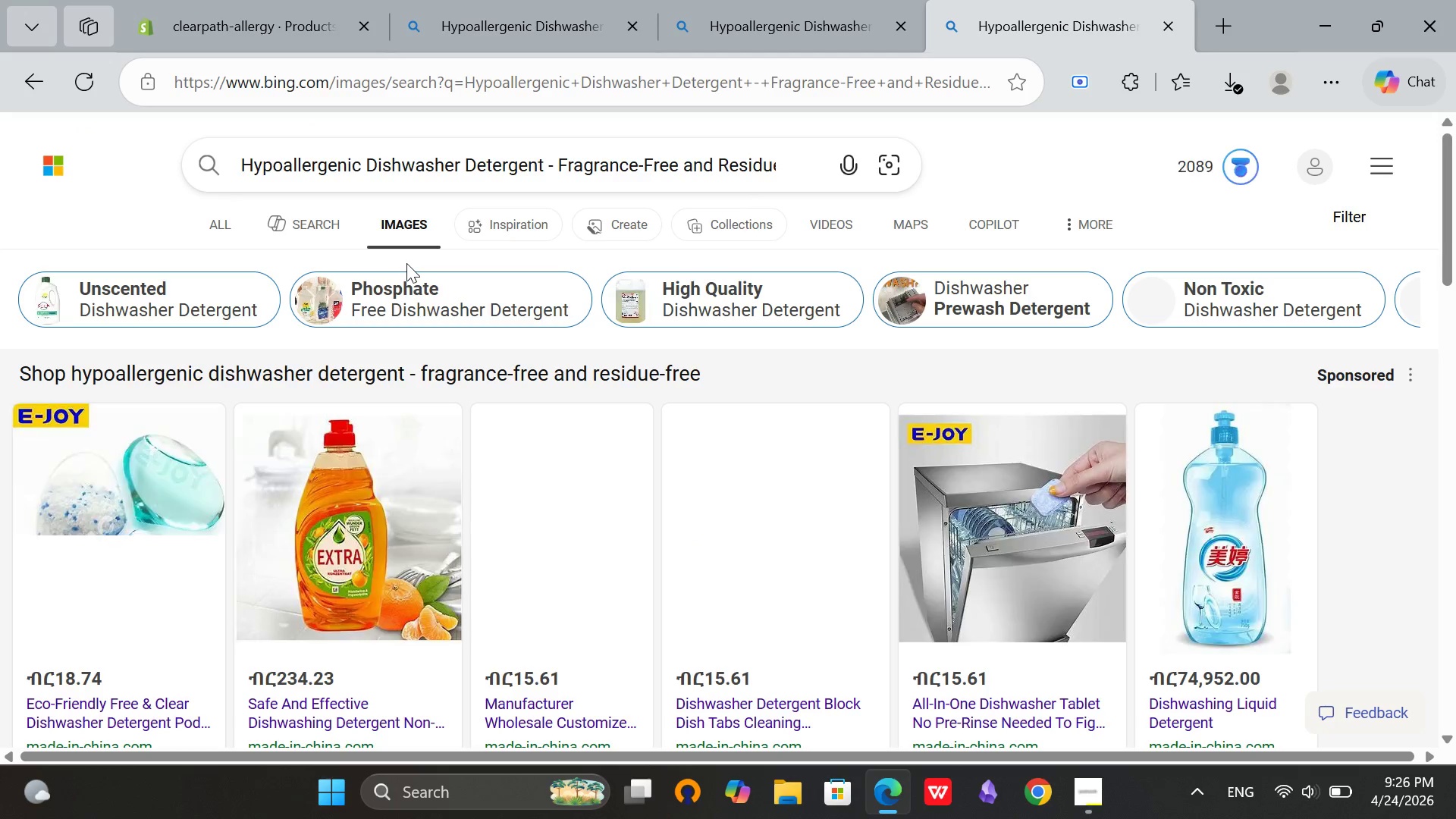 
scroll: coordinate [745, 493], scroll_direction: down, amount: 12.0
 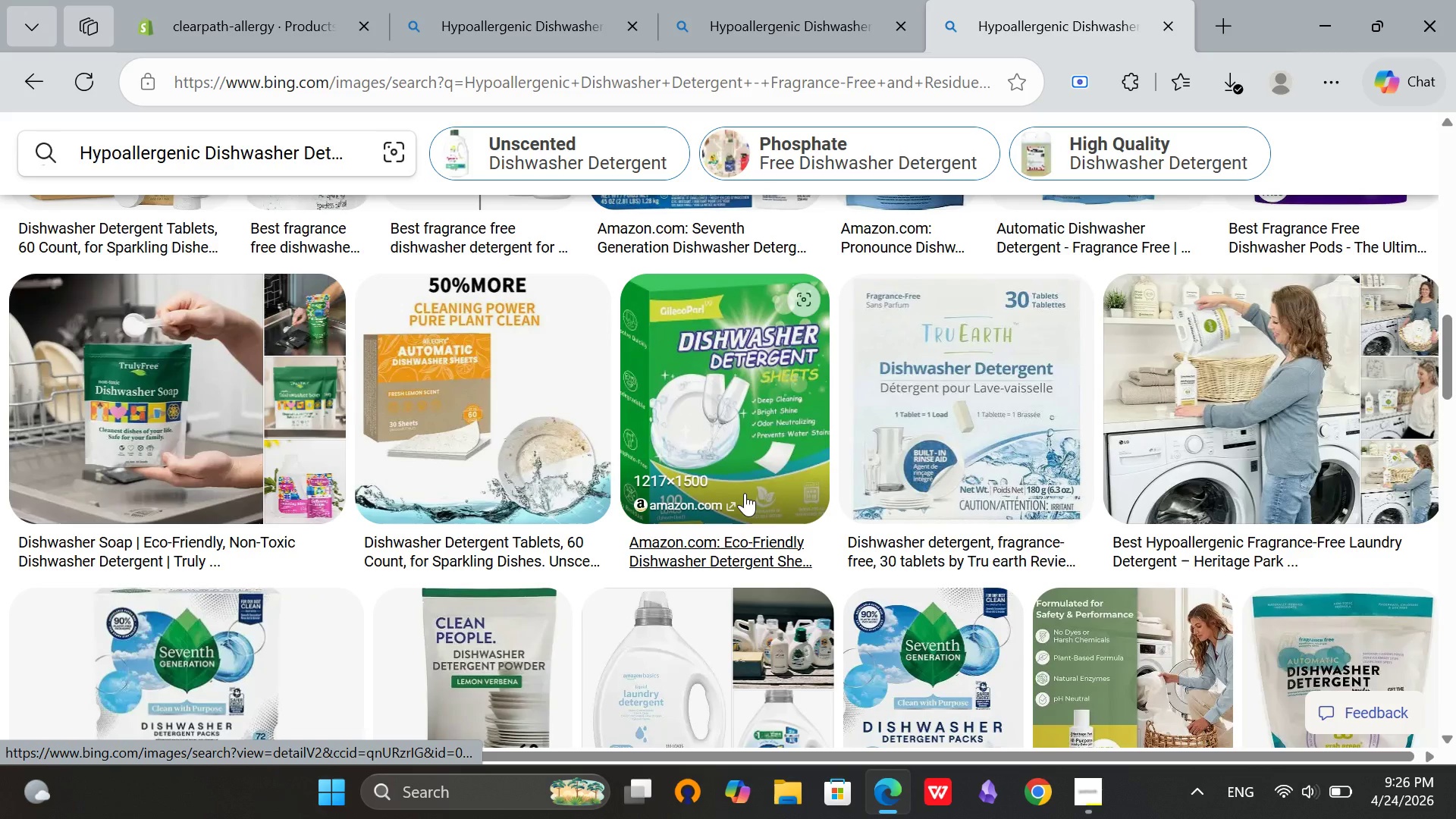 
scroll: coordinate [745, 493], scroll_direction: up, amount: 14.0
 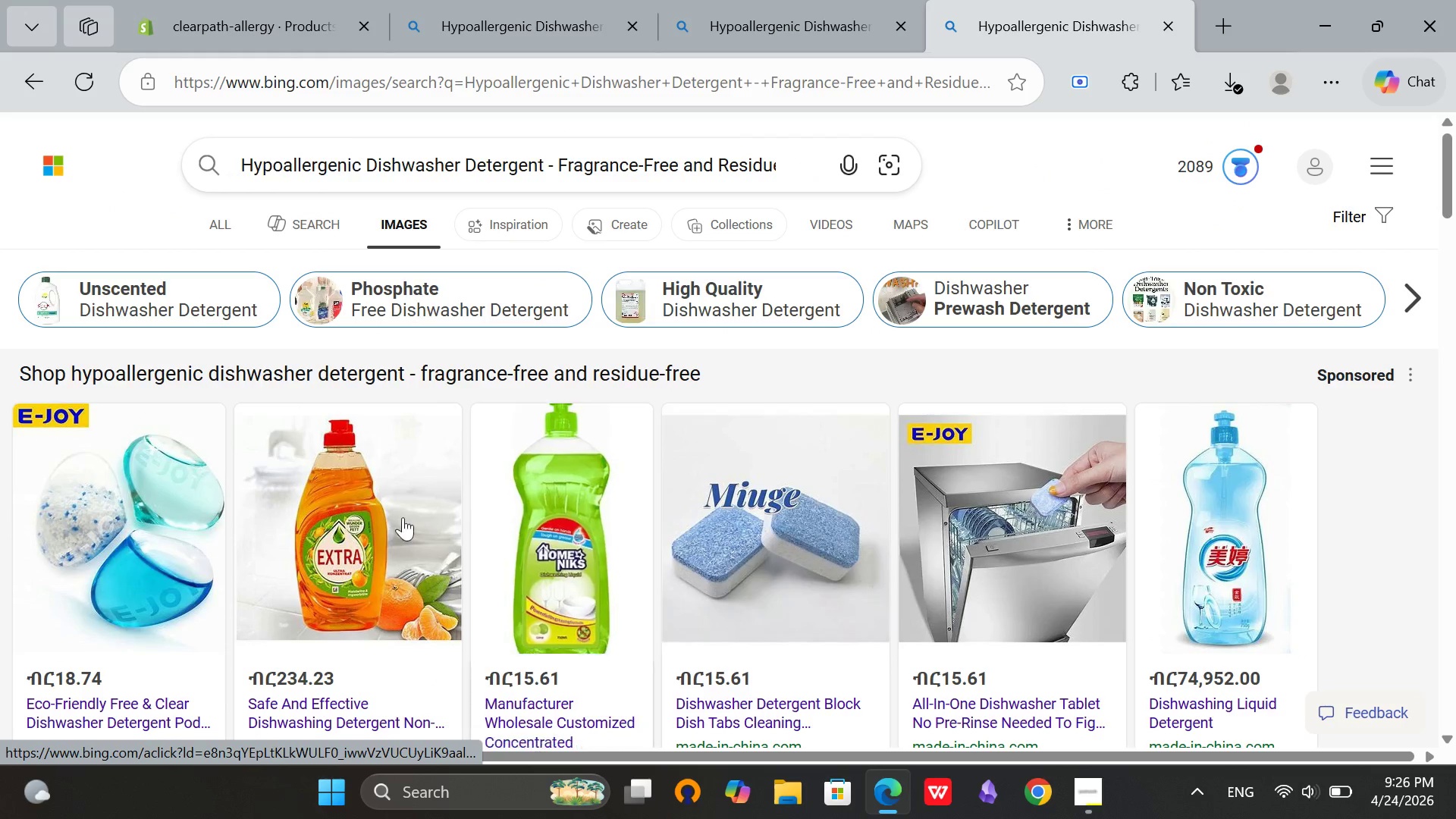 
left_click([189, 2])
 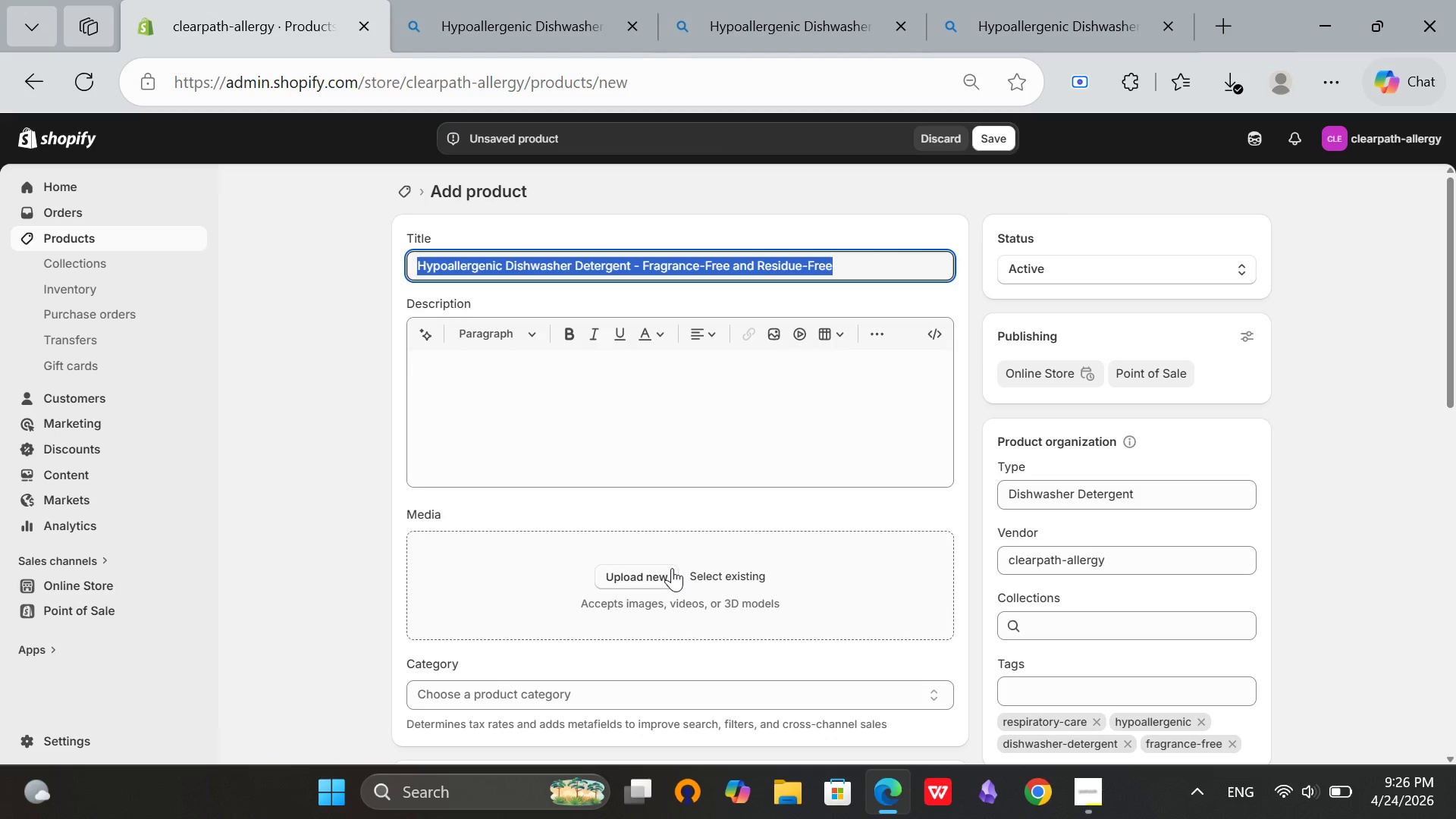 
left_click([666, 570])
 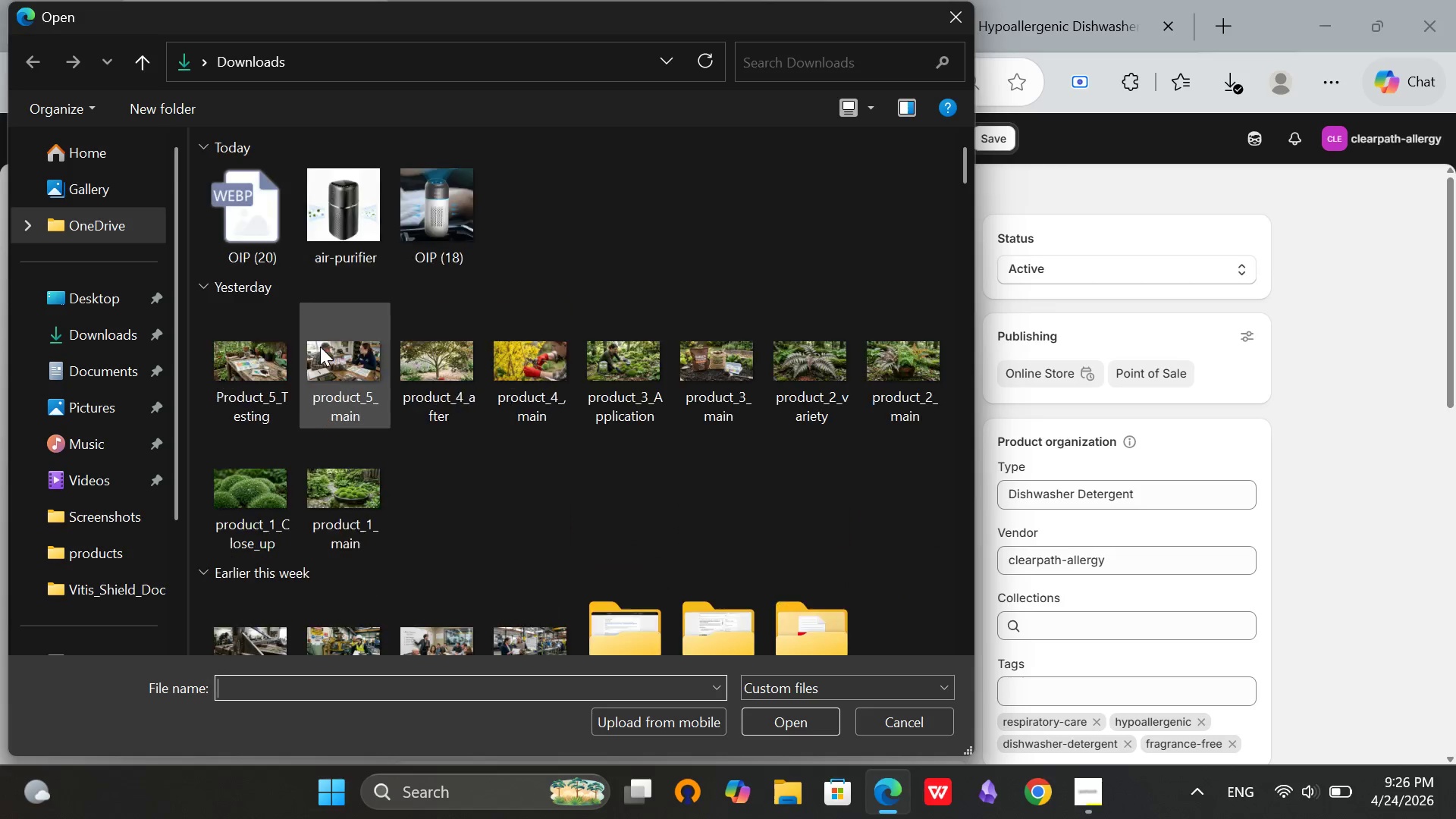 
left_click([263, 225])
 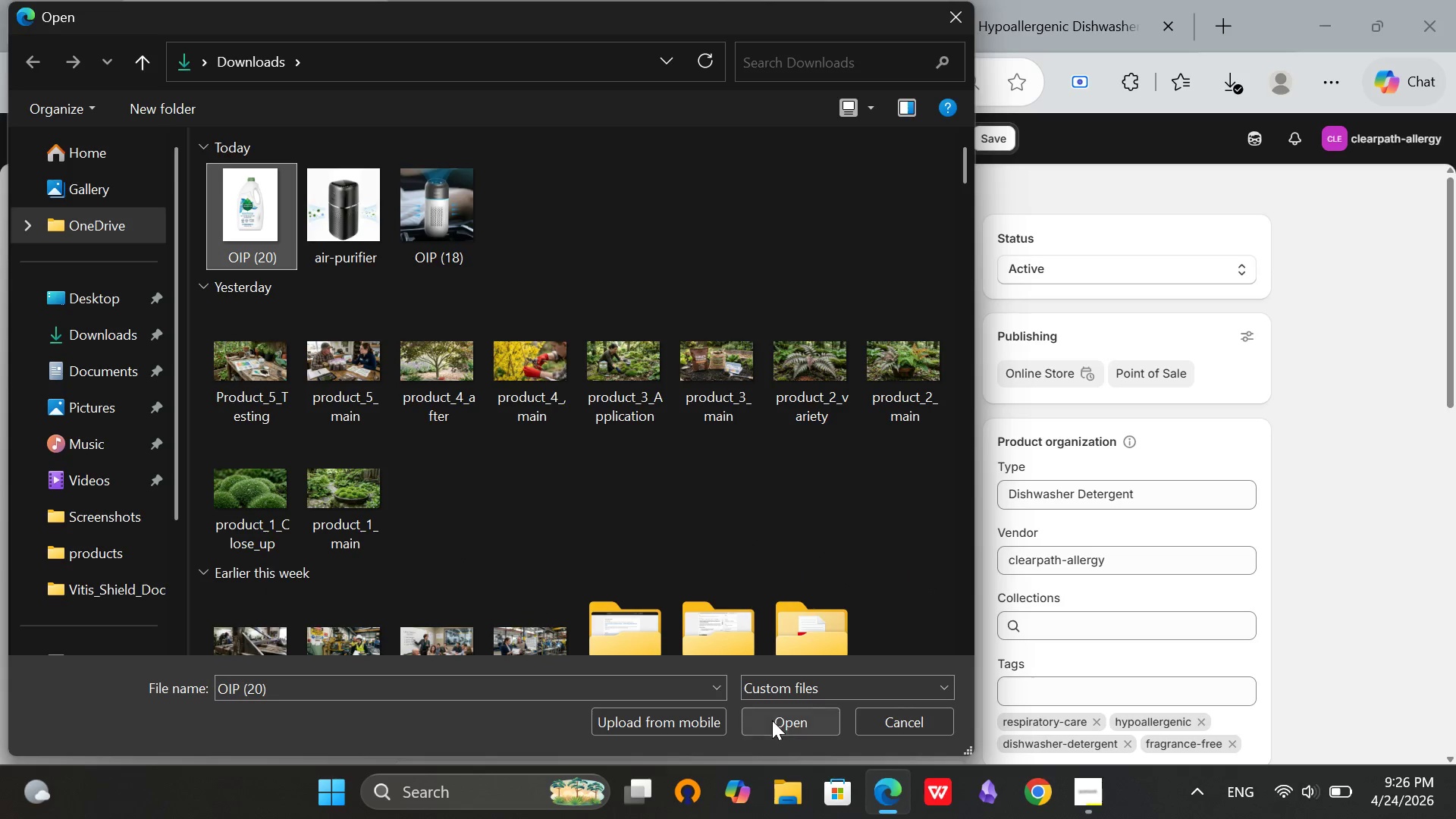 
left_click([772, 720])
 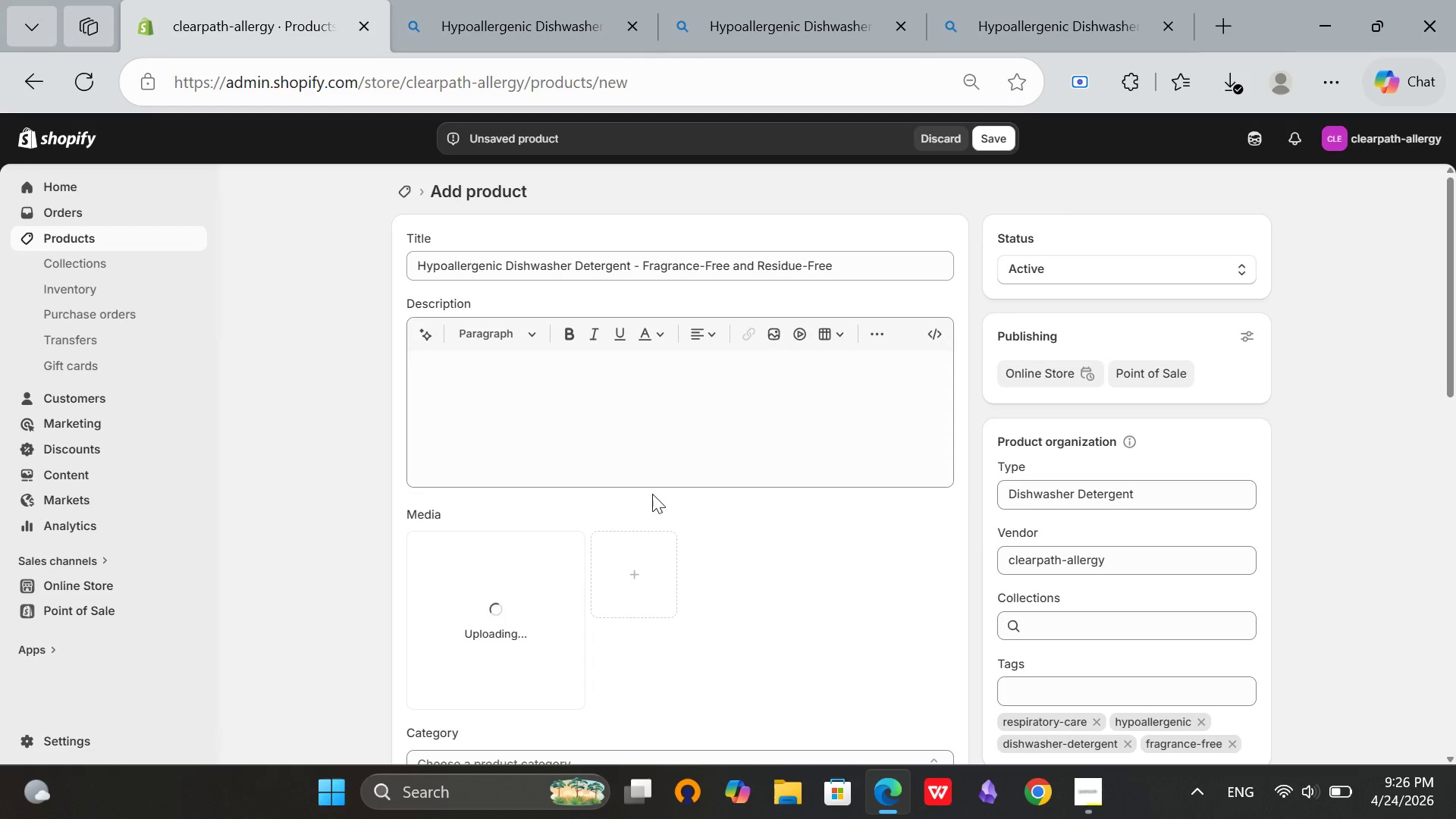 
scroll: coordinate [504, 503], scroll_direction: down, amount: 5.0
 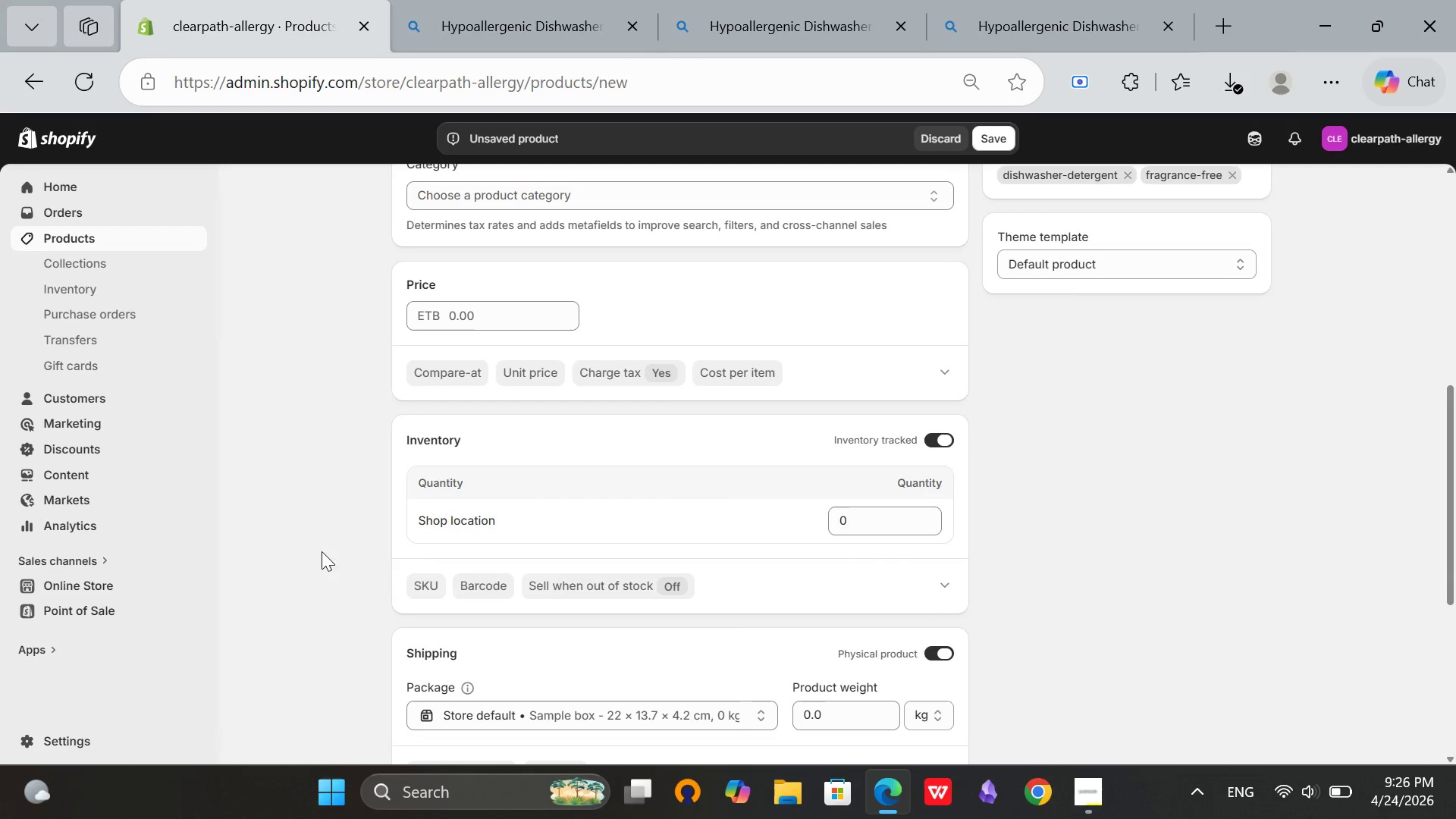 
left_click([425, 587])
 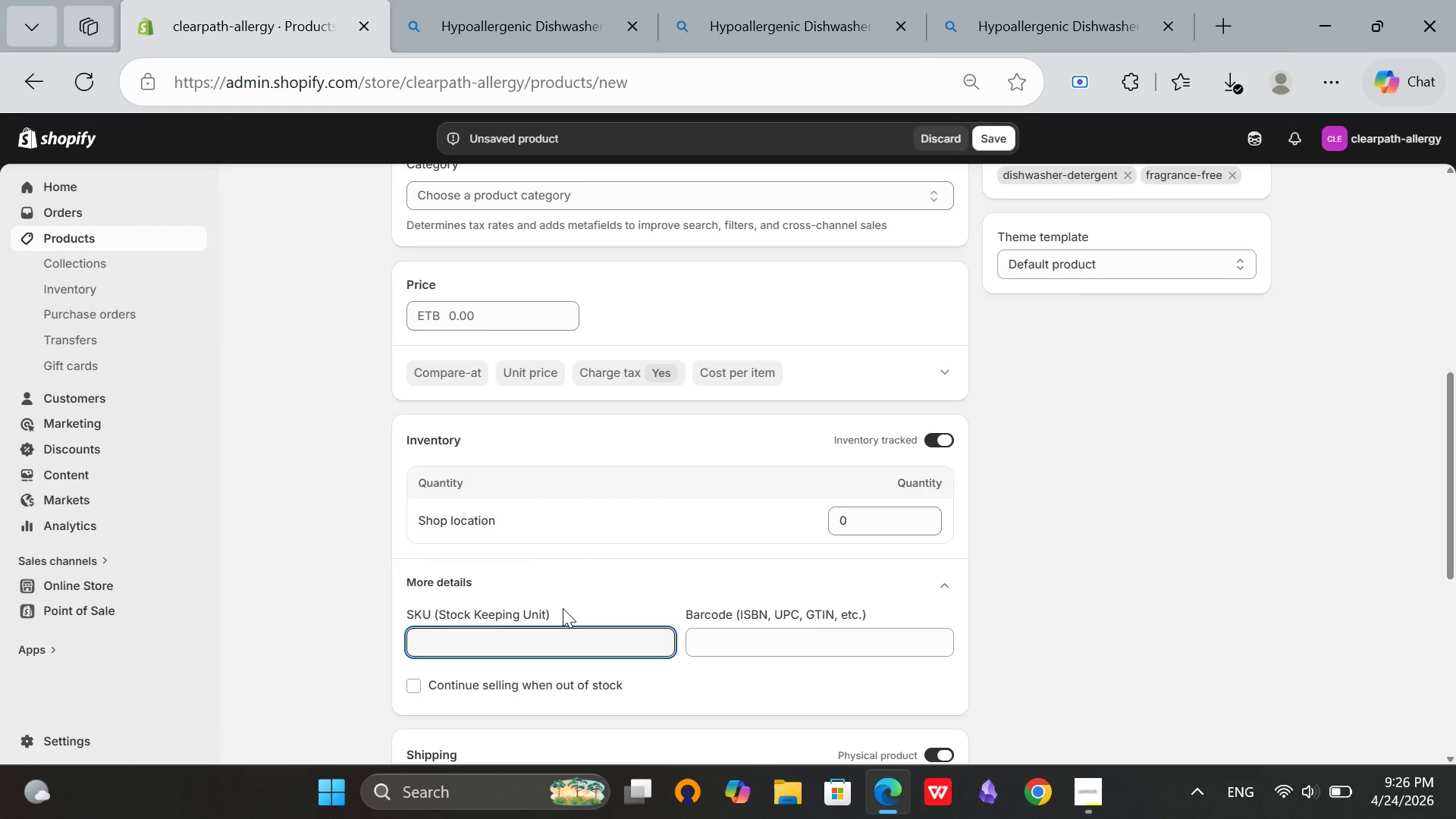 
type(CPA-DD-001)
 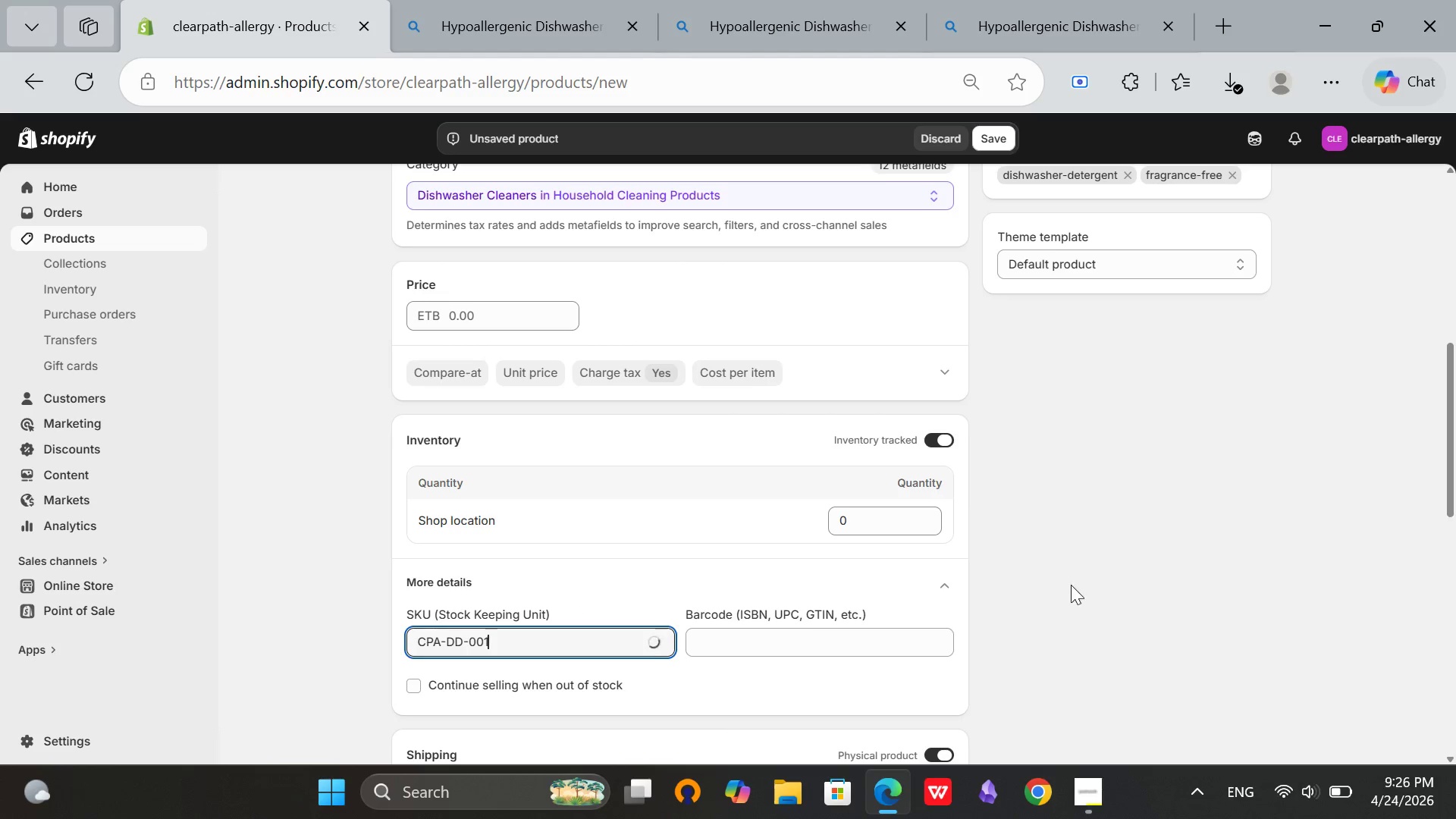 
left_click([1072, 585])
 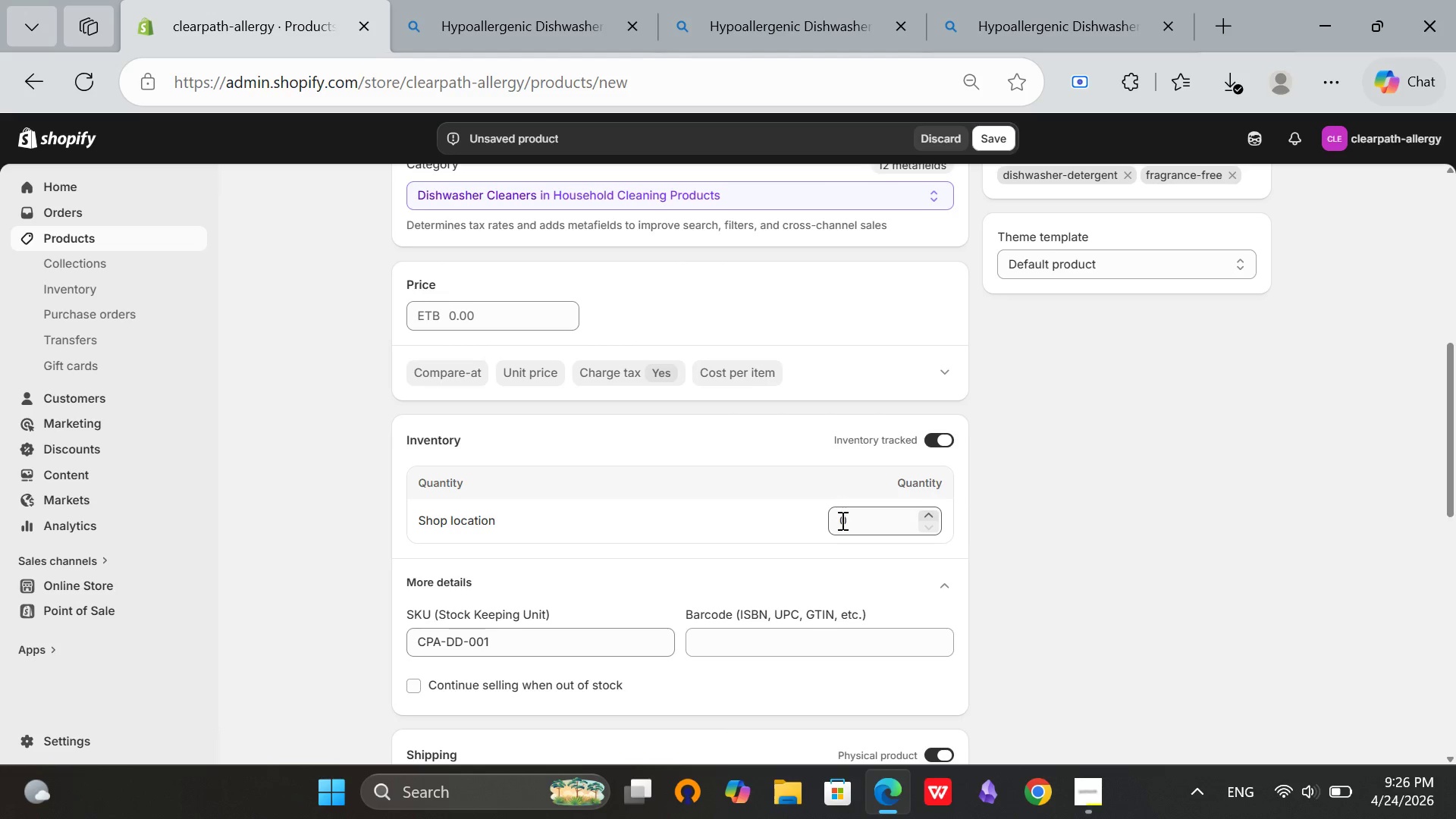 
left_click([842, 522])
 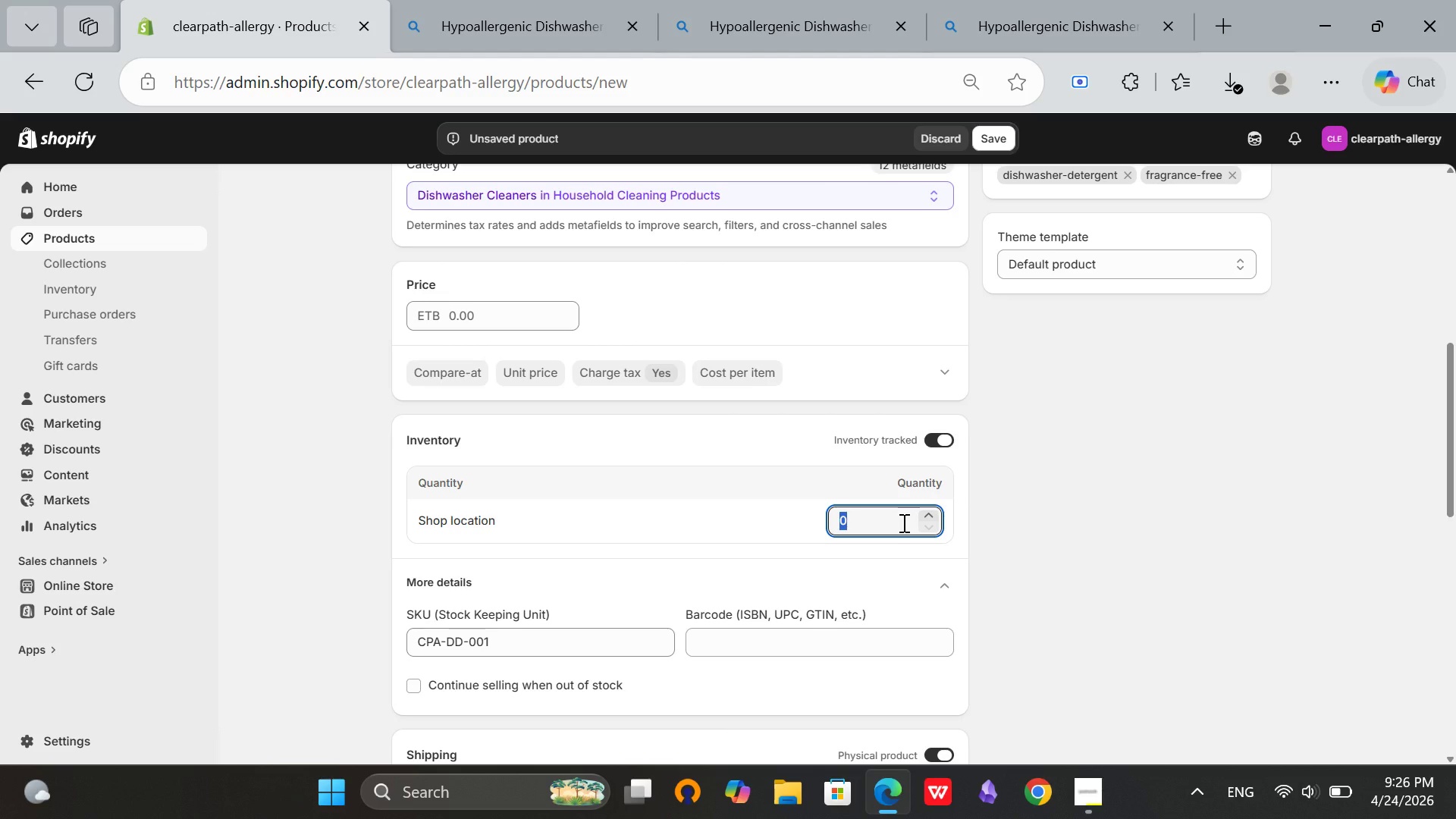 
type(50)
 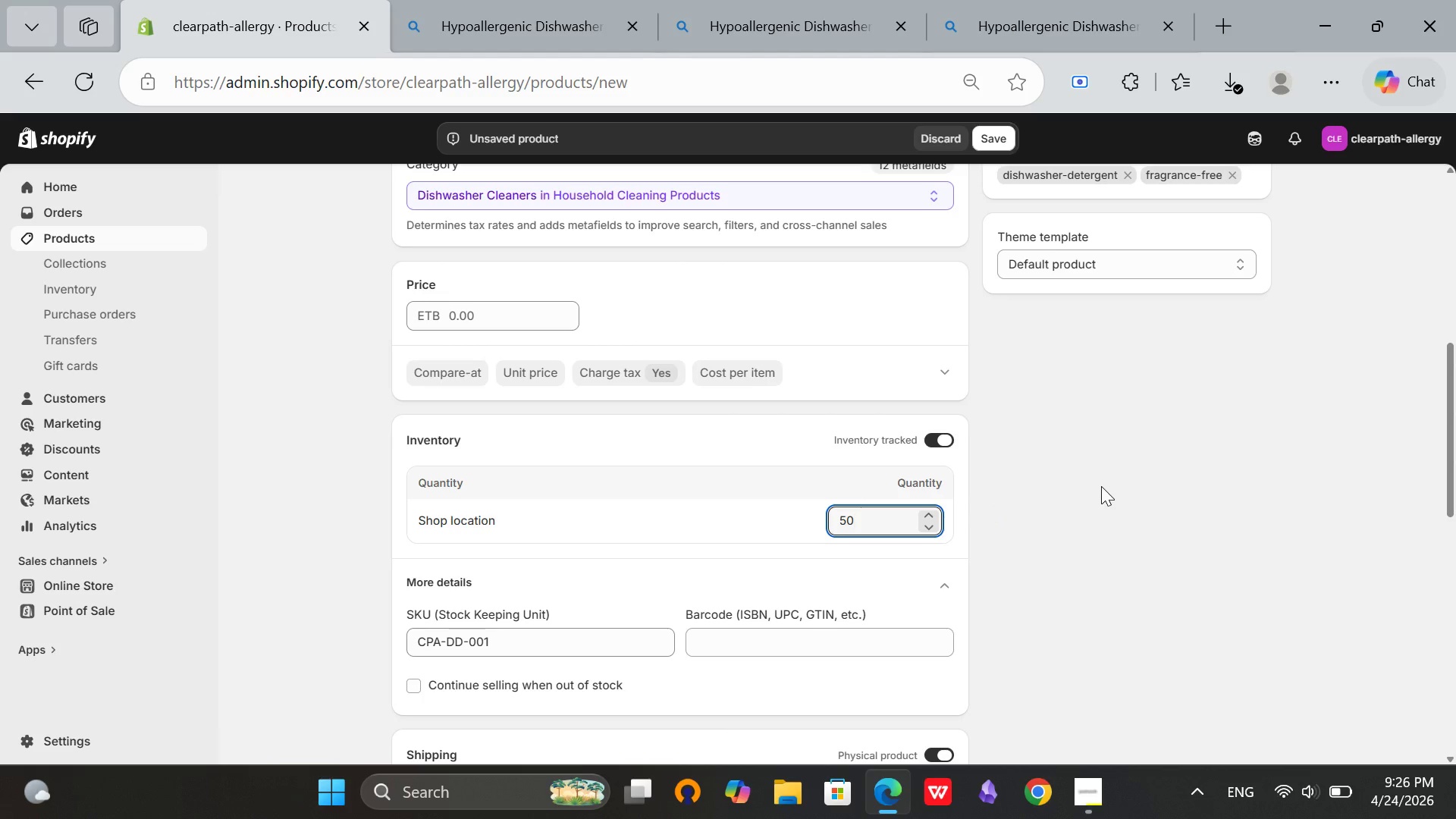 
left_click([1101, 486])
 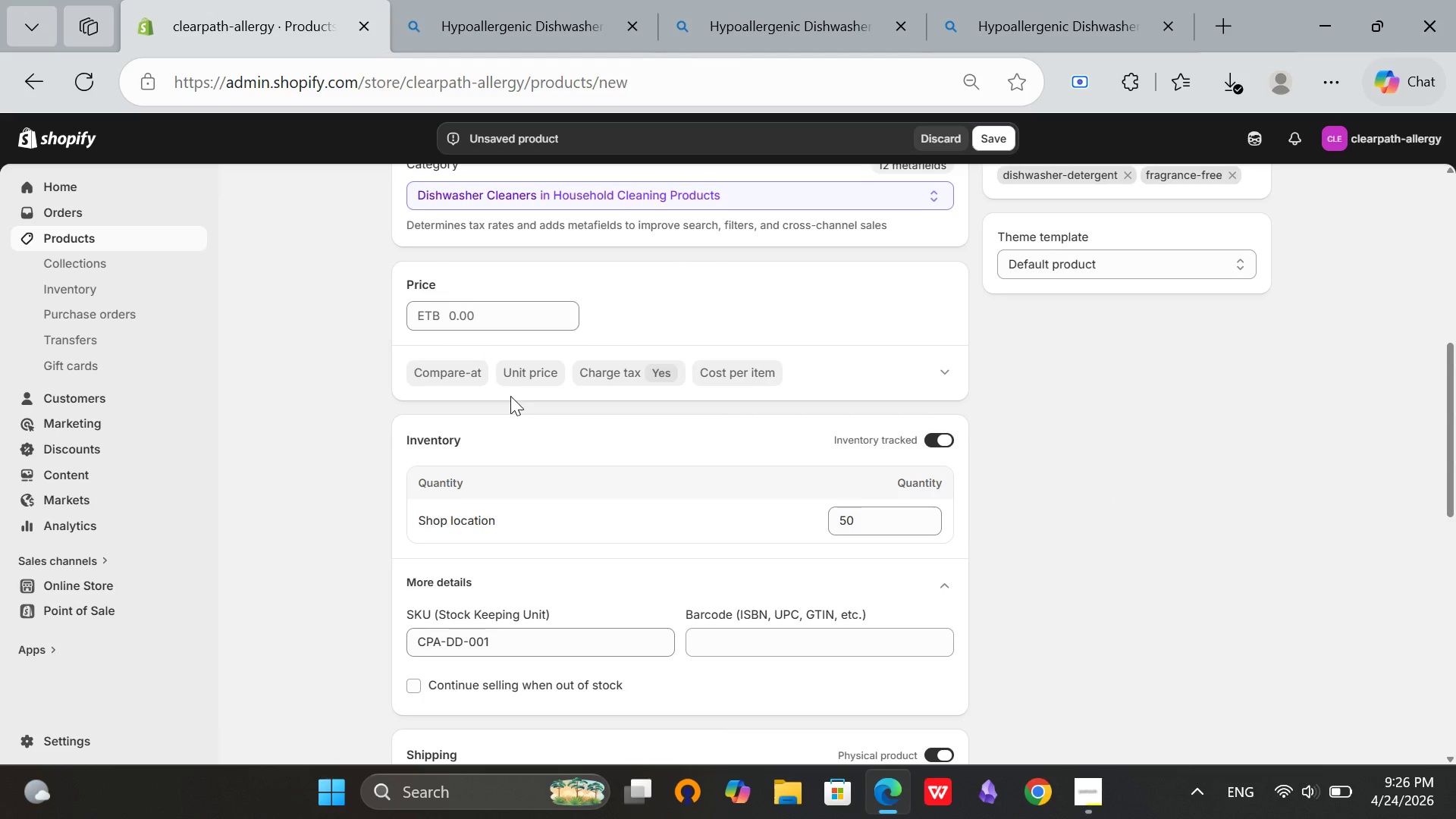 
left_click([454, 327])
 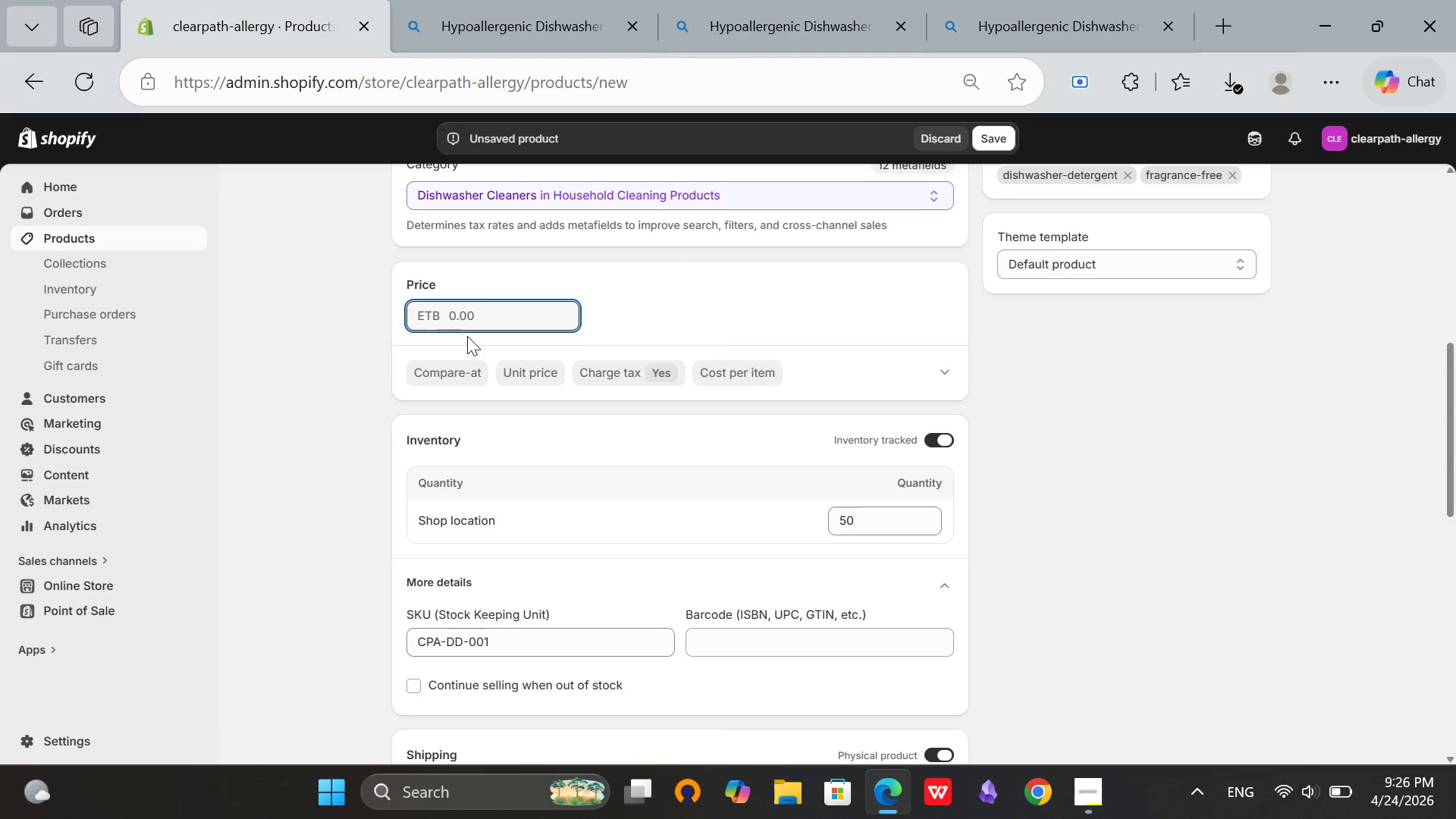 
type(16)
 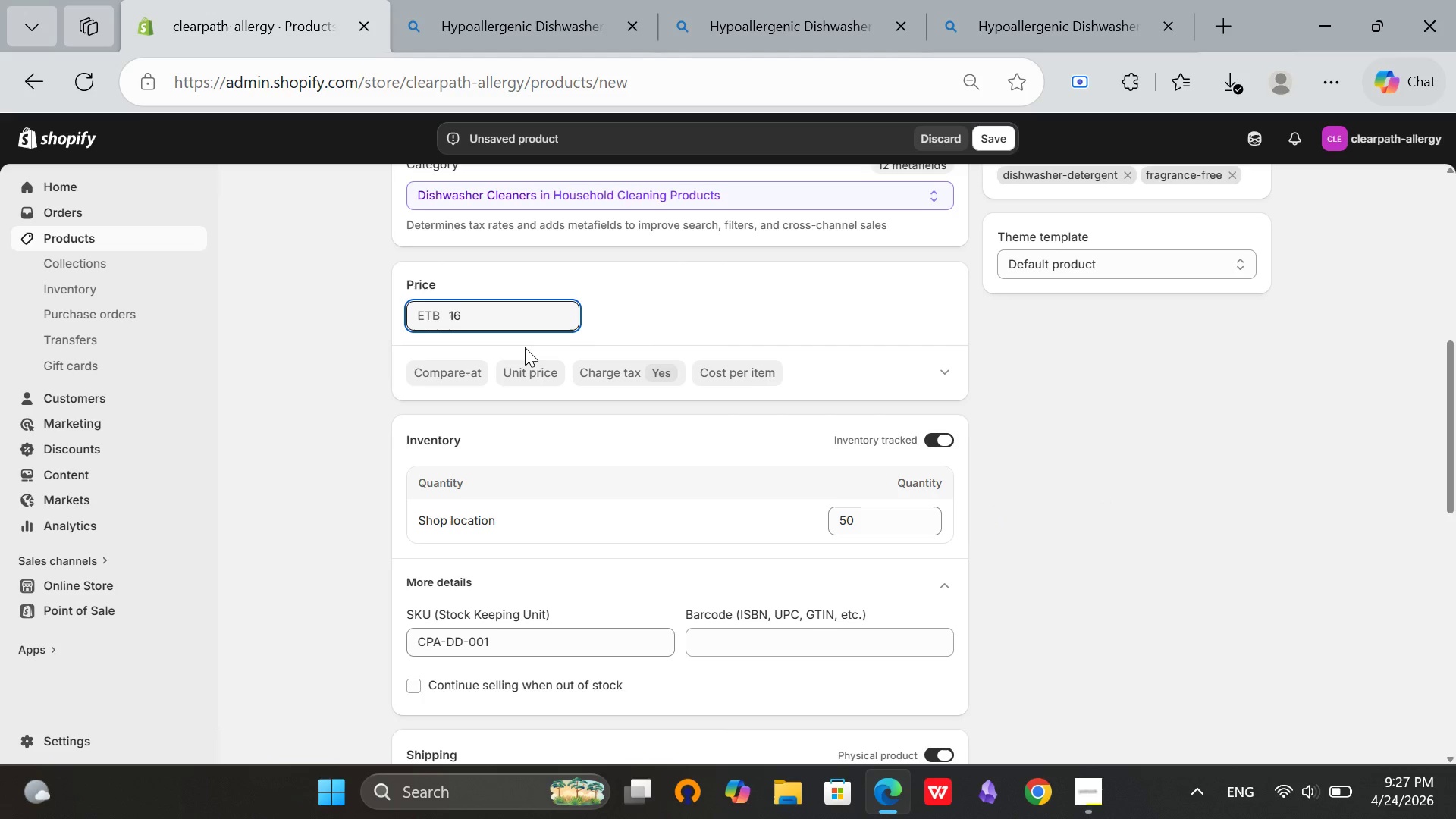 
type(.99)
 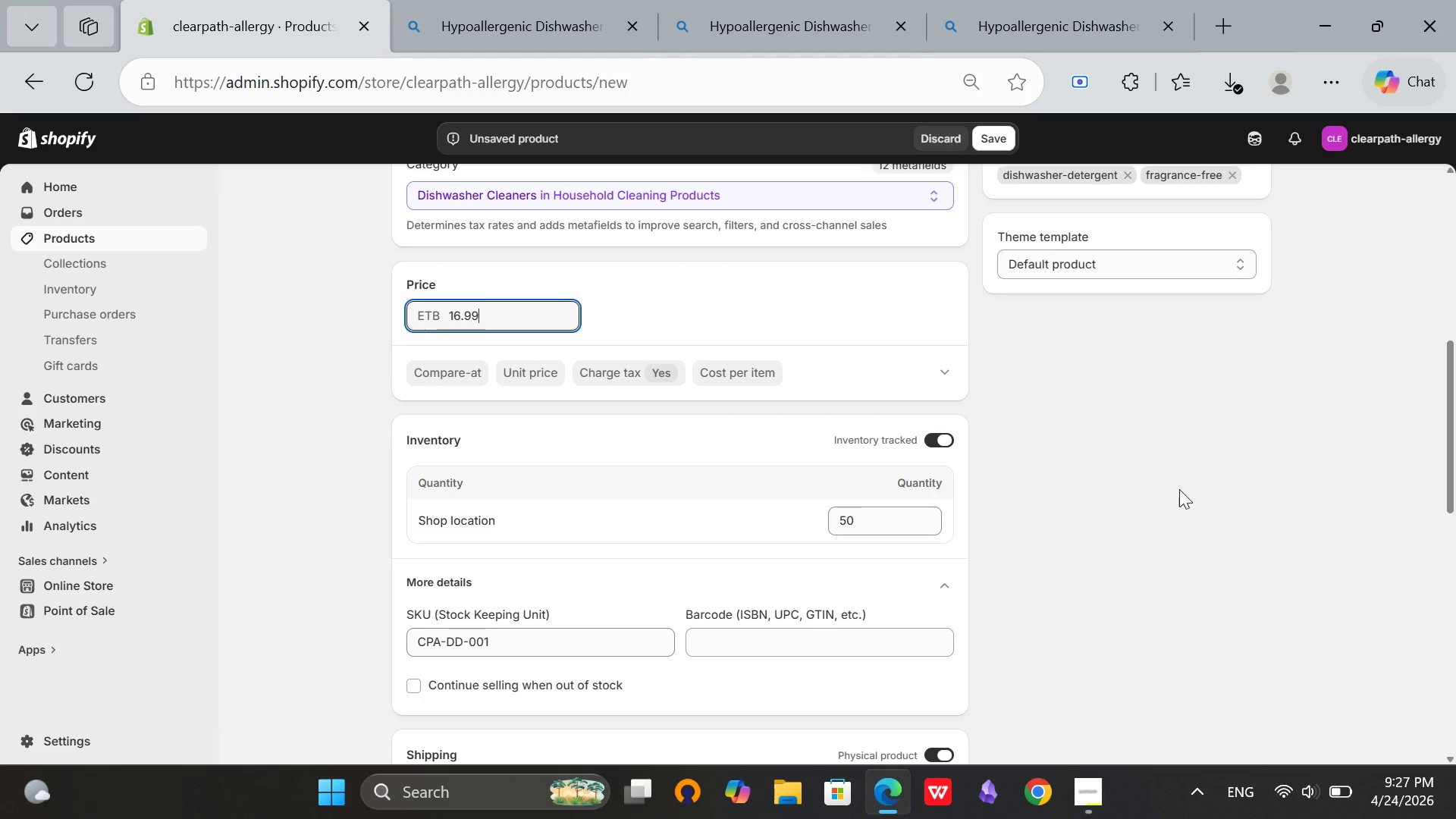 
left_click([1190, 494])
 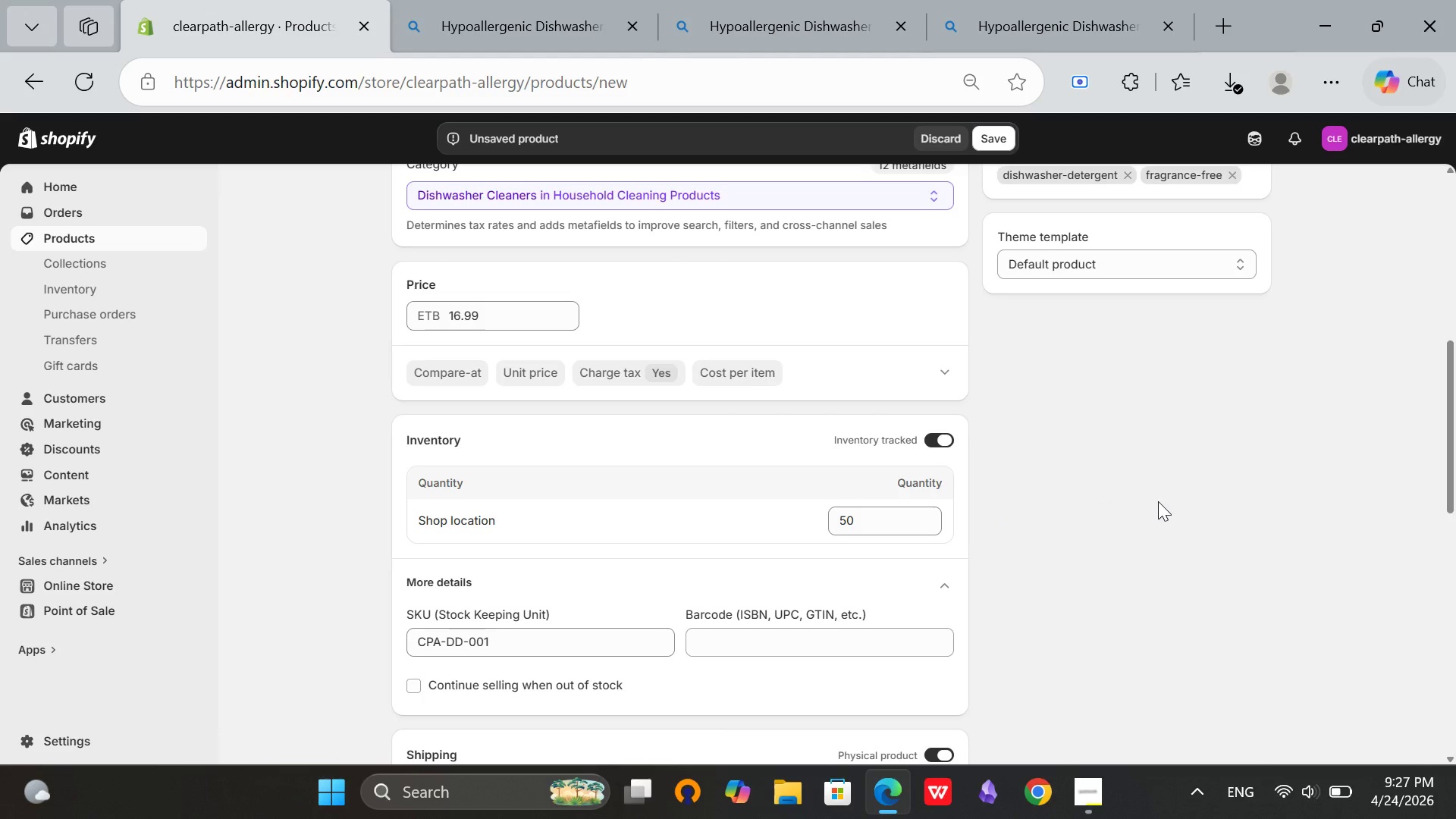 
scroll: coordinate [1158, 501], scroll_direction: down, amount: 2.0
 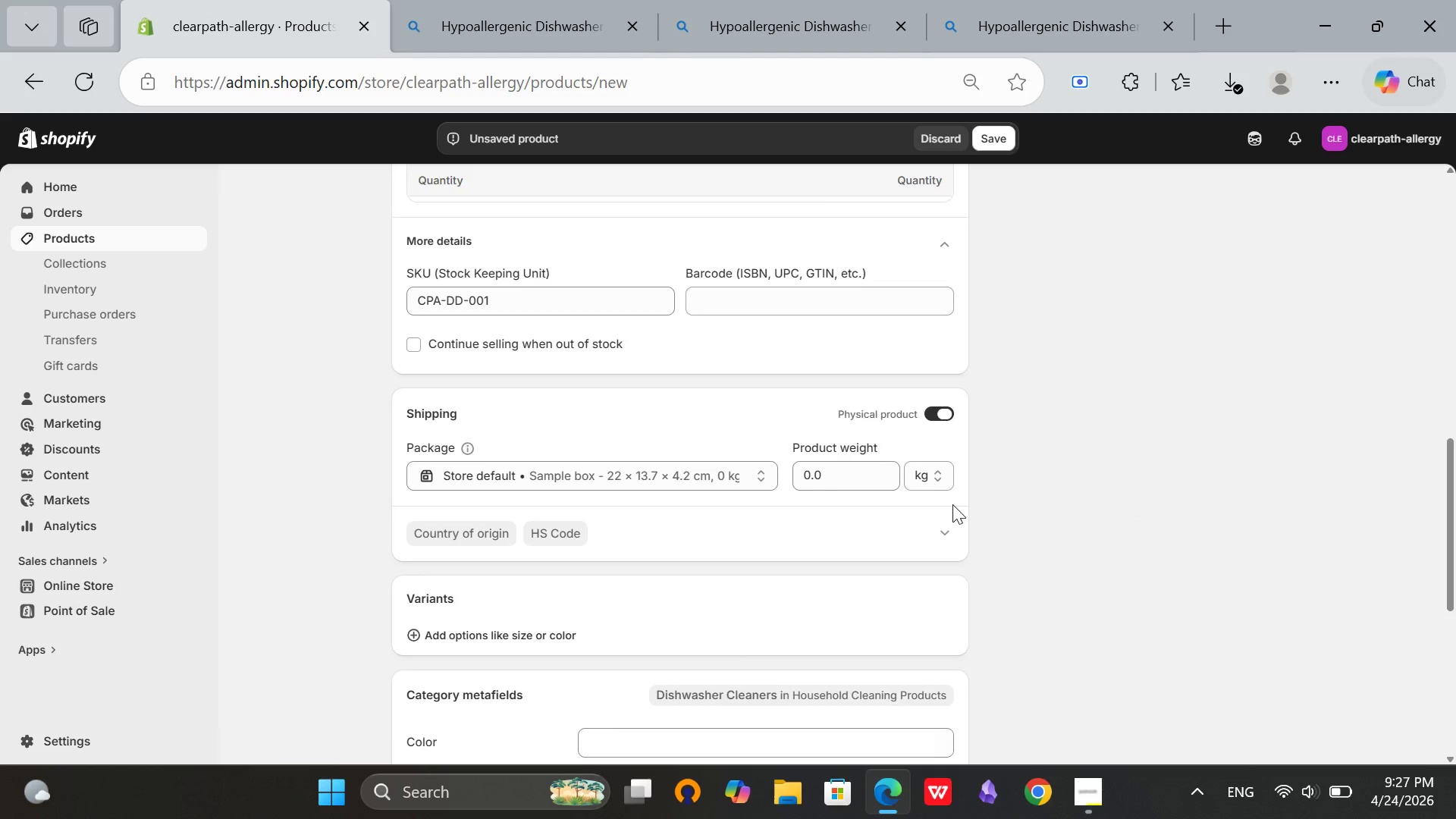 
left_click([940, 482])
 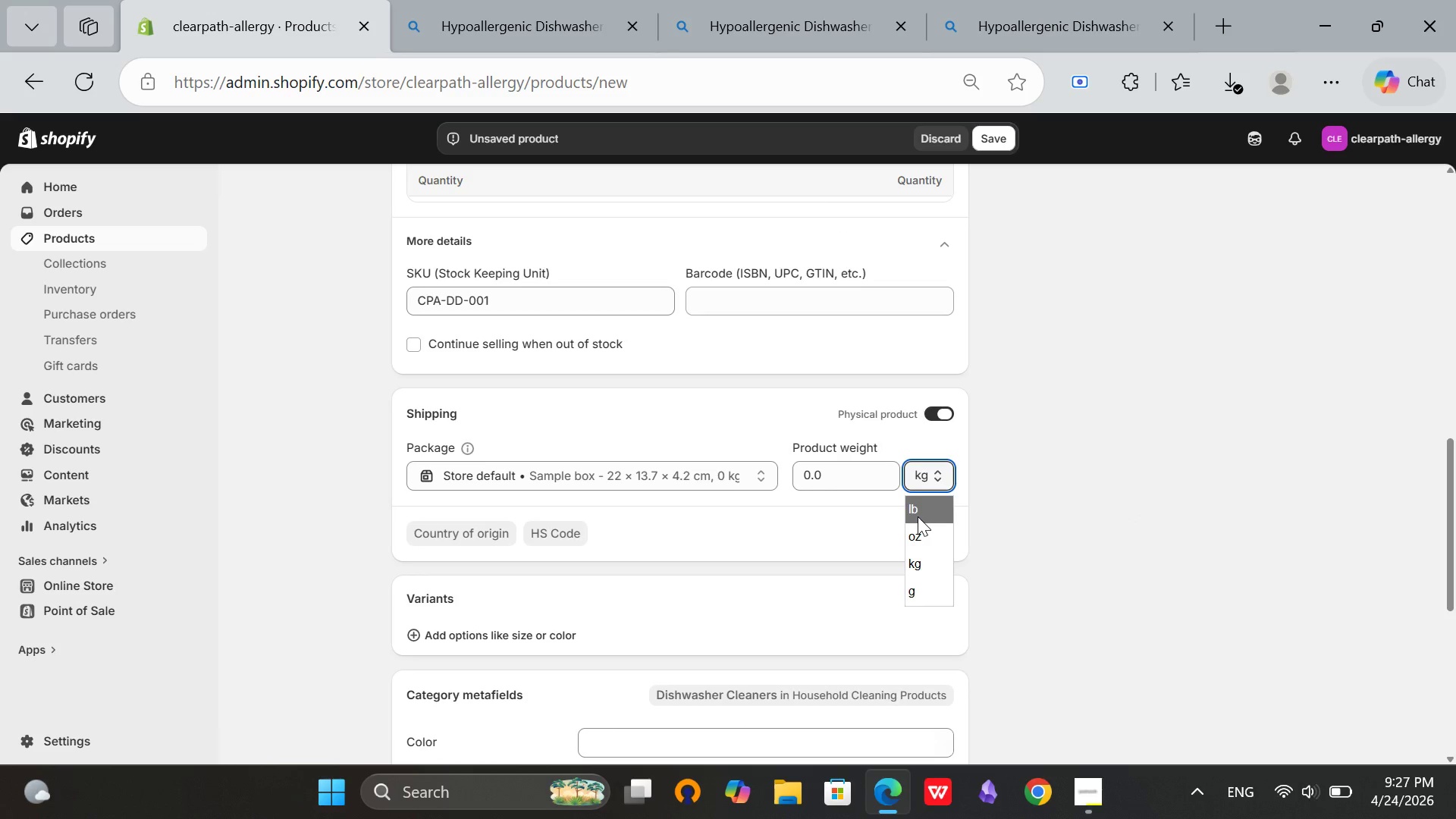 
left_click([918, 516])
 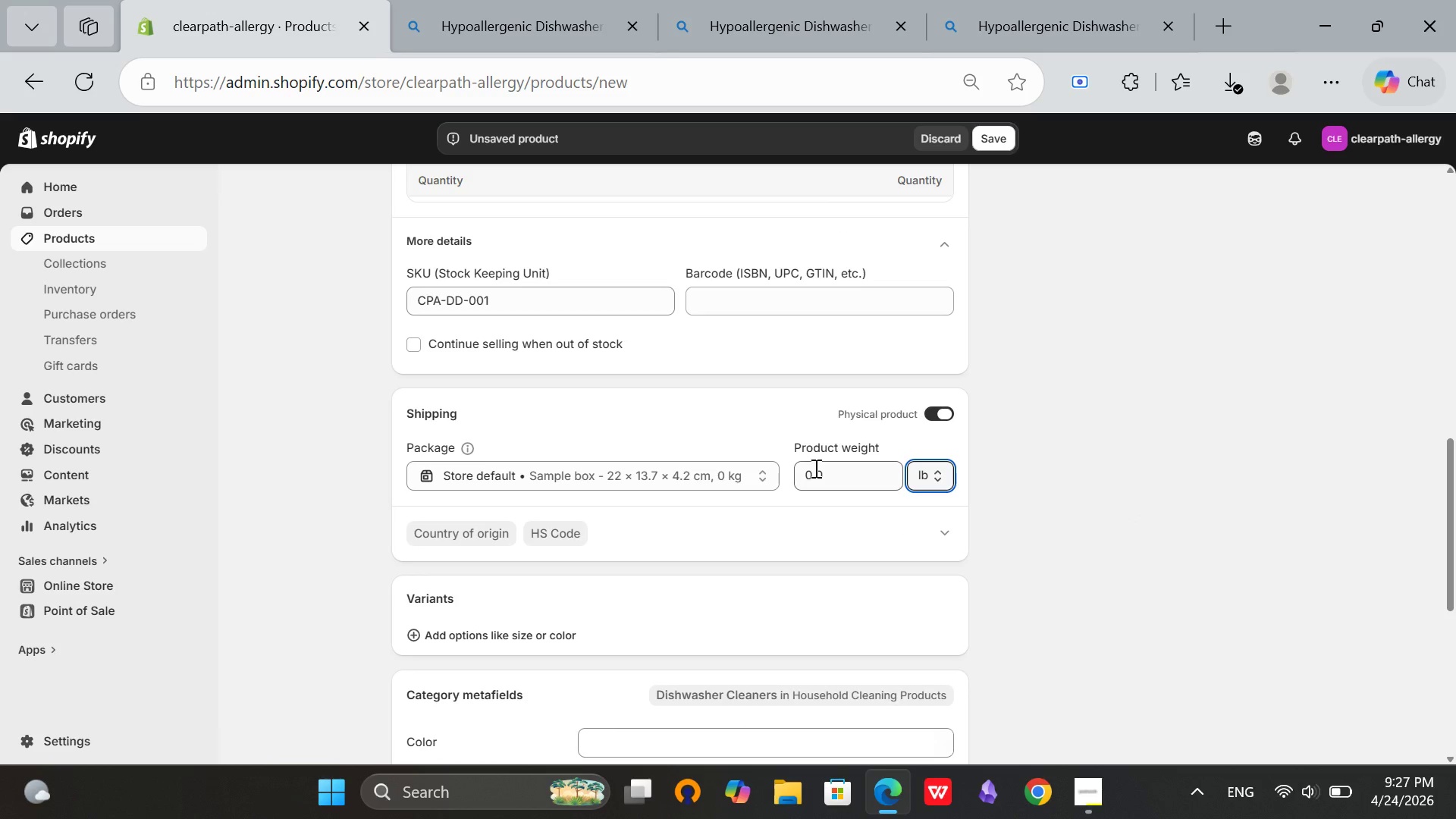 
left_click([813, 468])
 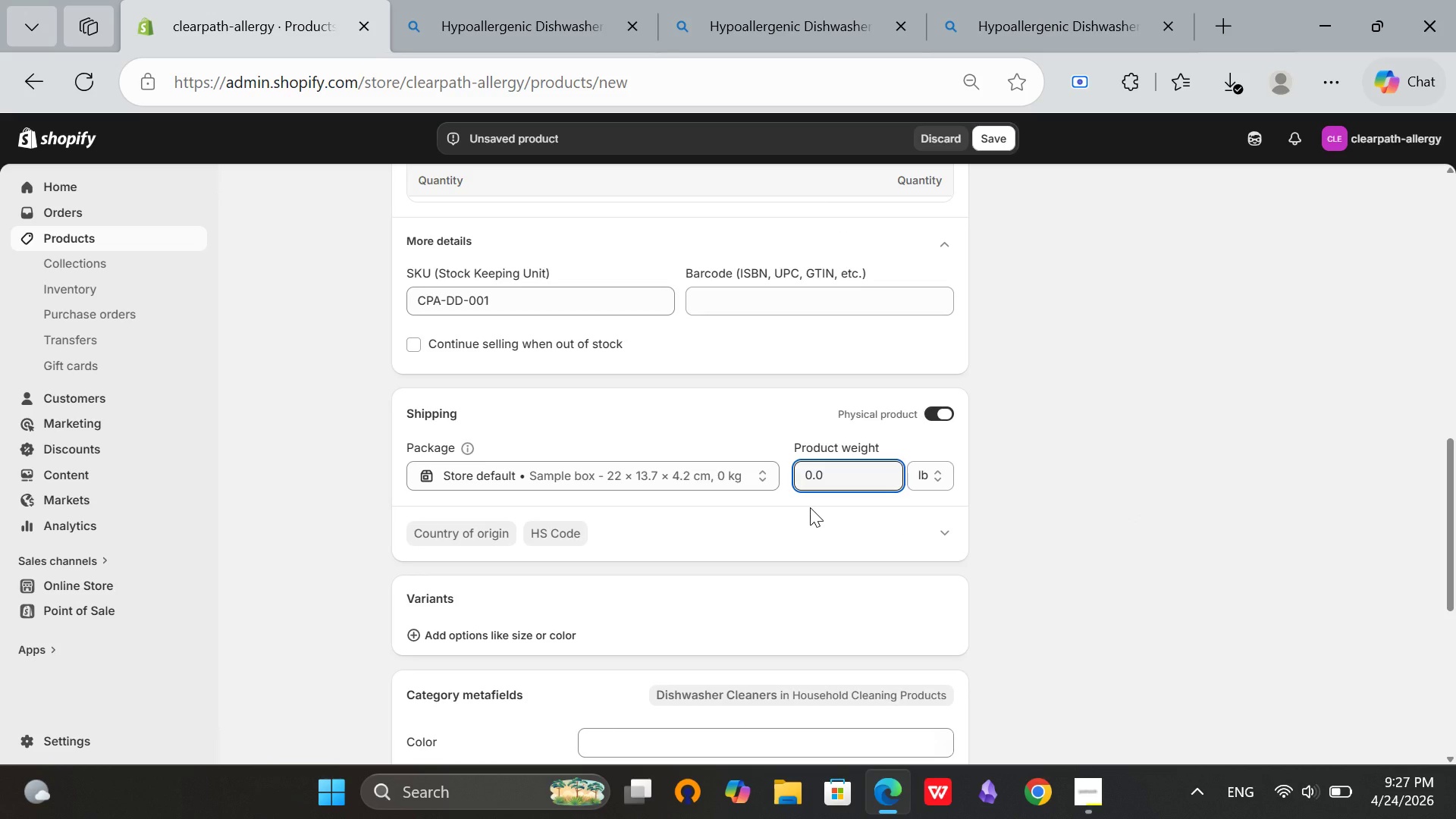 
key(Backspace)
 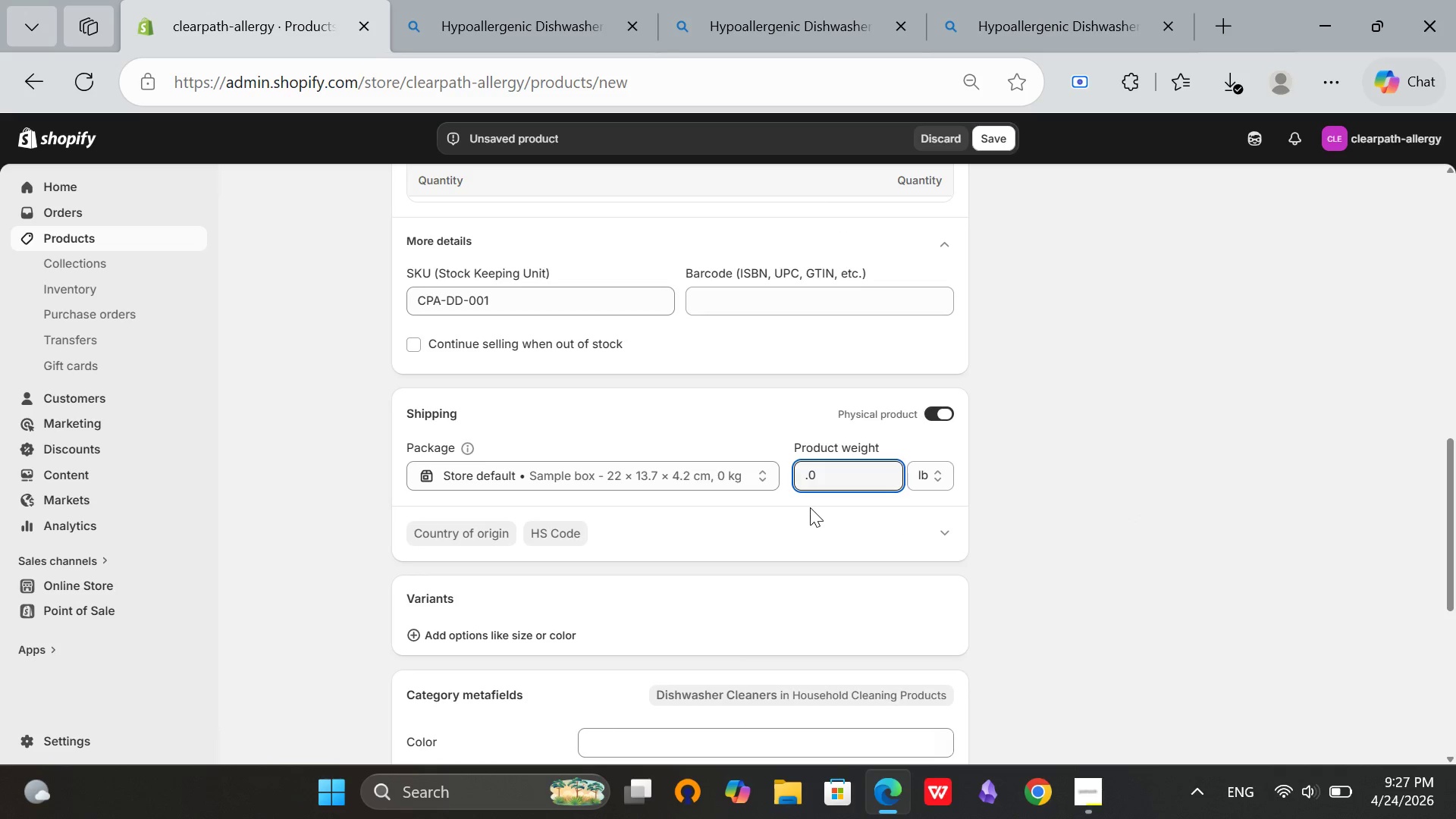 
key(2)
 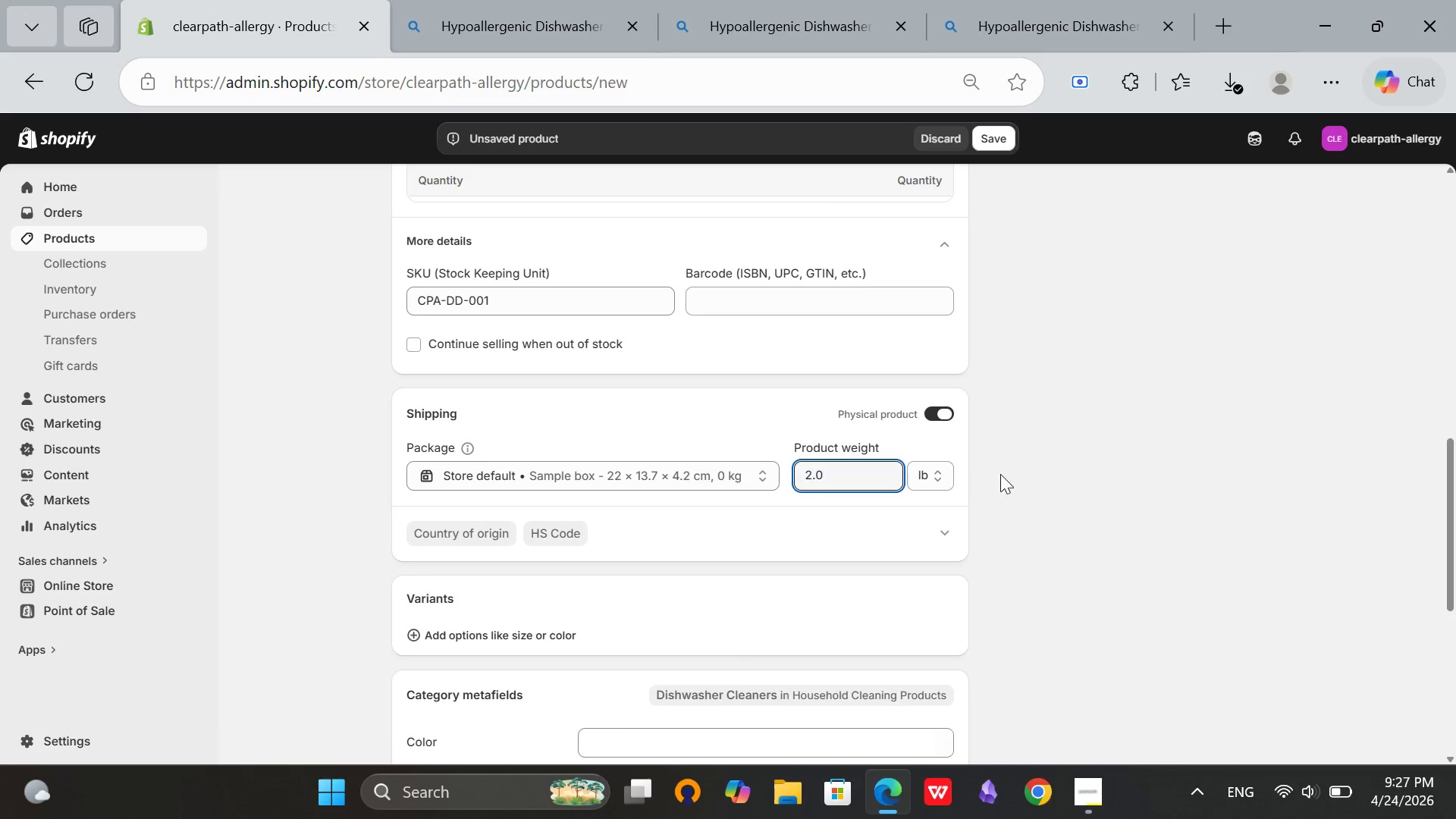 
left_click([1015, 474])
 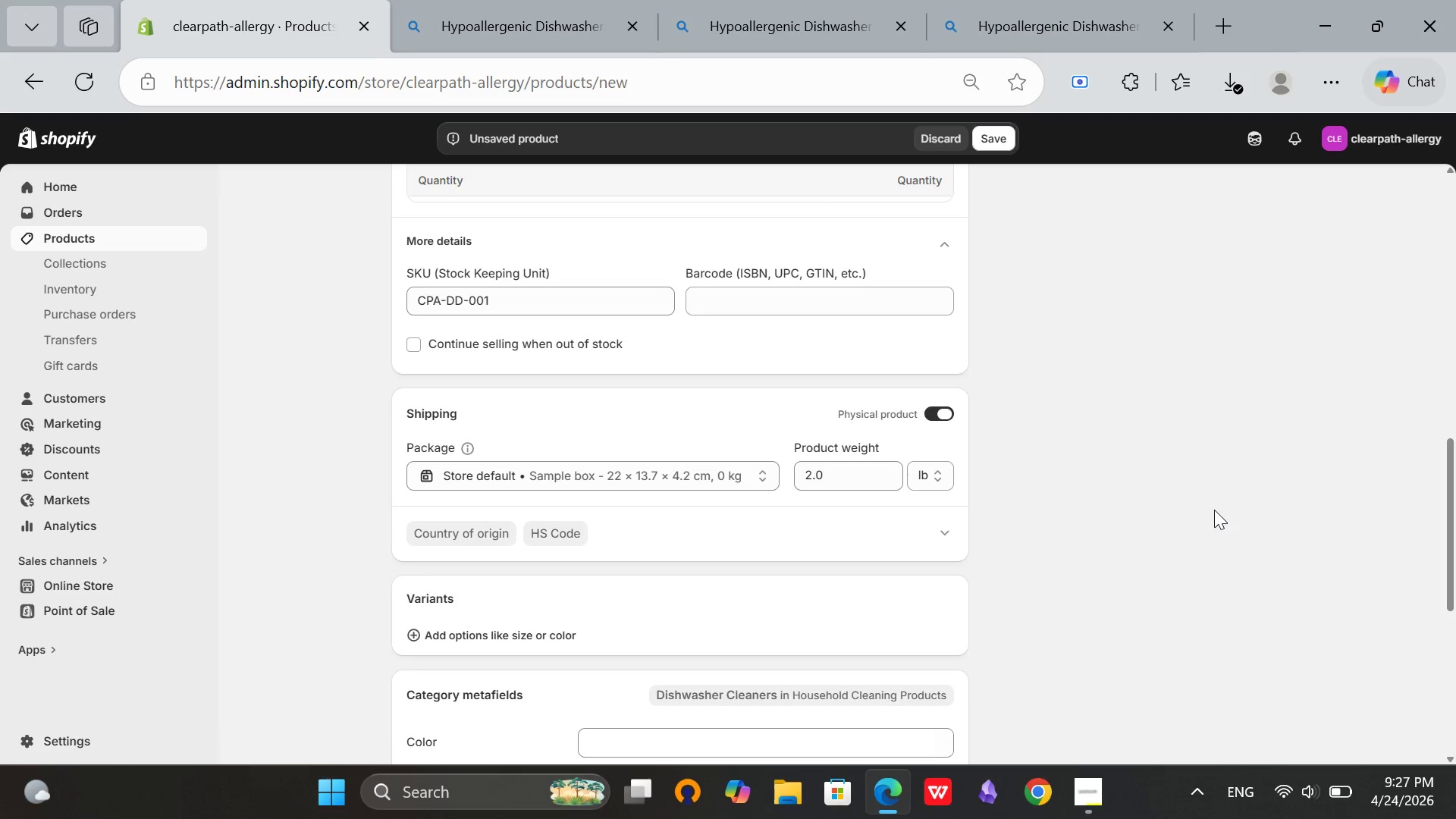 
scroll: coordinate [1214, 510], scroll_direction: down, amount: 7.0
 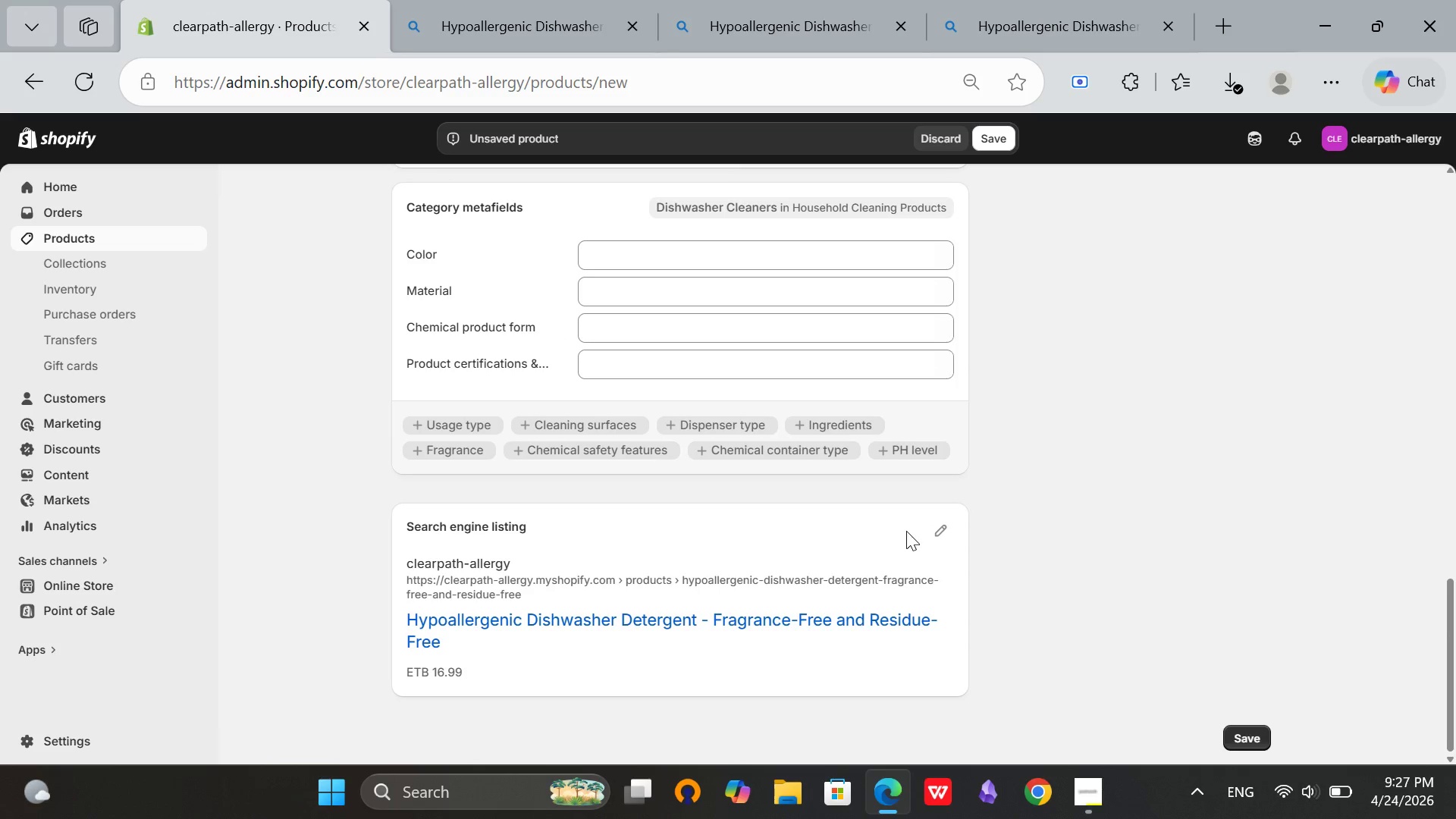 
left_click([937, 522])
 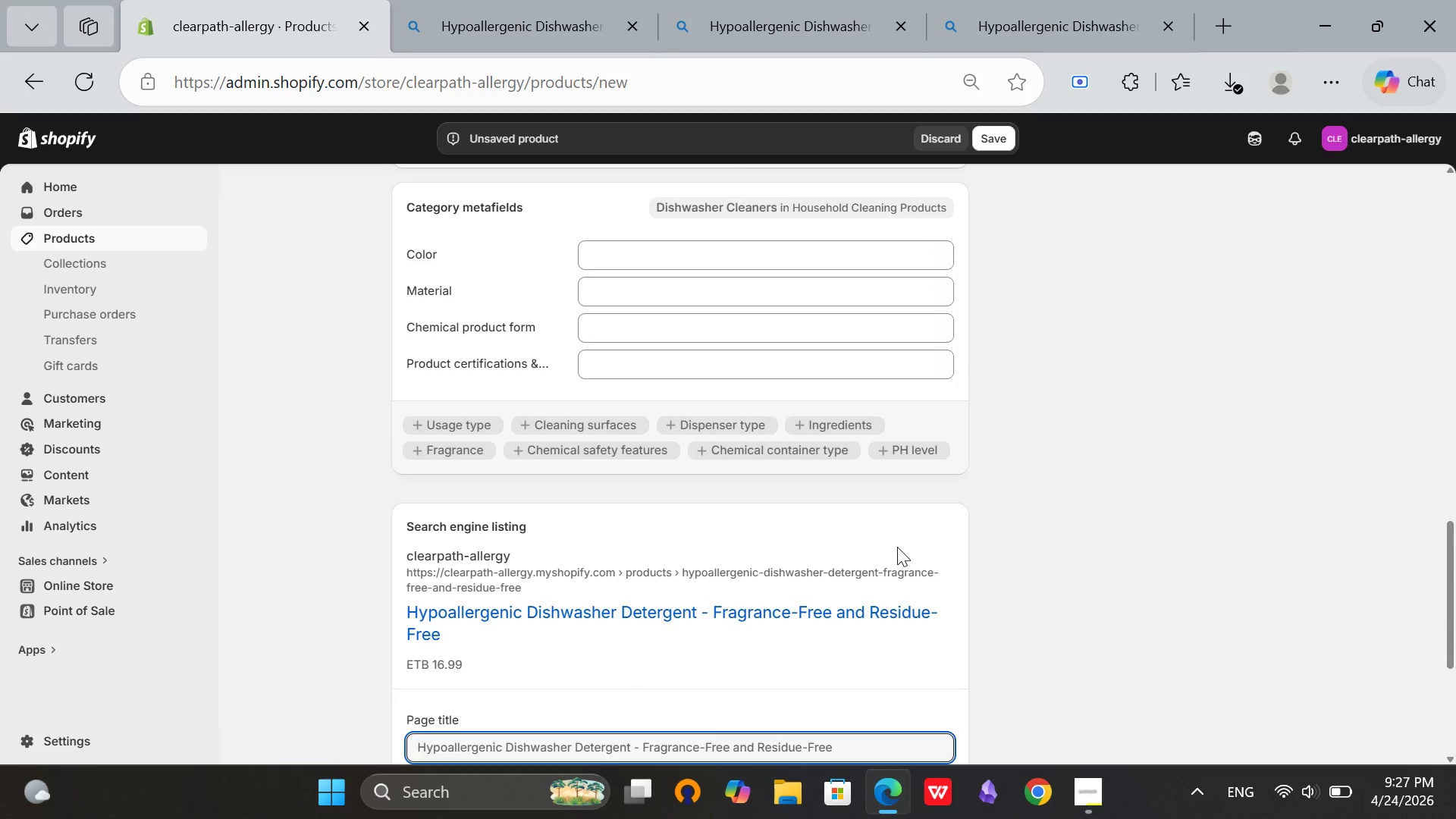 
scroll: coordinate [897, 547], scroll_direction: down, amount: 2.0
 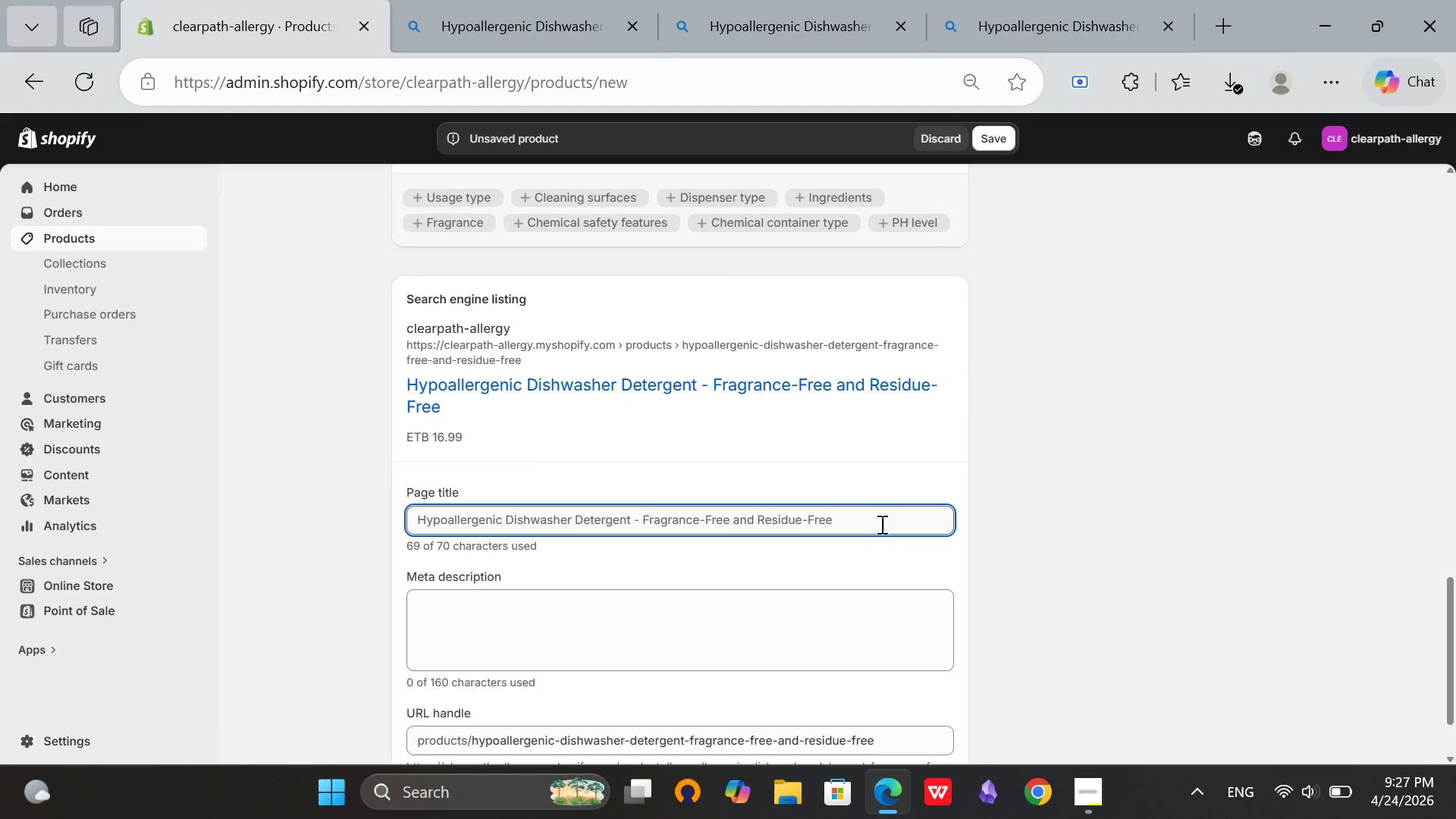 
left_click([880, 522])
 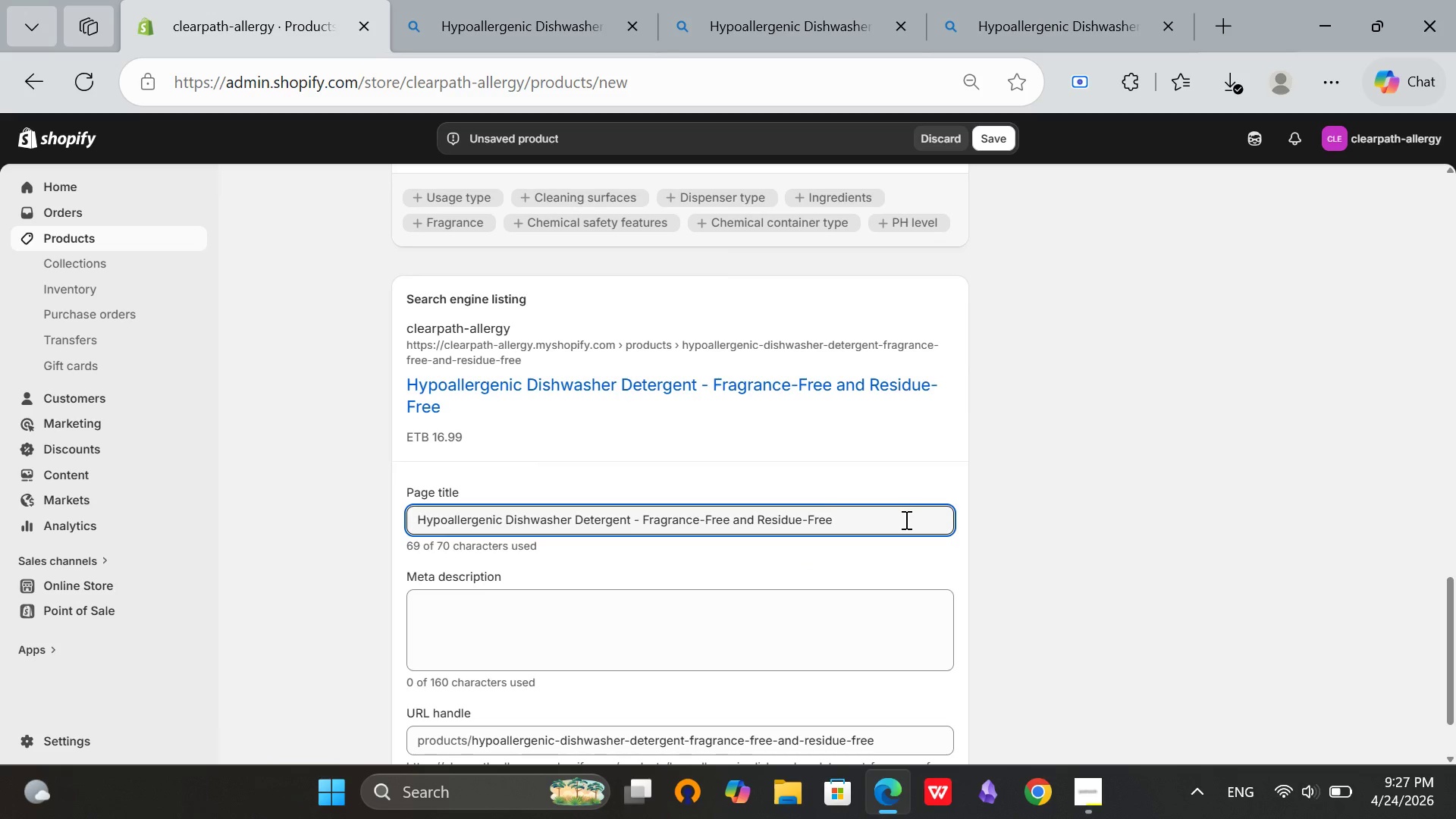 
key(Backspace)
 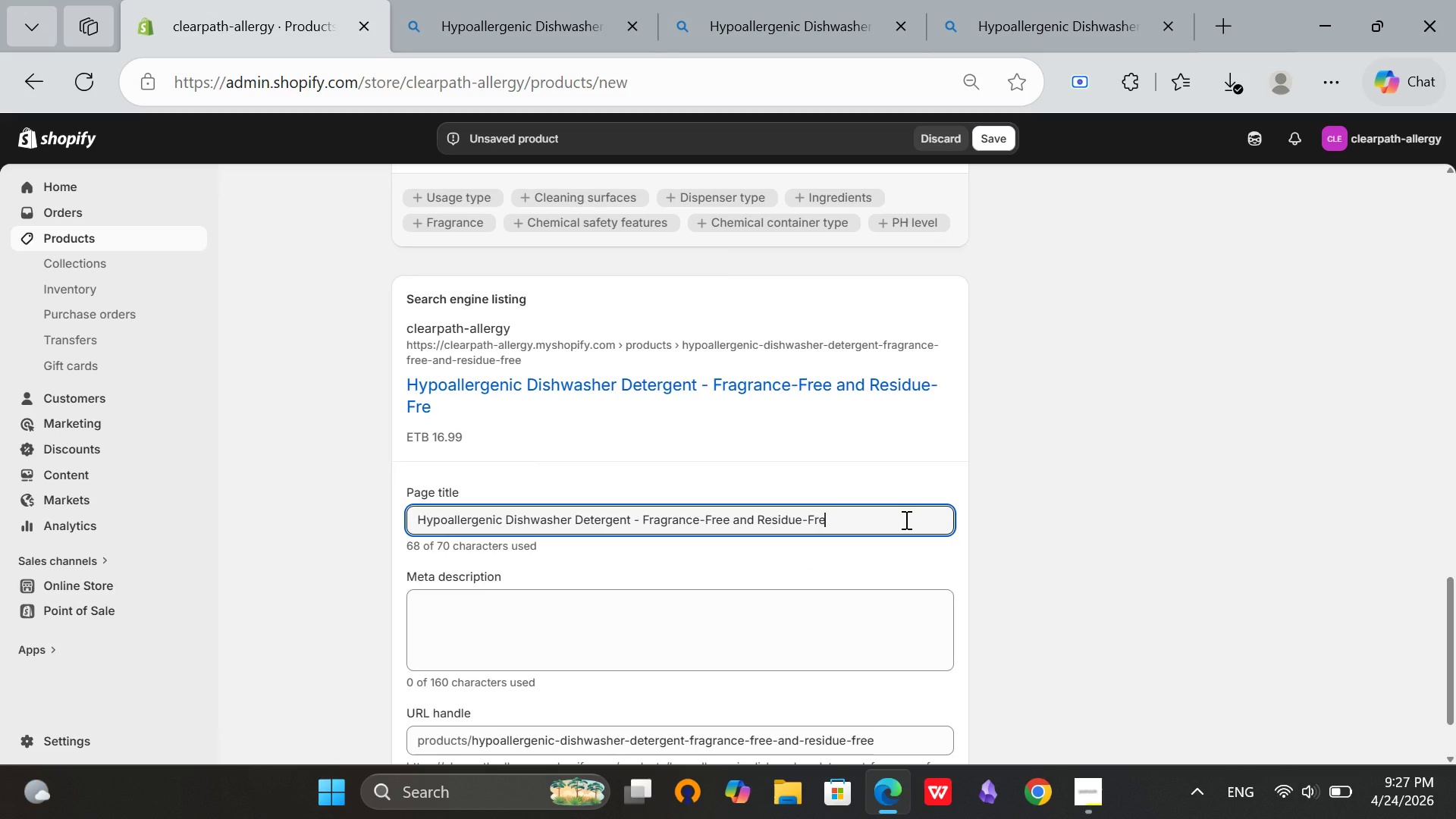 
key(E)
 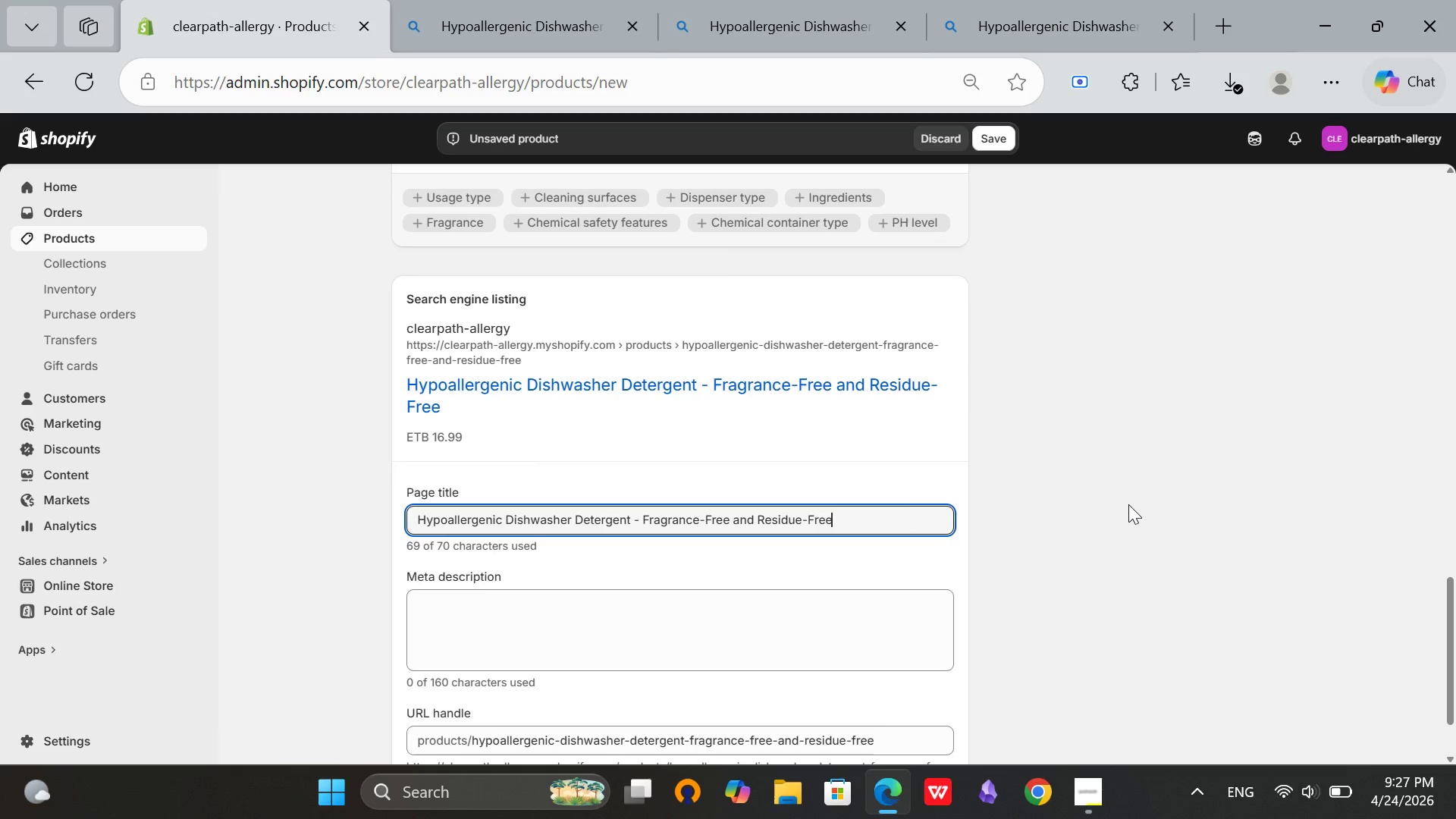 
left_click([1132, 506])
 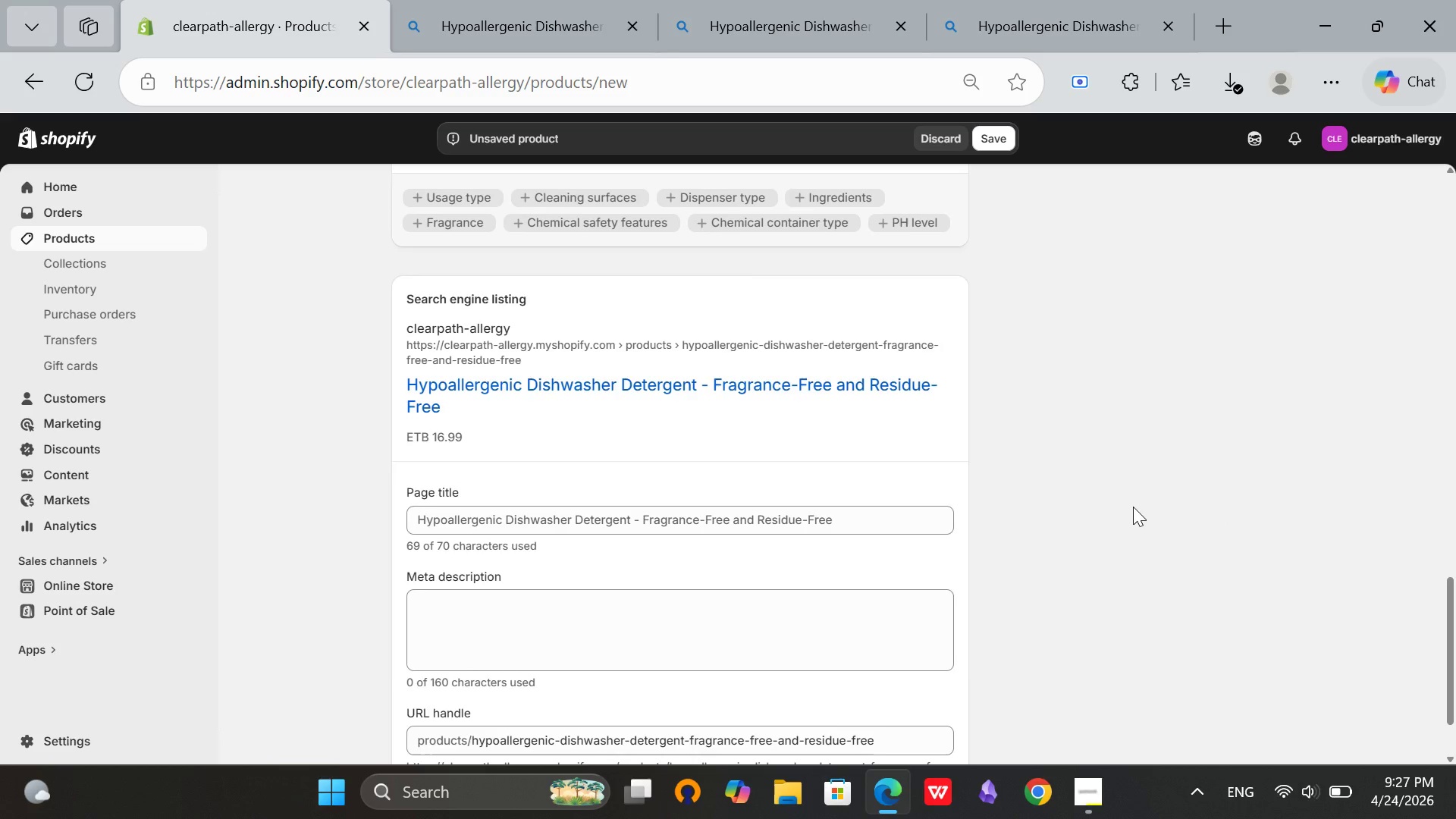 
scroll: coordinate [1133, 507], scroll_direction: down, amount: 2.0
 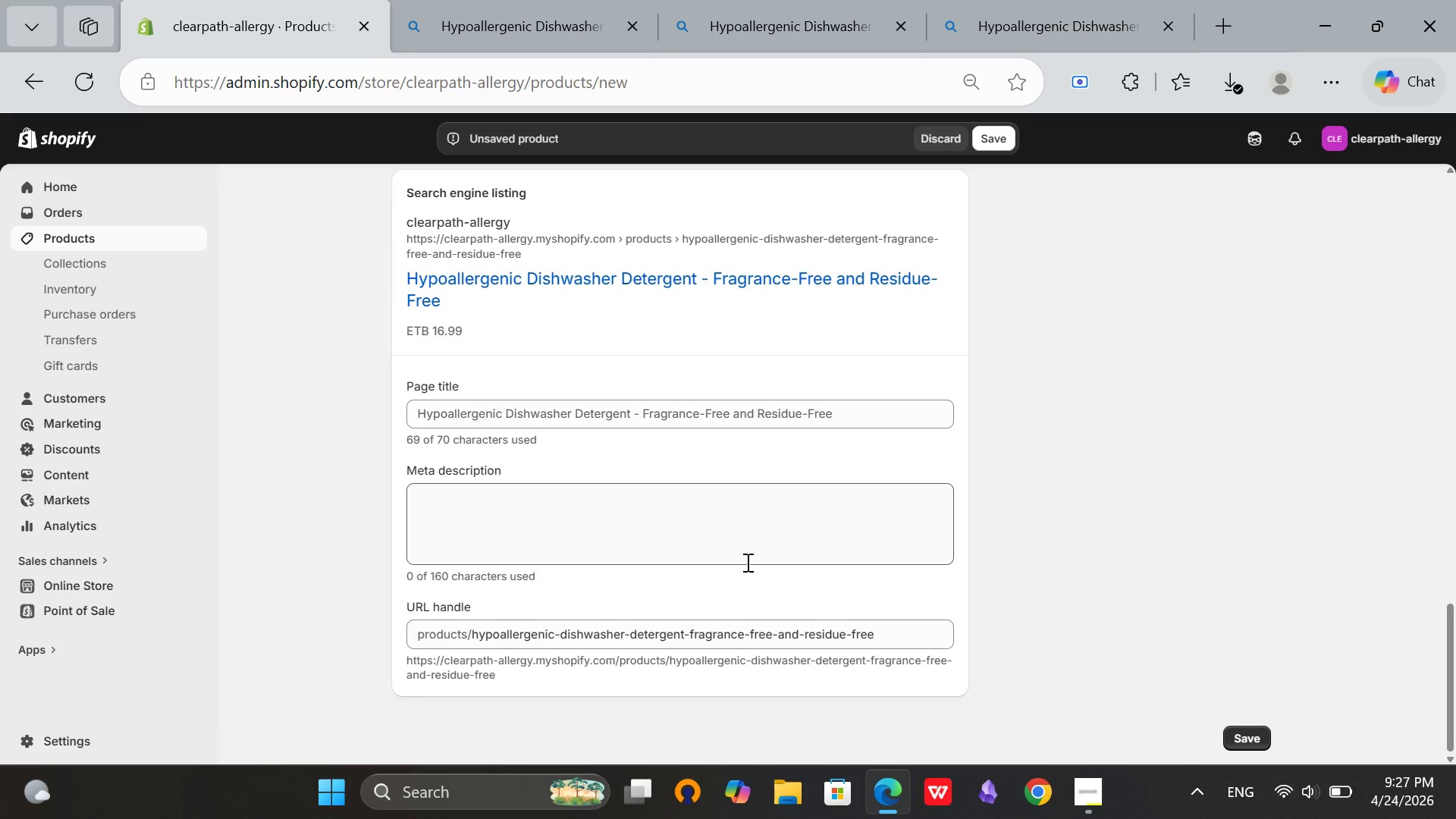 
left_click([746, 562])
 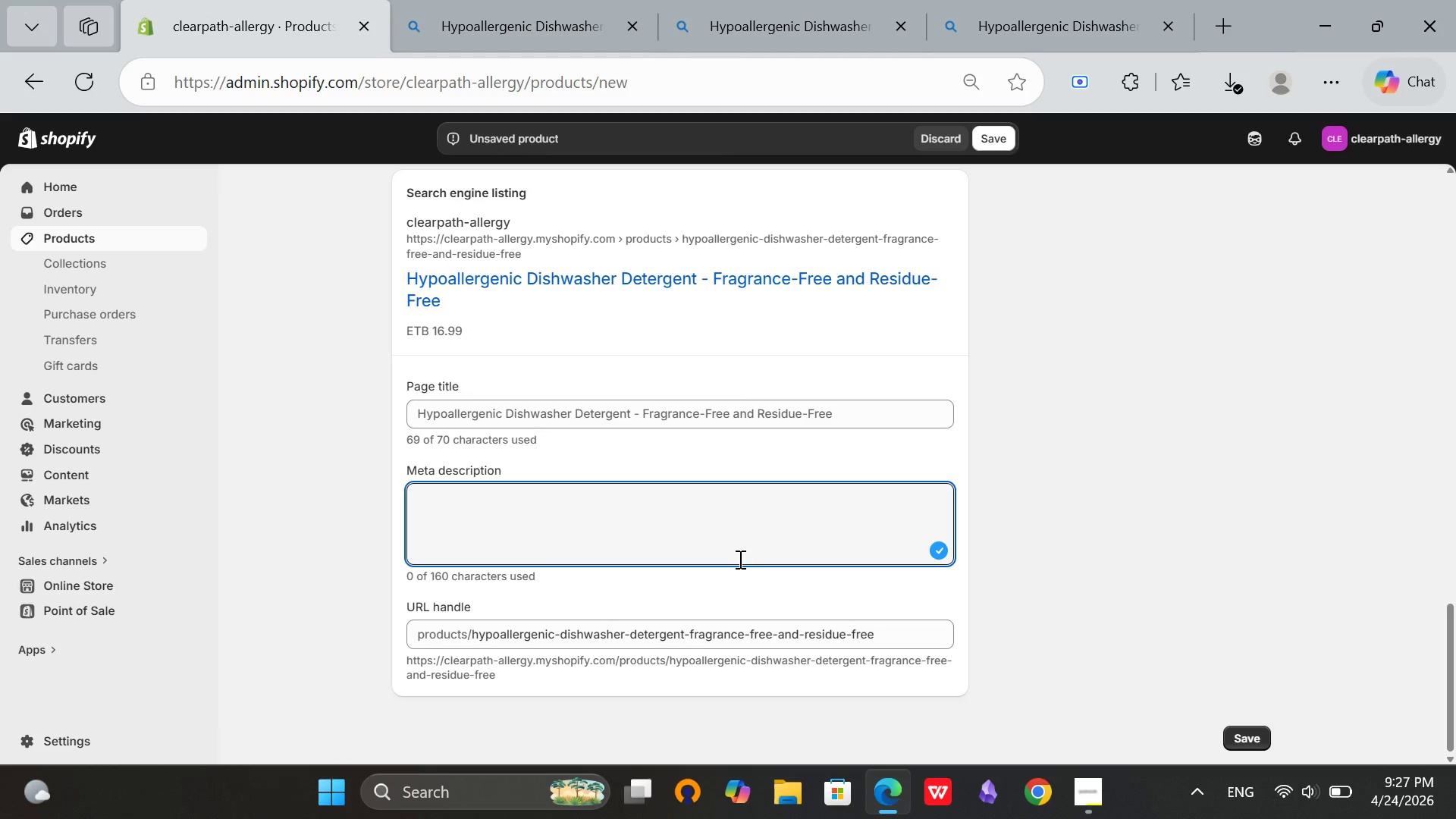 
type(Hypoallergenic dishwaher)
key(Backspace)
key(Backspace)
key(Backspace)
type(sher )
 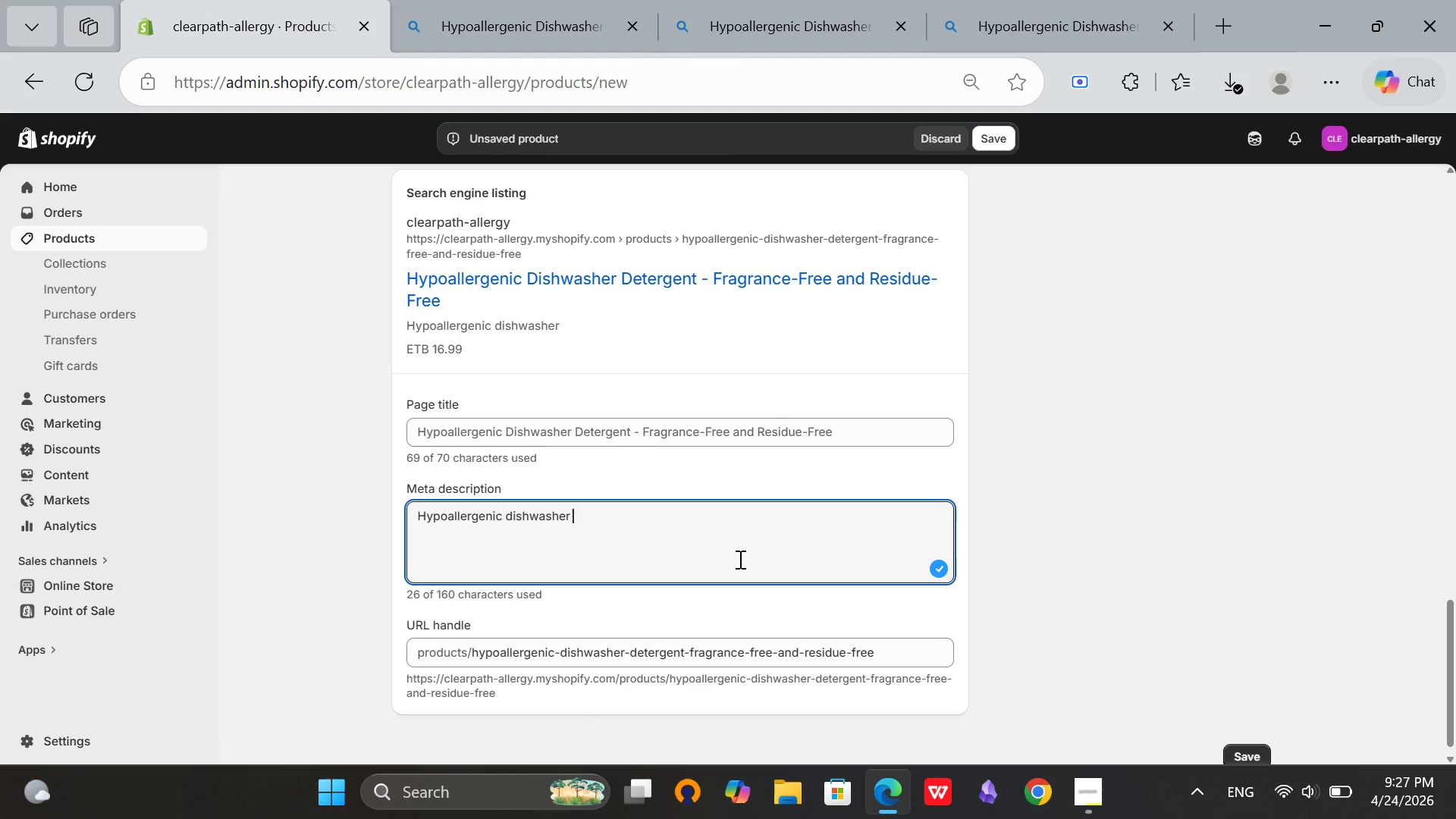 
type(detergent with 60 )
 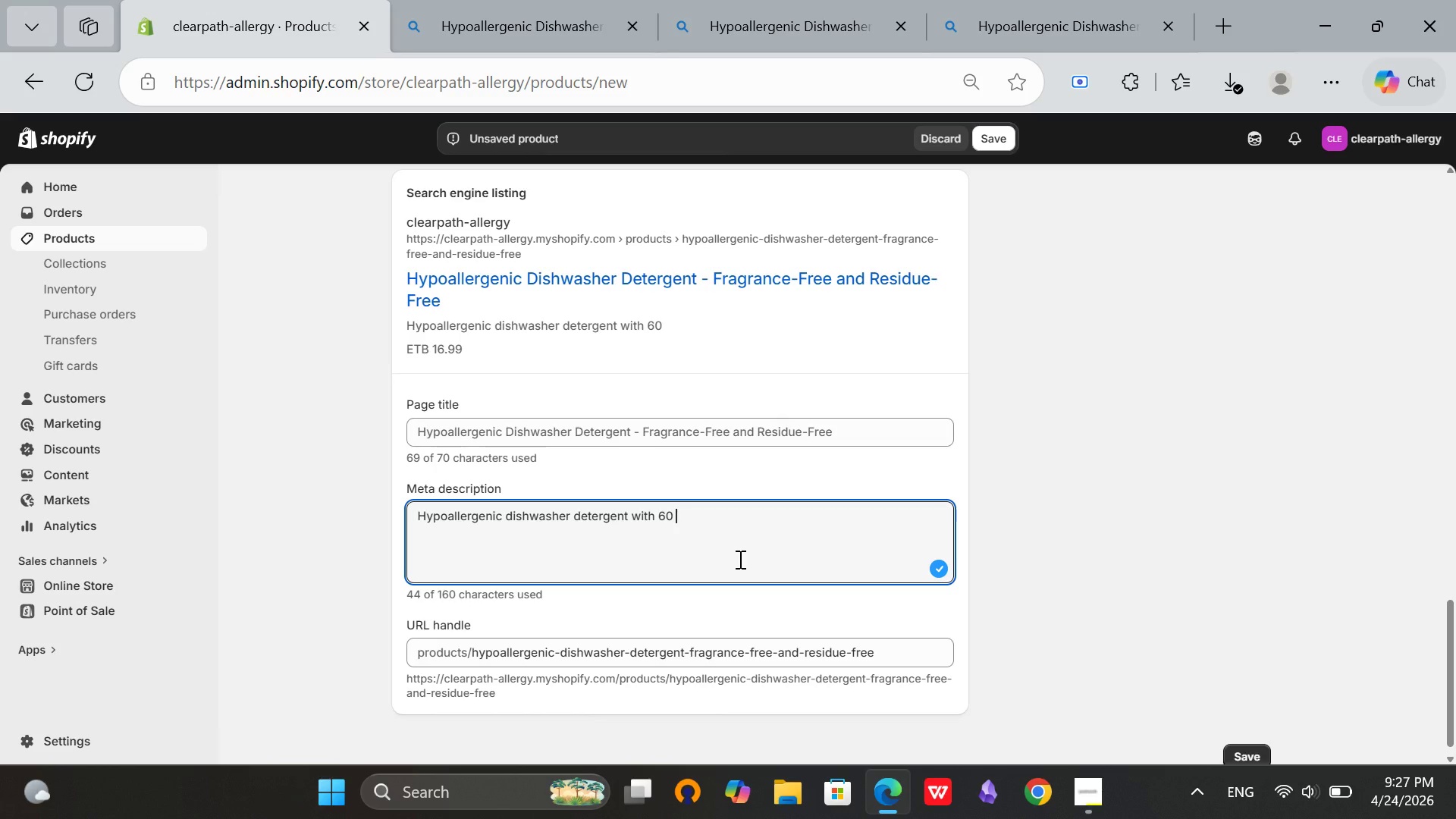 
wait(7.56)
 